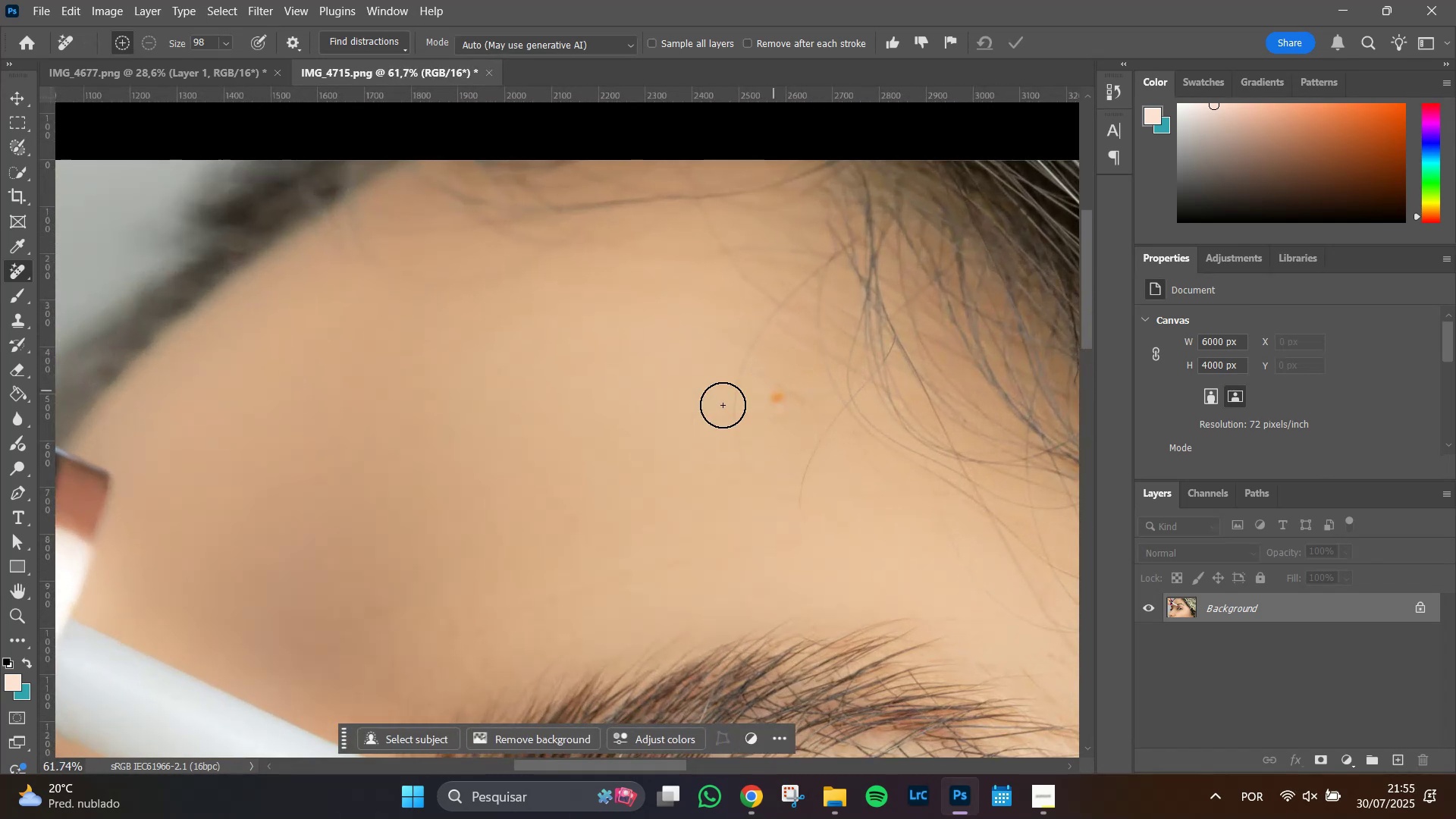 
hold_key(key=Space, duration=0.93)
 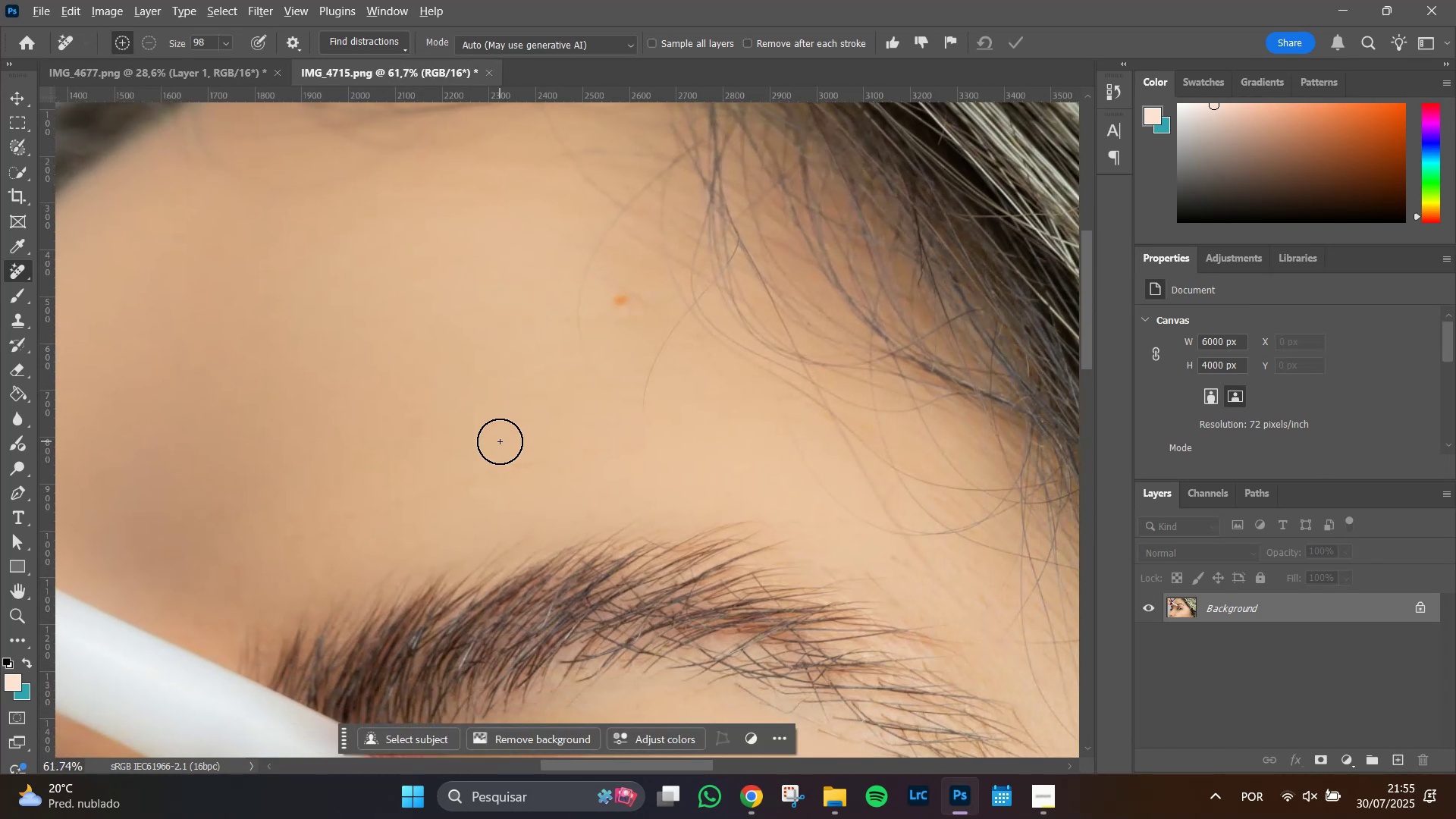 
left_click_drag(start_coordinate=[656, 422], to_coordinate=[500, 325])
 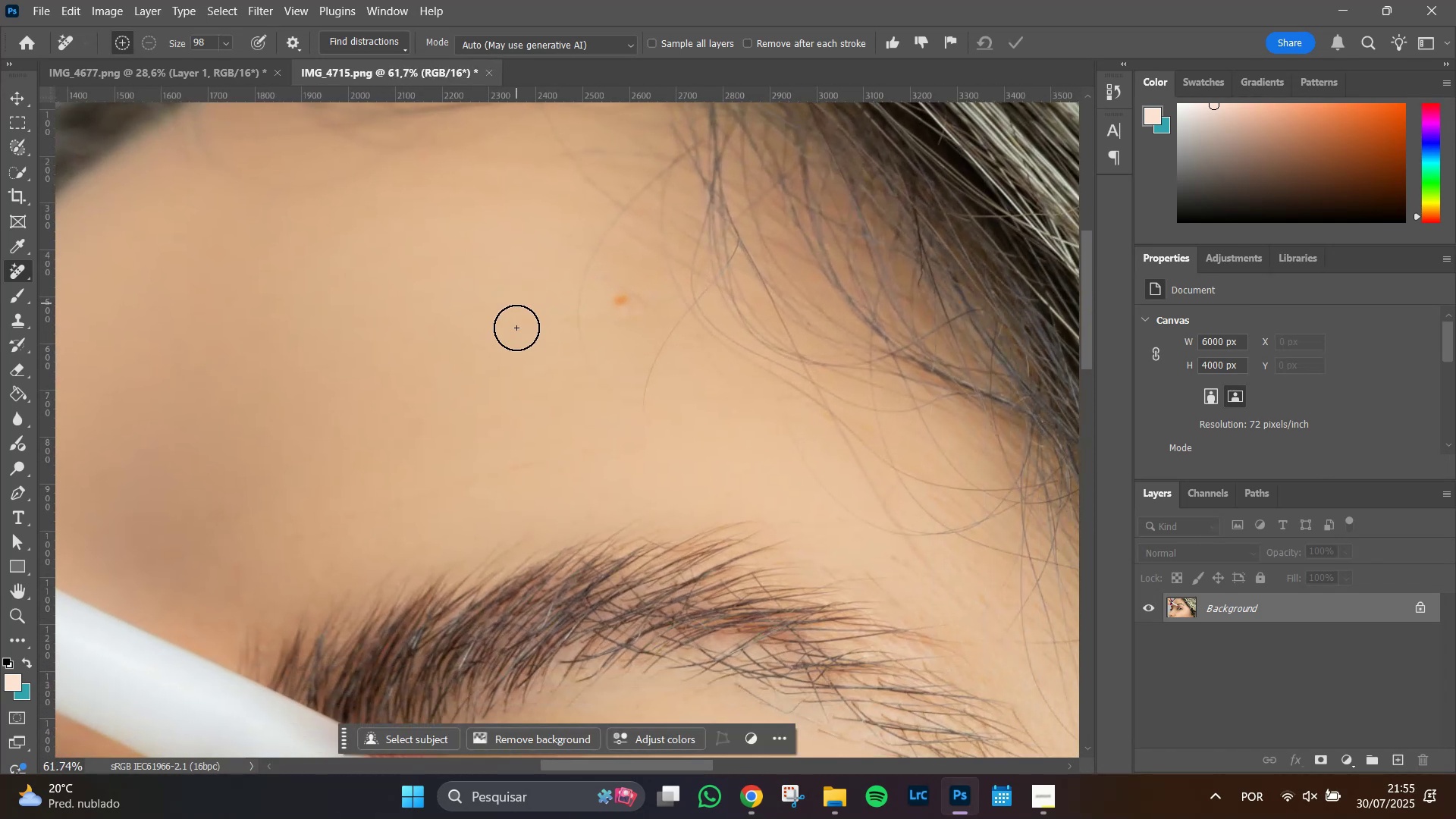 
hold_key(key=AltLeft, duration=1.08)
scroll: coordinate [500, 441], scroll_direction: up, amount: 3.0
 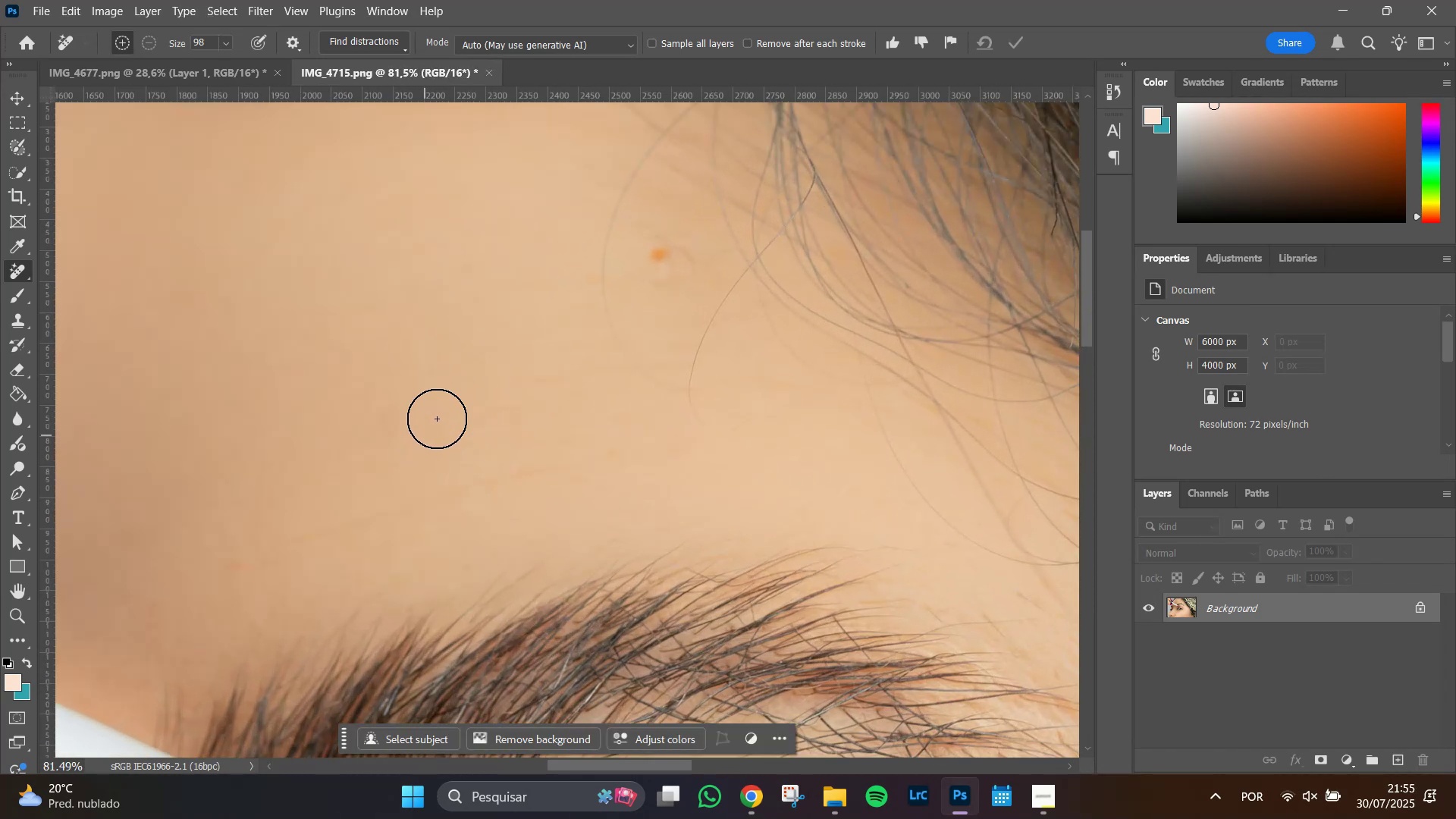 
hold_key(key=AltLeft, duration=0.65)
scroll: coordinate [457, 430], scroll_direction: down, amount: 9.0
 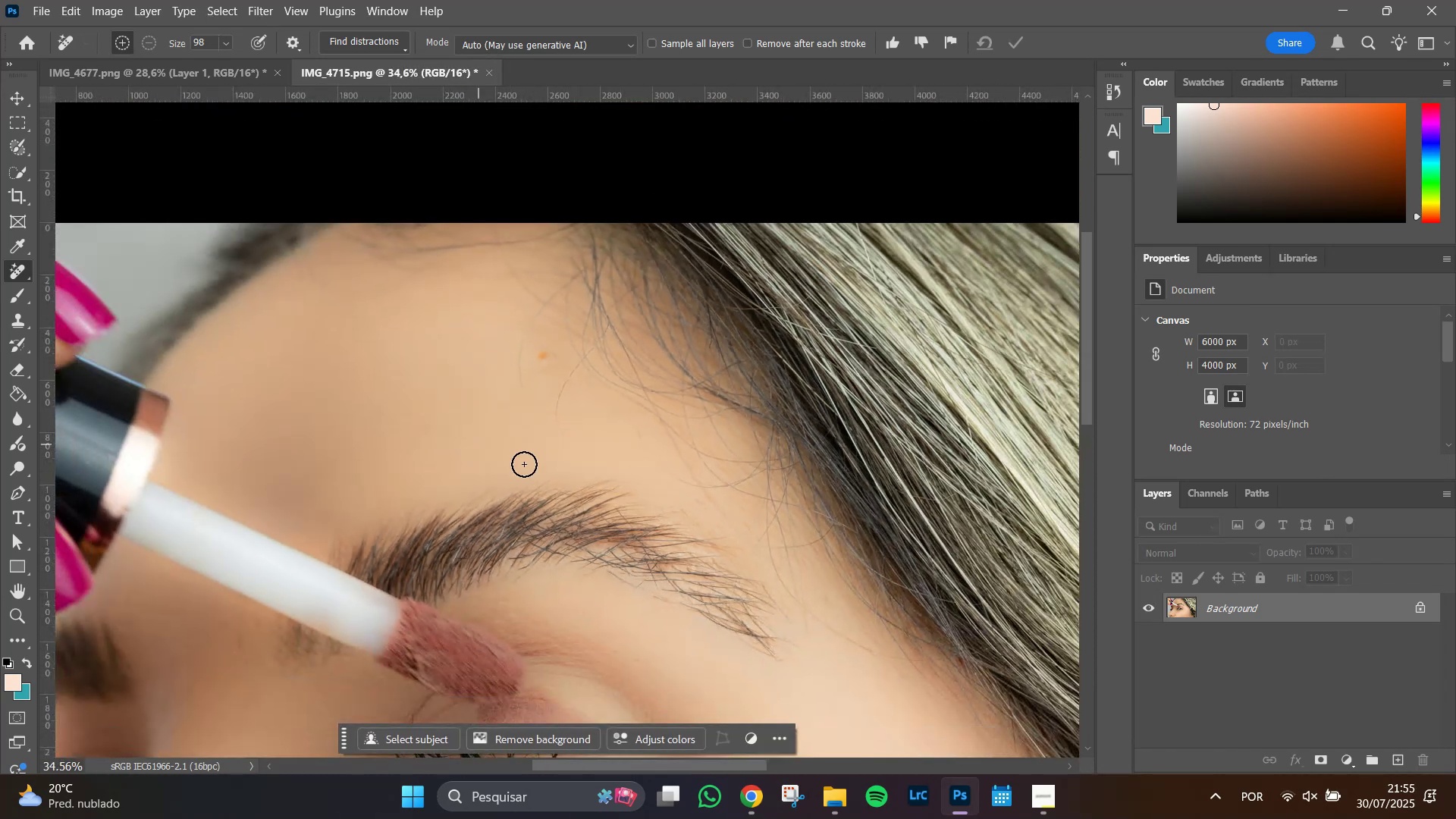 
hold_key(key=Space, duration=1.51)
 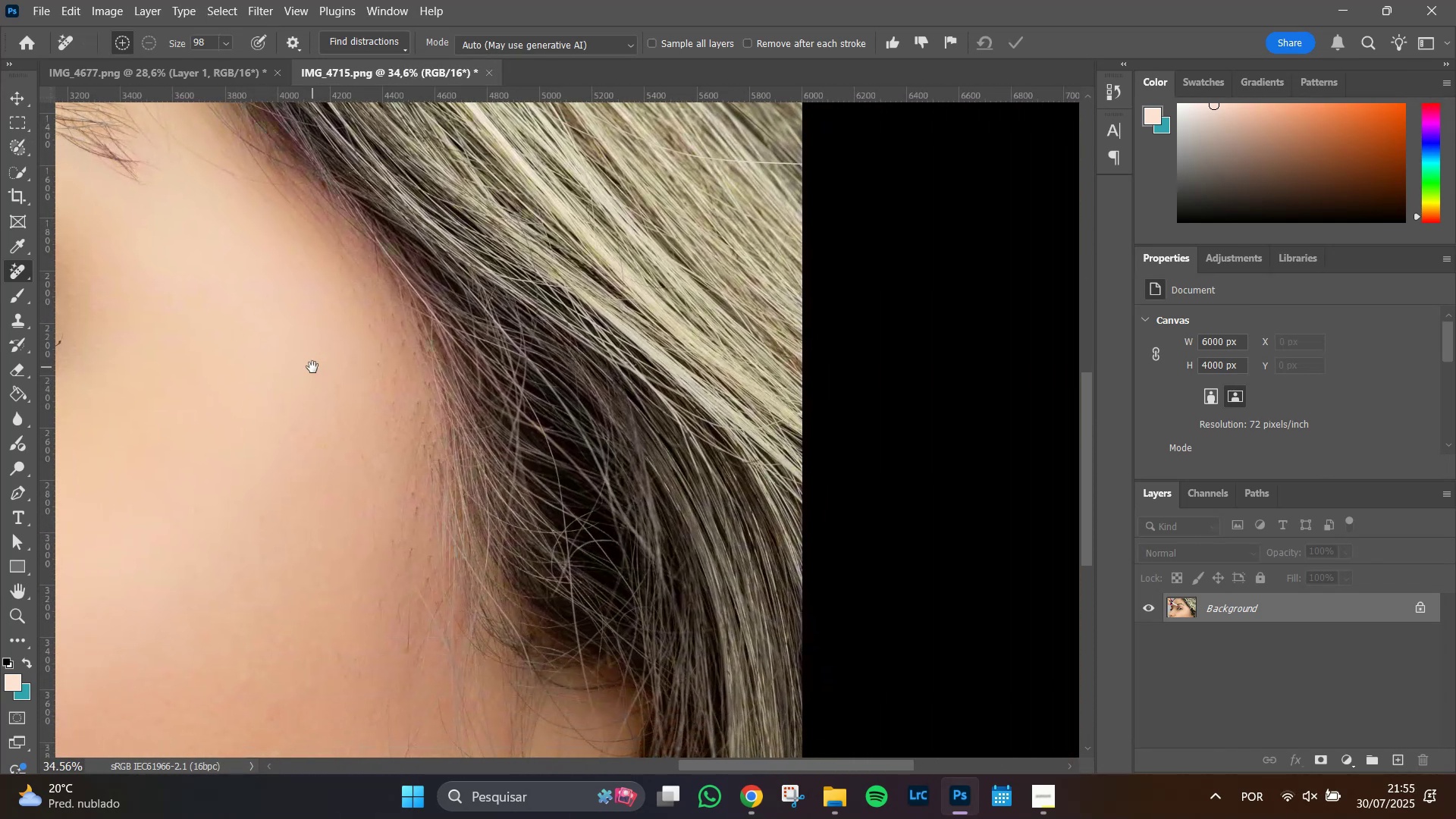 
left_click_drag(start_coordinate=[619, 492], to_coordinate=[196, 220])
 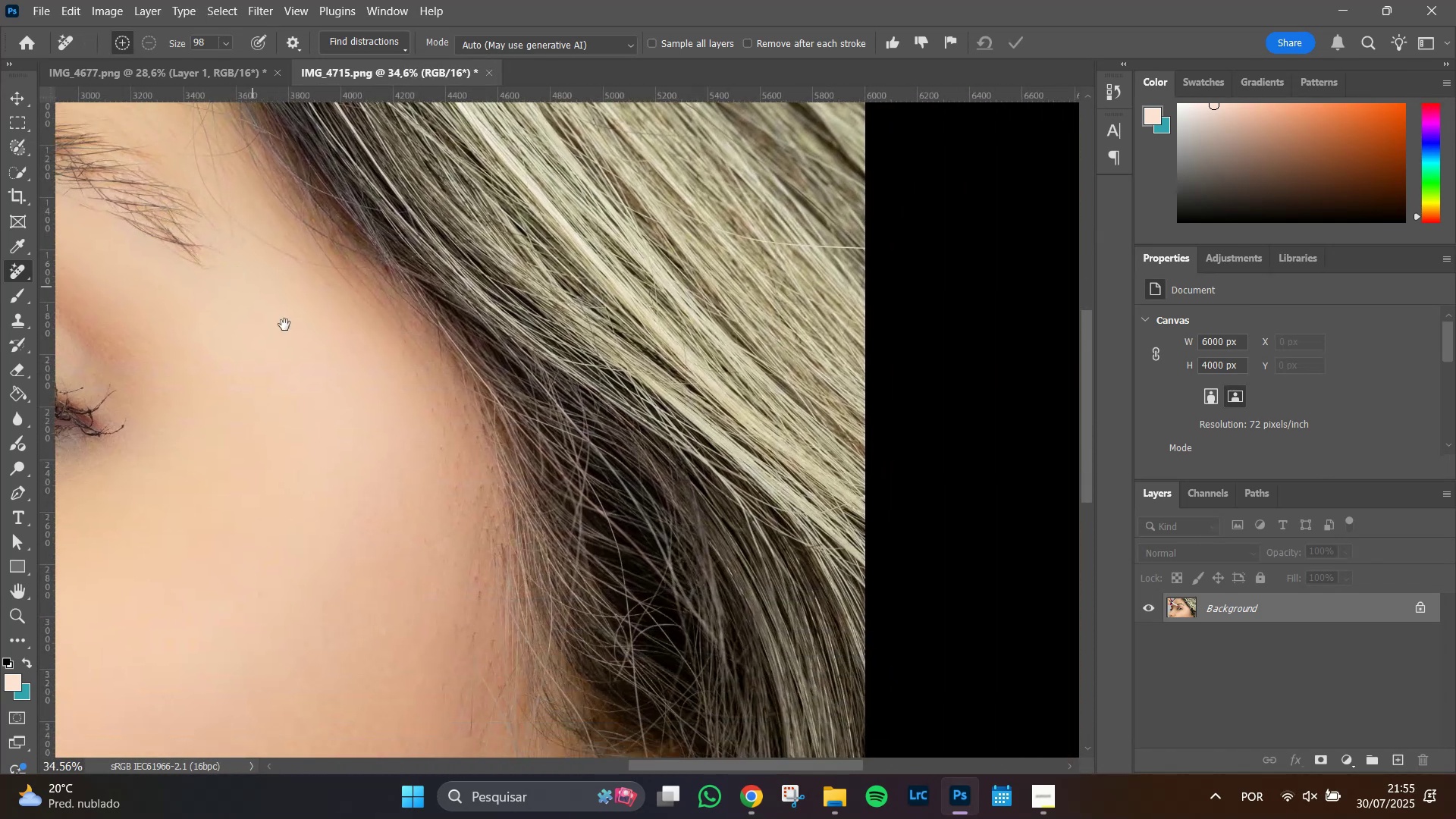 
hold_key(key=Space, duration=1.51)
 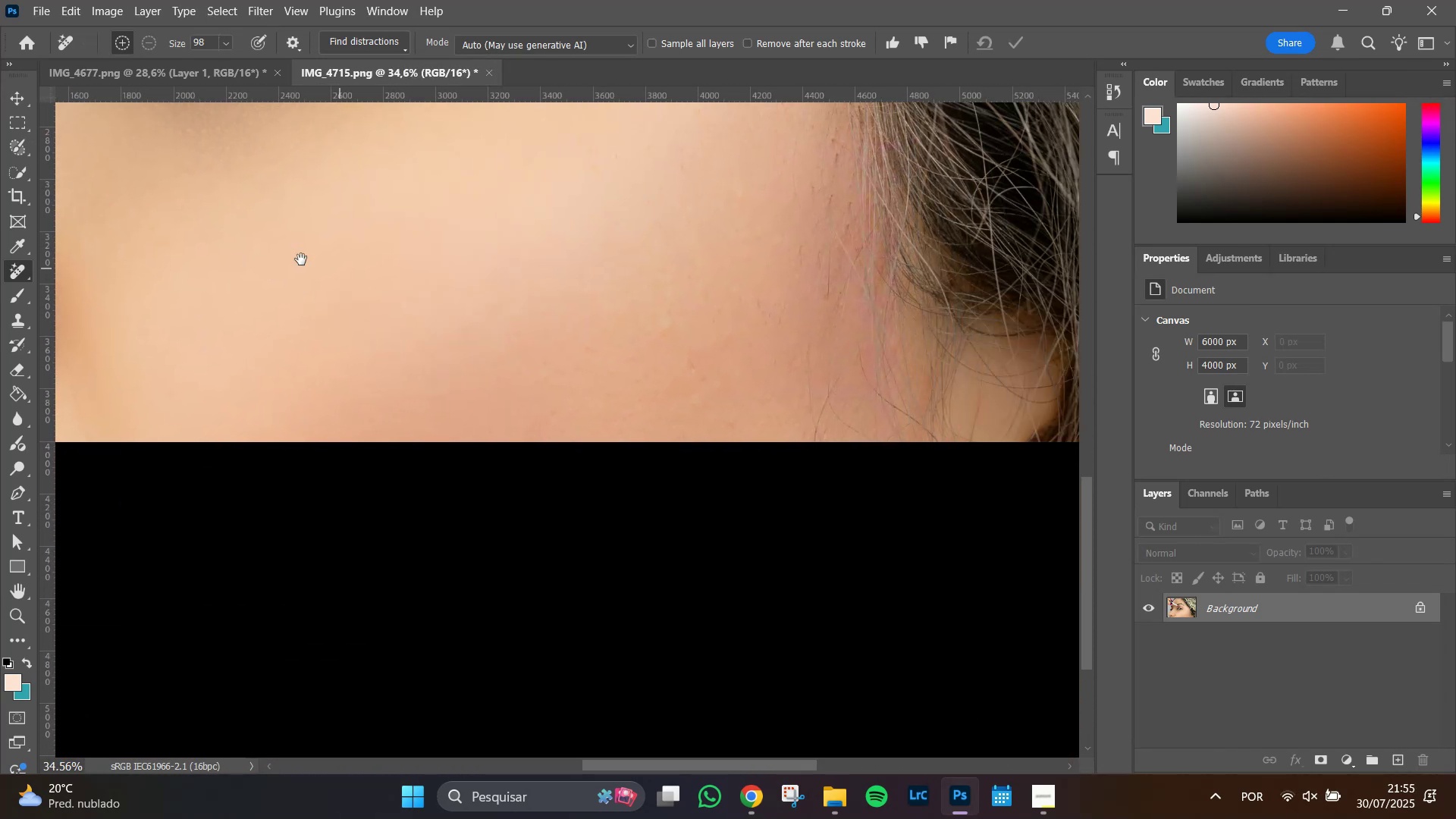 
left_click_drag(start_coordinate=[279, 377], to_coordinate=[534, 228])
 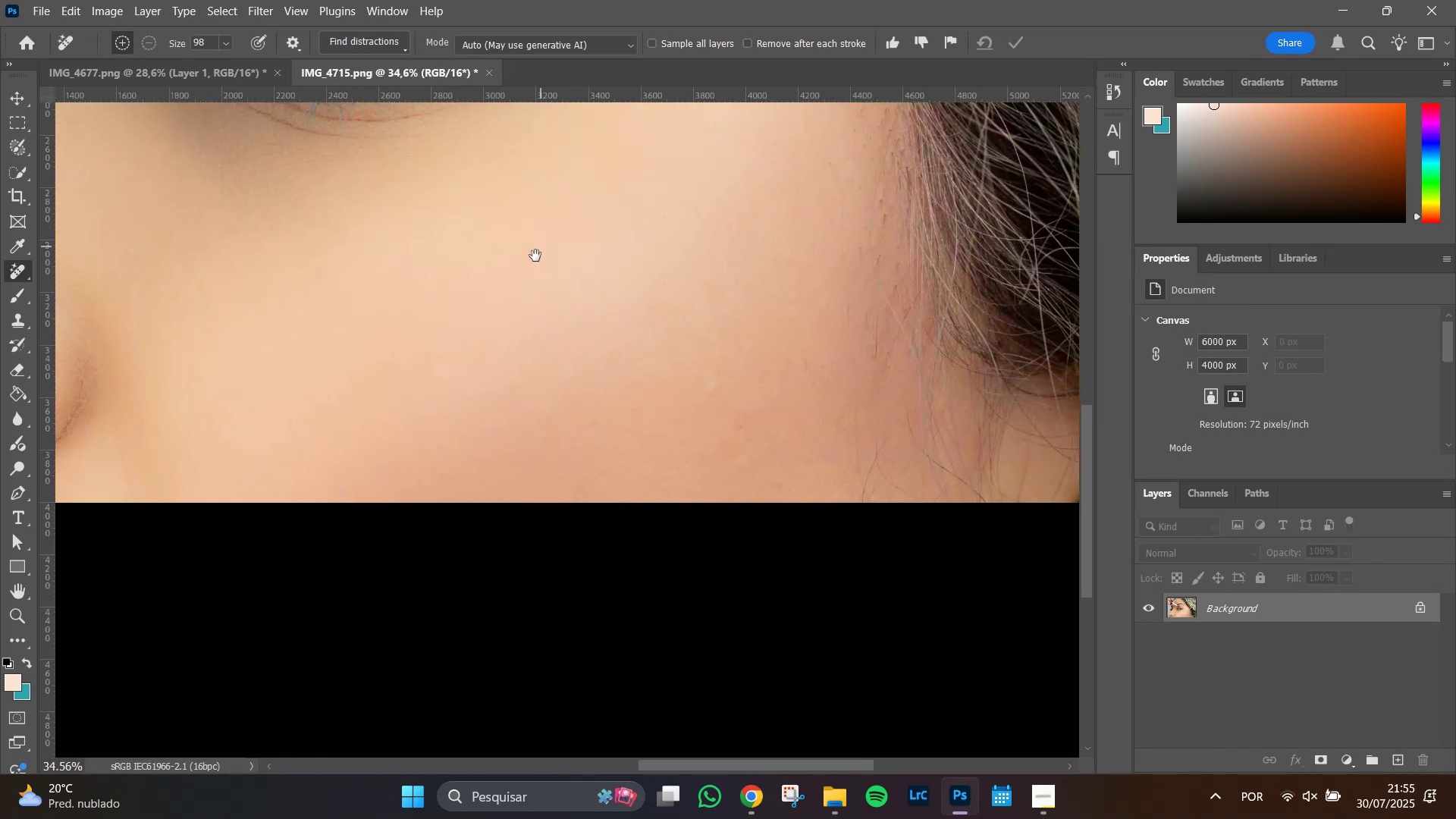 
left_click_drag(start_coordinate=[535, 256], to_coordinate=[877, 270])
 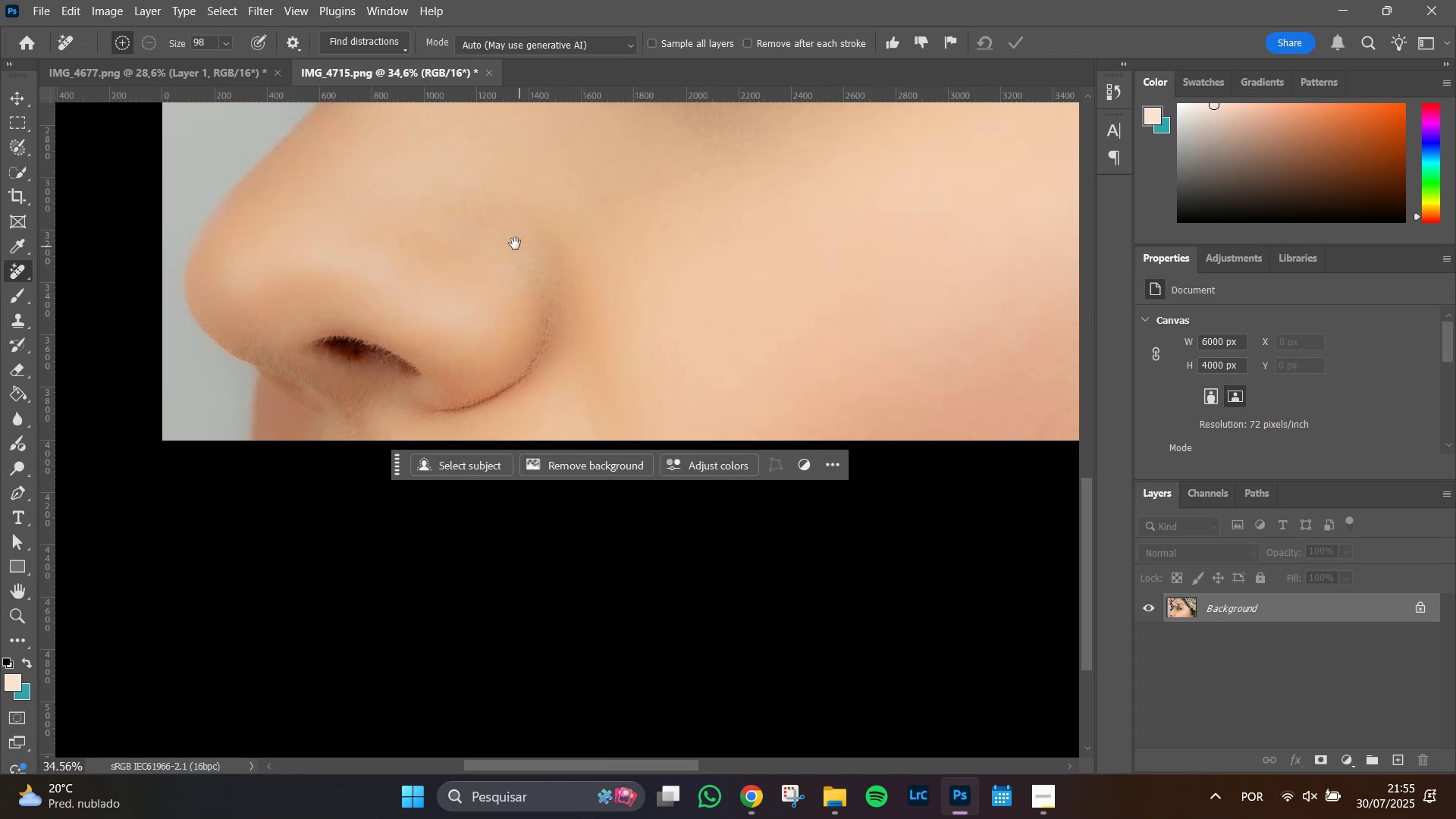 
hold_key(key=Space, duration=1.51)
 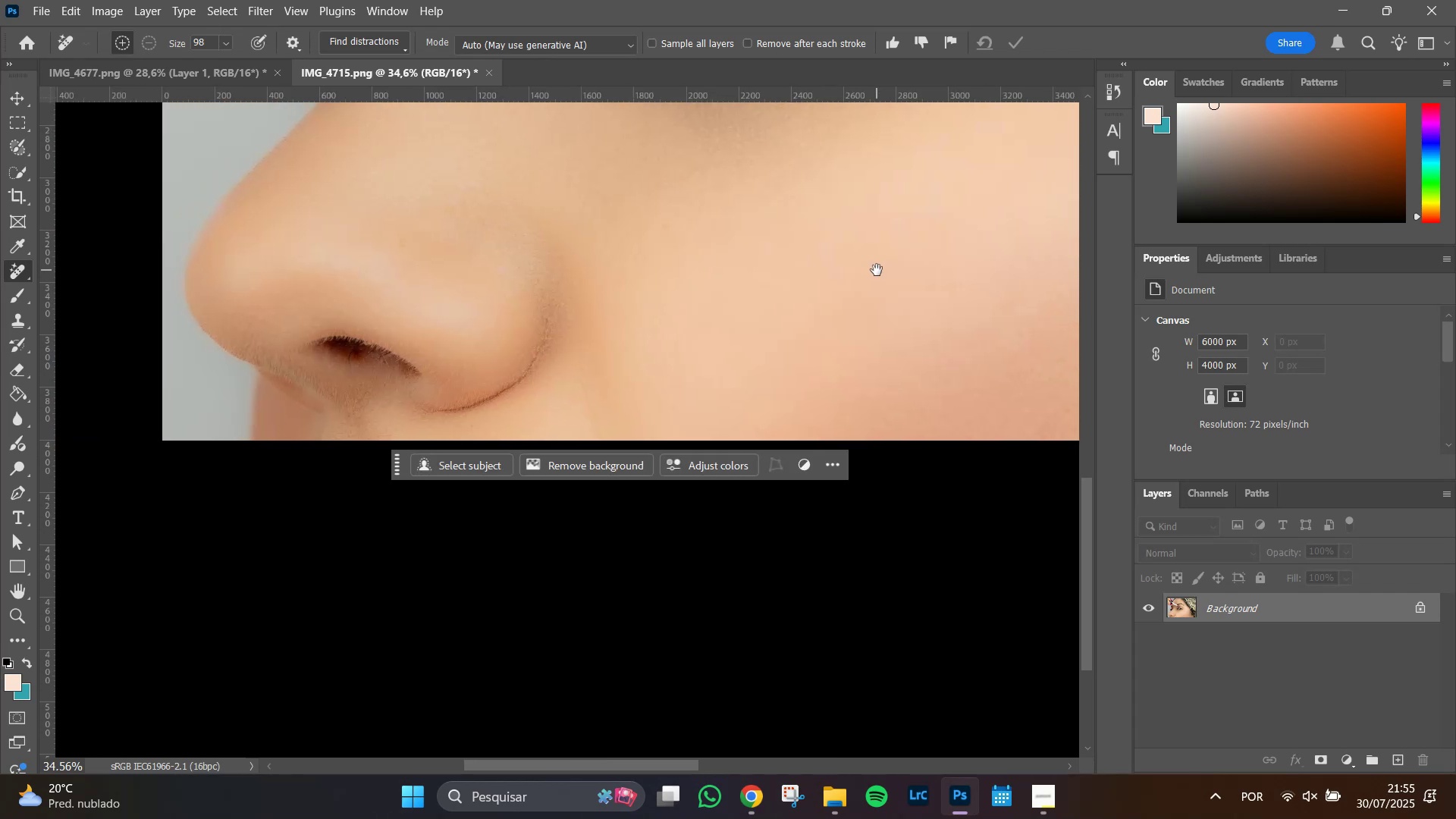 
hold_key(key=Space, duration=1.4)
 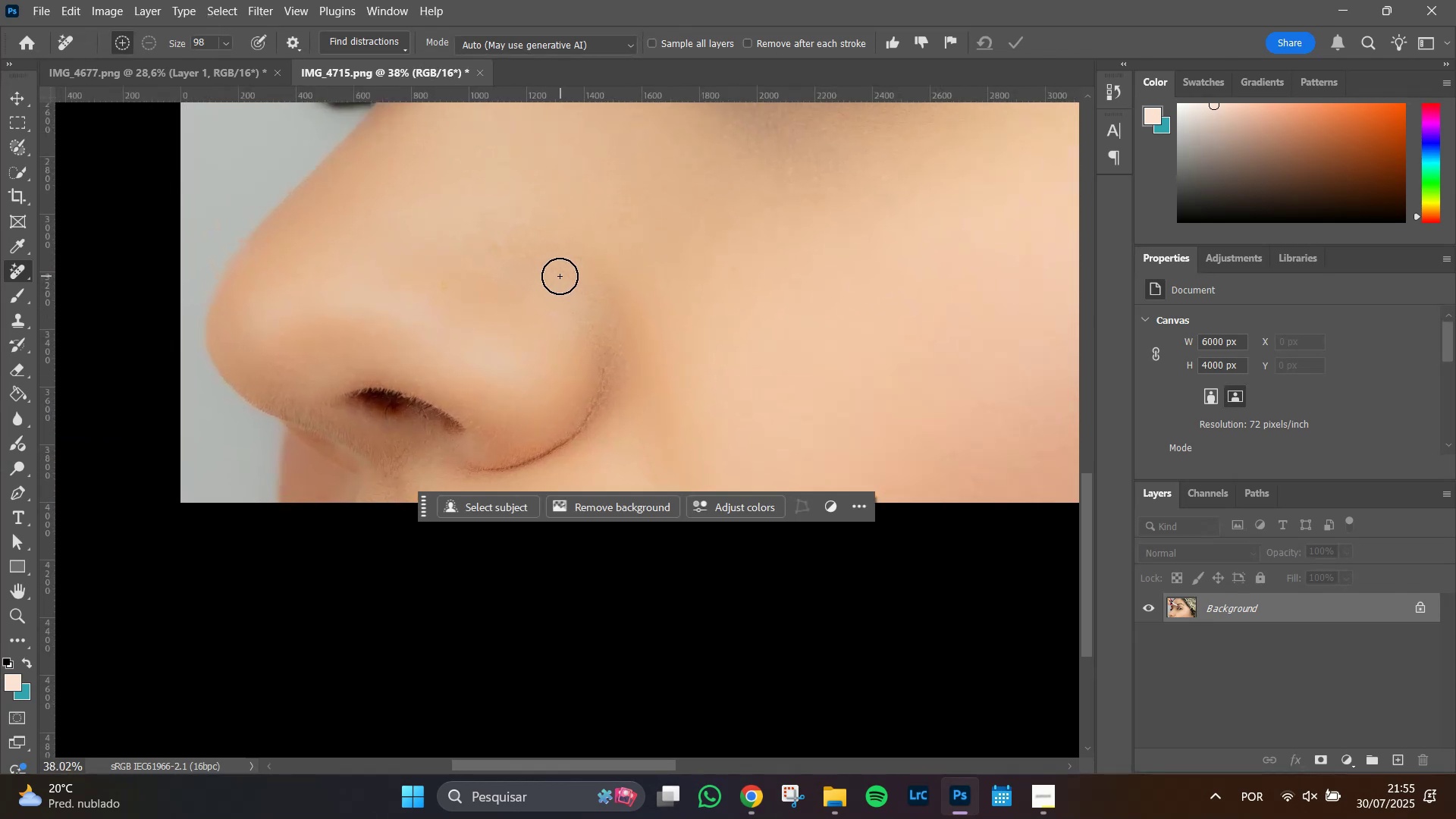 
left_click_drag(start_coordinate=[515, 245], to_coordinate=[568, 287])
 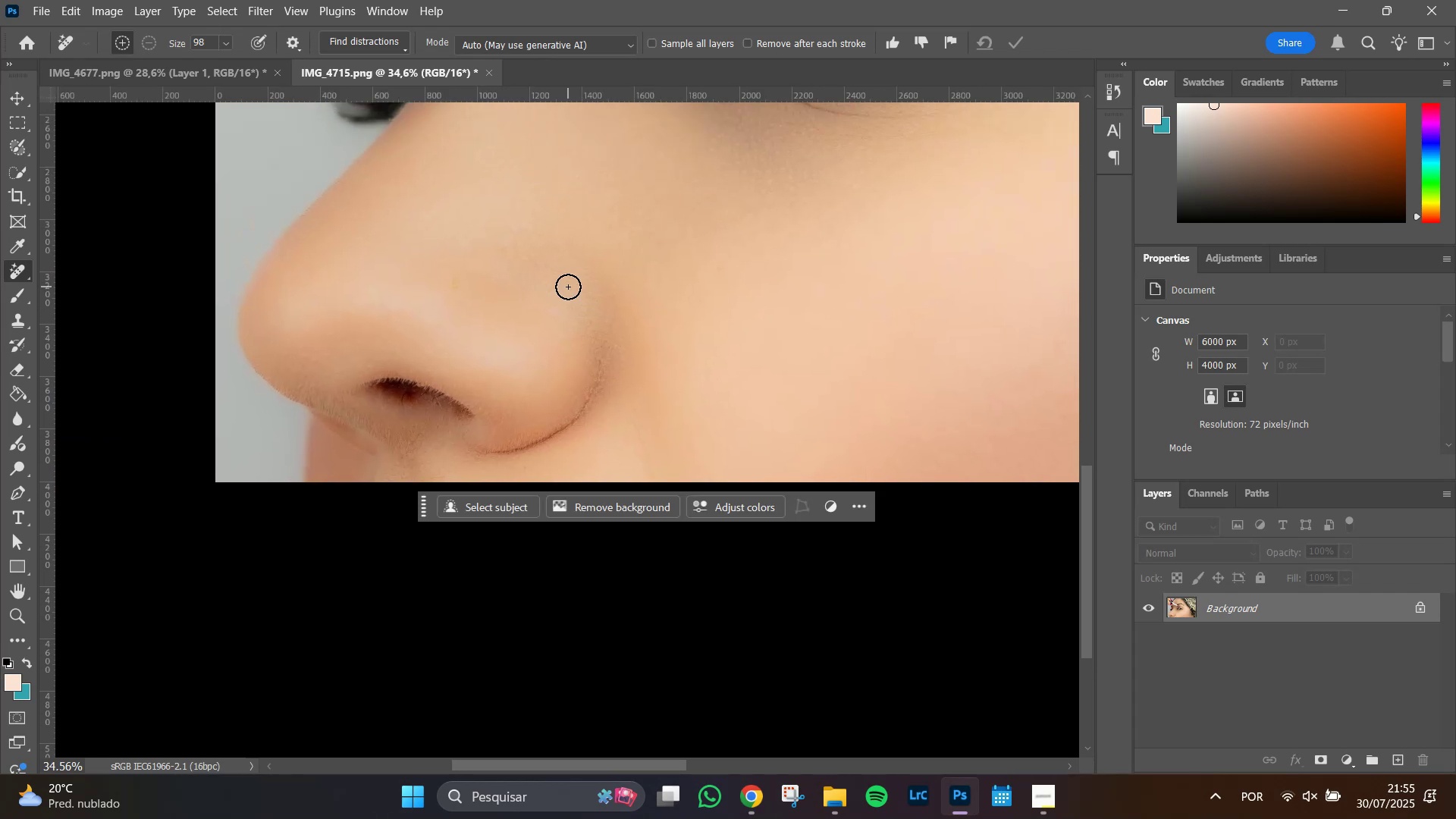 
hold_key(key=AltLeft, duration=0.78)
scroll: coordinate [560, 276], scroll_direction: up, amount: 5.0
 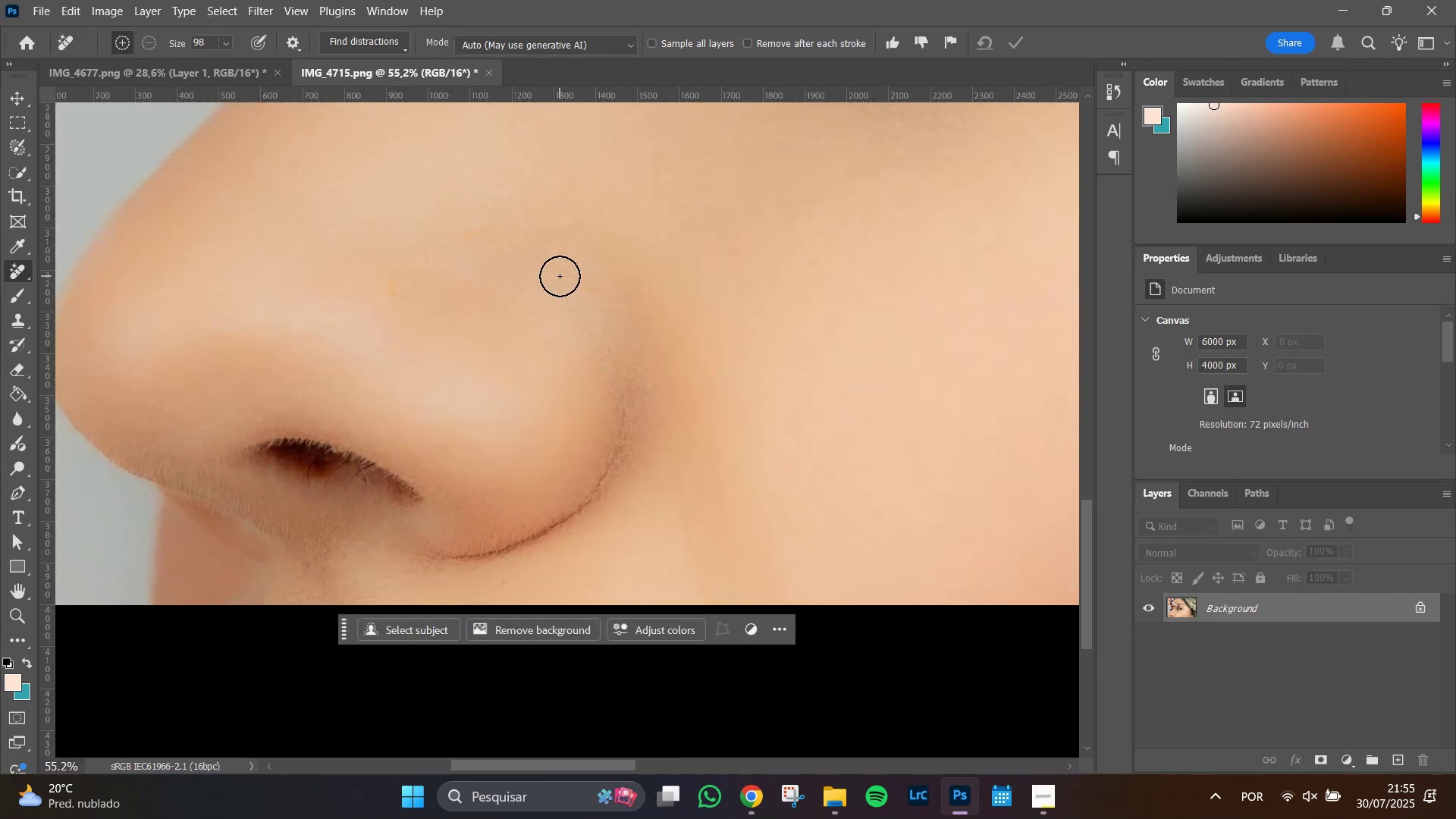 
hold_key(key=Space, duration=0.59)
 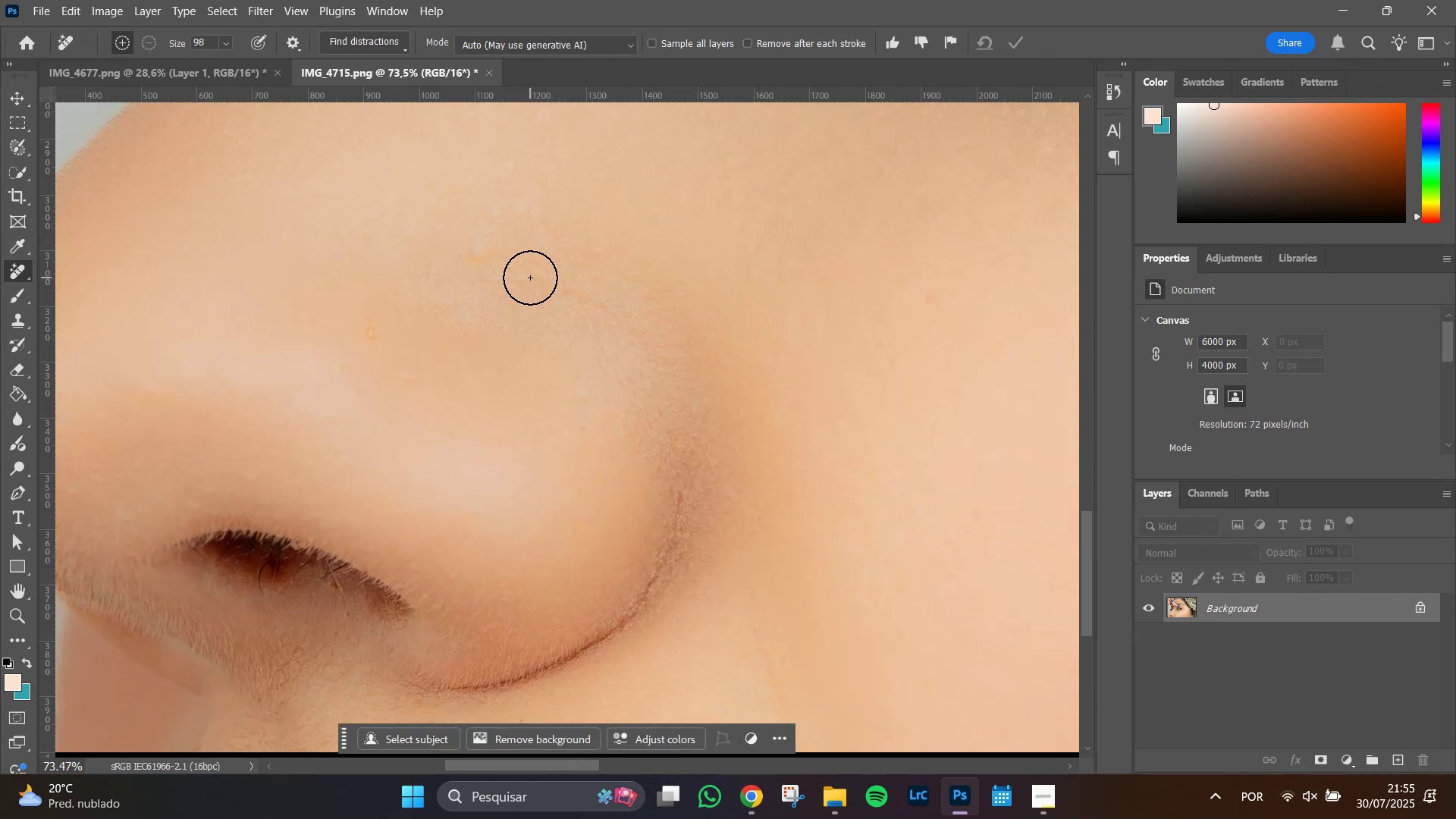 
left_click_drag(start_coordinate=[509, 260], to_coordinate=[528, 290])
 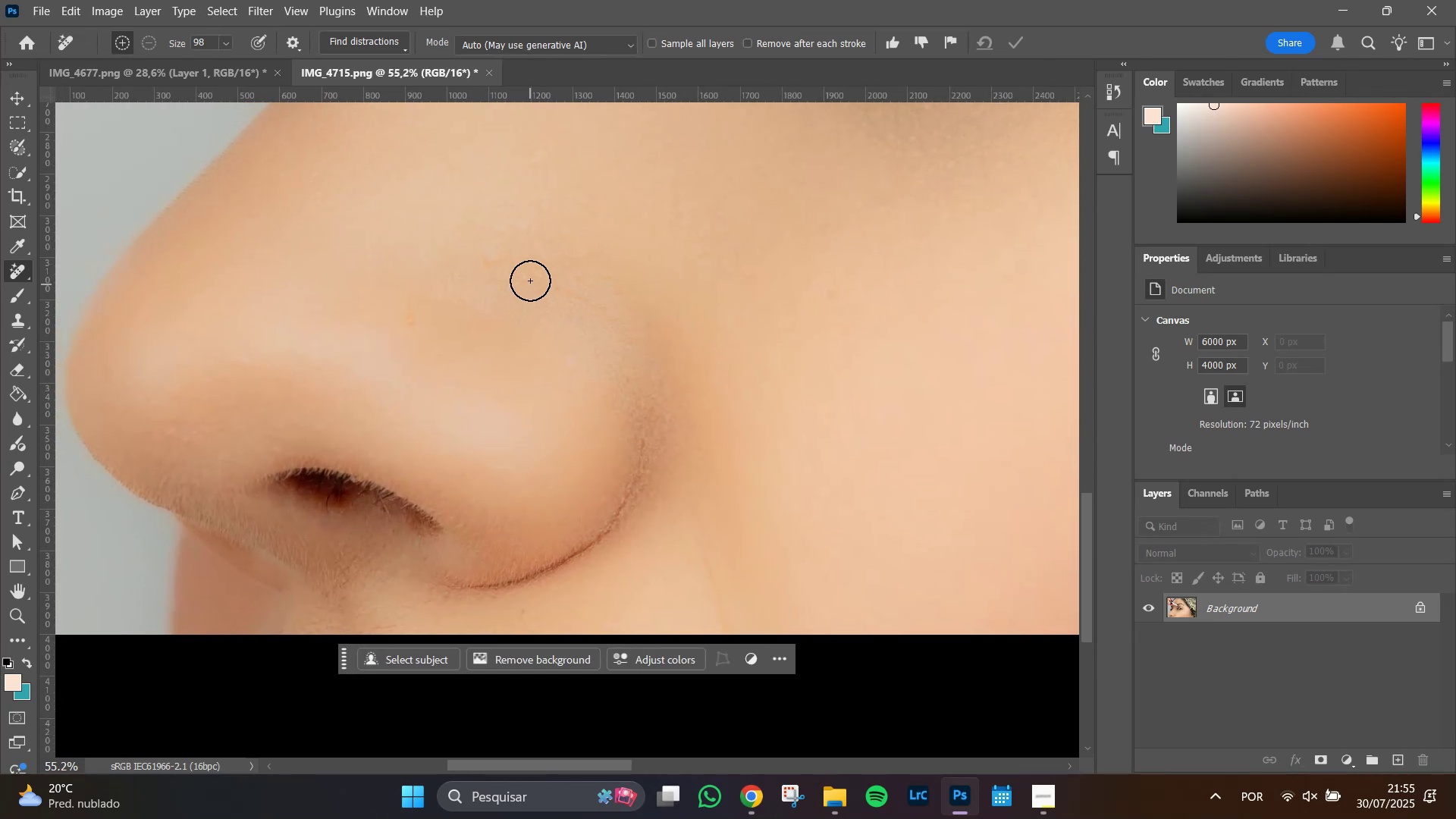 
hold_key(key=AltLeft, duration=0.85)
scroll: coordinate [530, 278], scroll_direction: up, amount: 3.0
 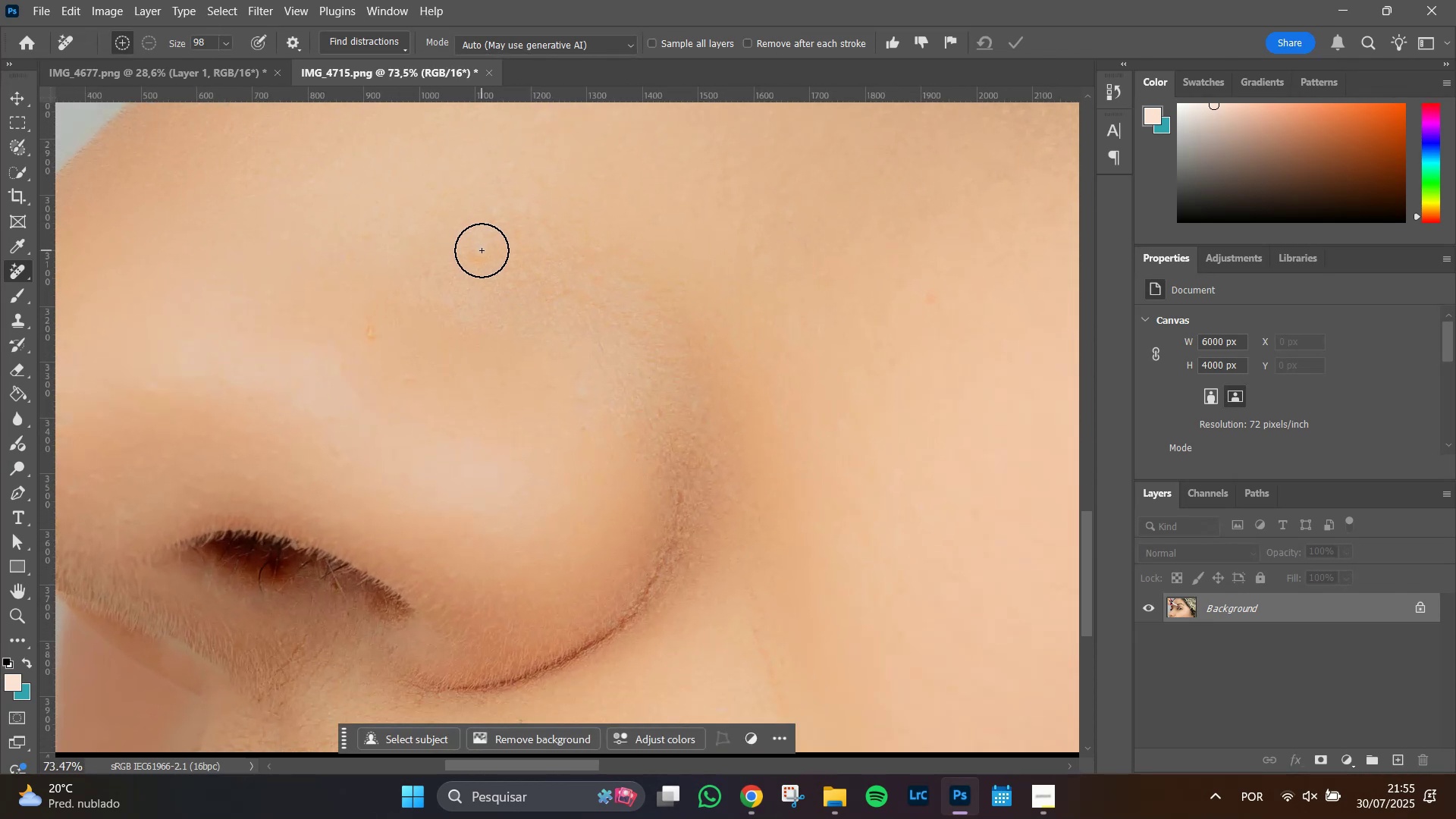 
left_click([482, 250])
 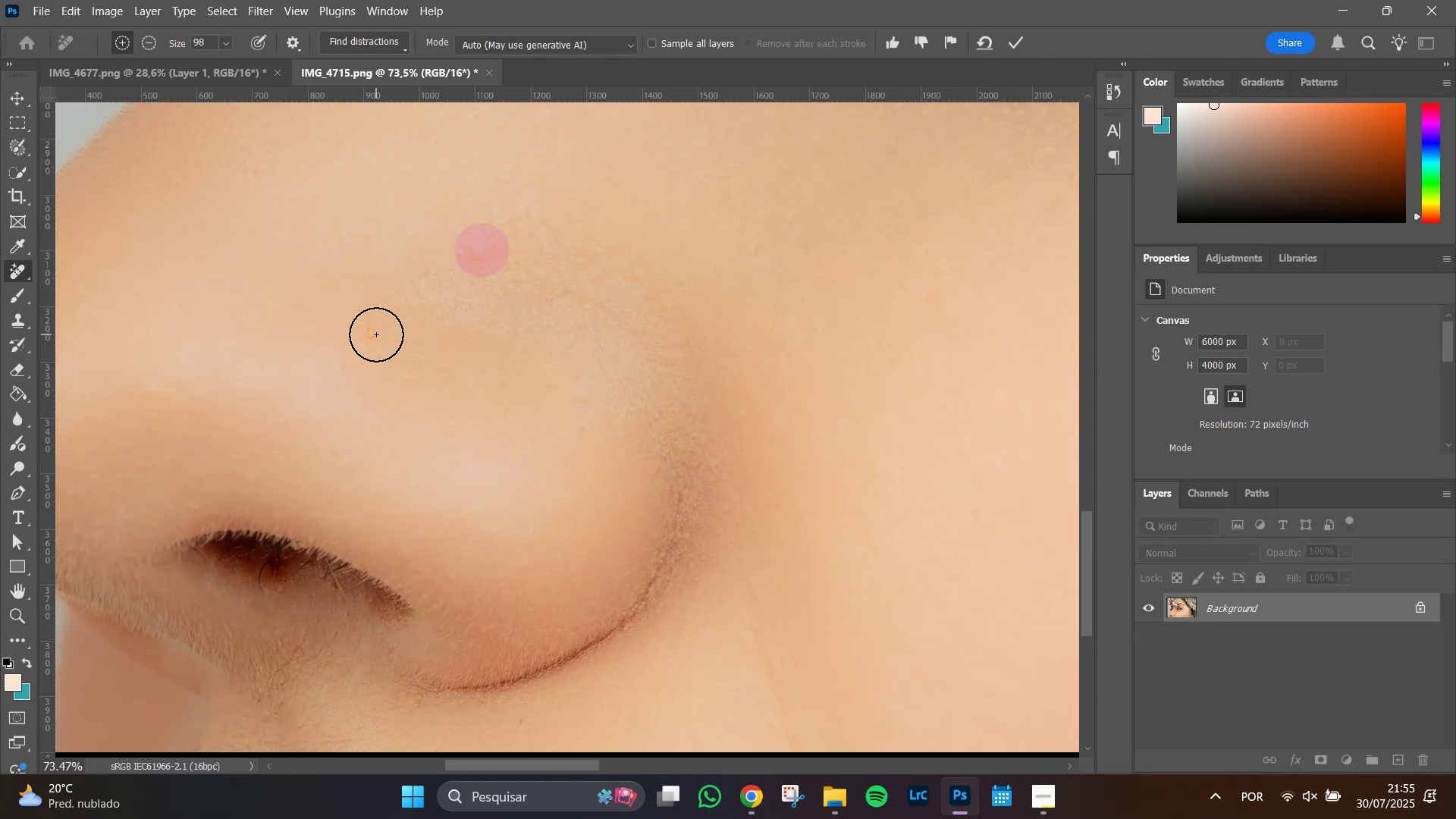 
left_click_drag(start_coordinate=[376, 334], to_coordinate=[363, 251])
 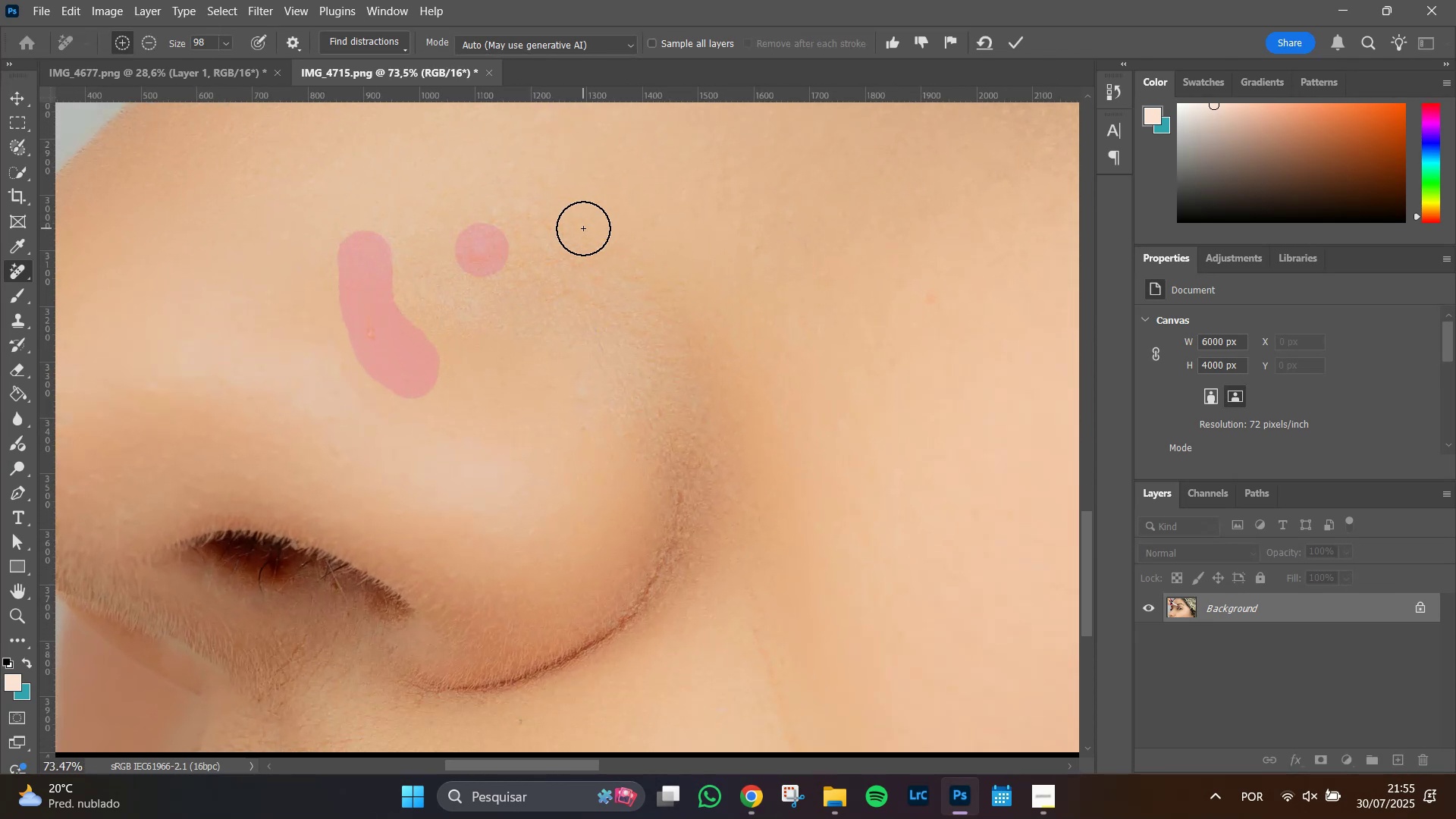 
key(Enter)
 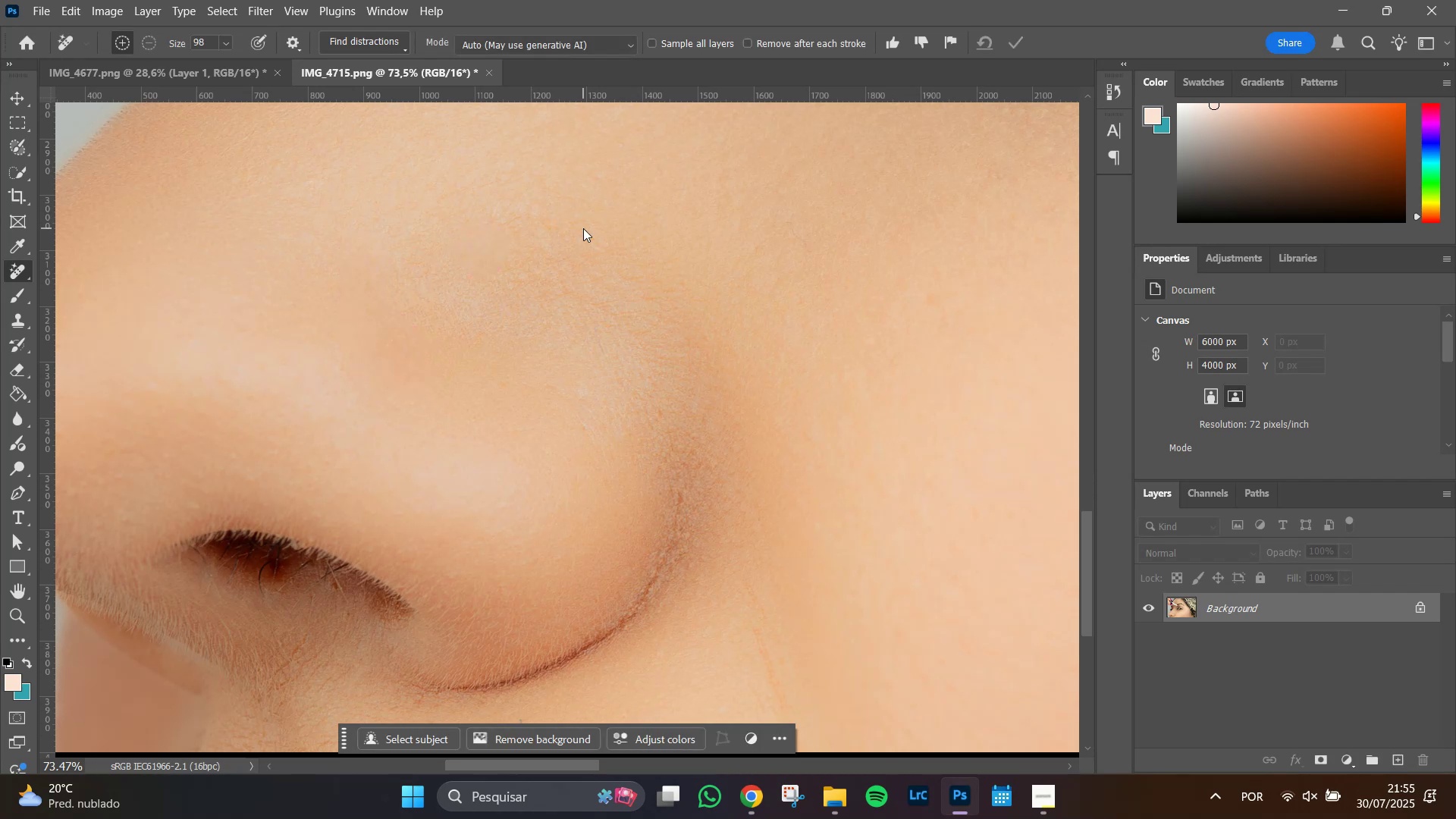 
hold_key(key=AltLeft, duration=0.45)
scroll: coordinate [708, 293], scroll_direction: down, amount: 4.0
 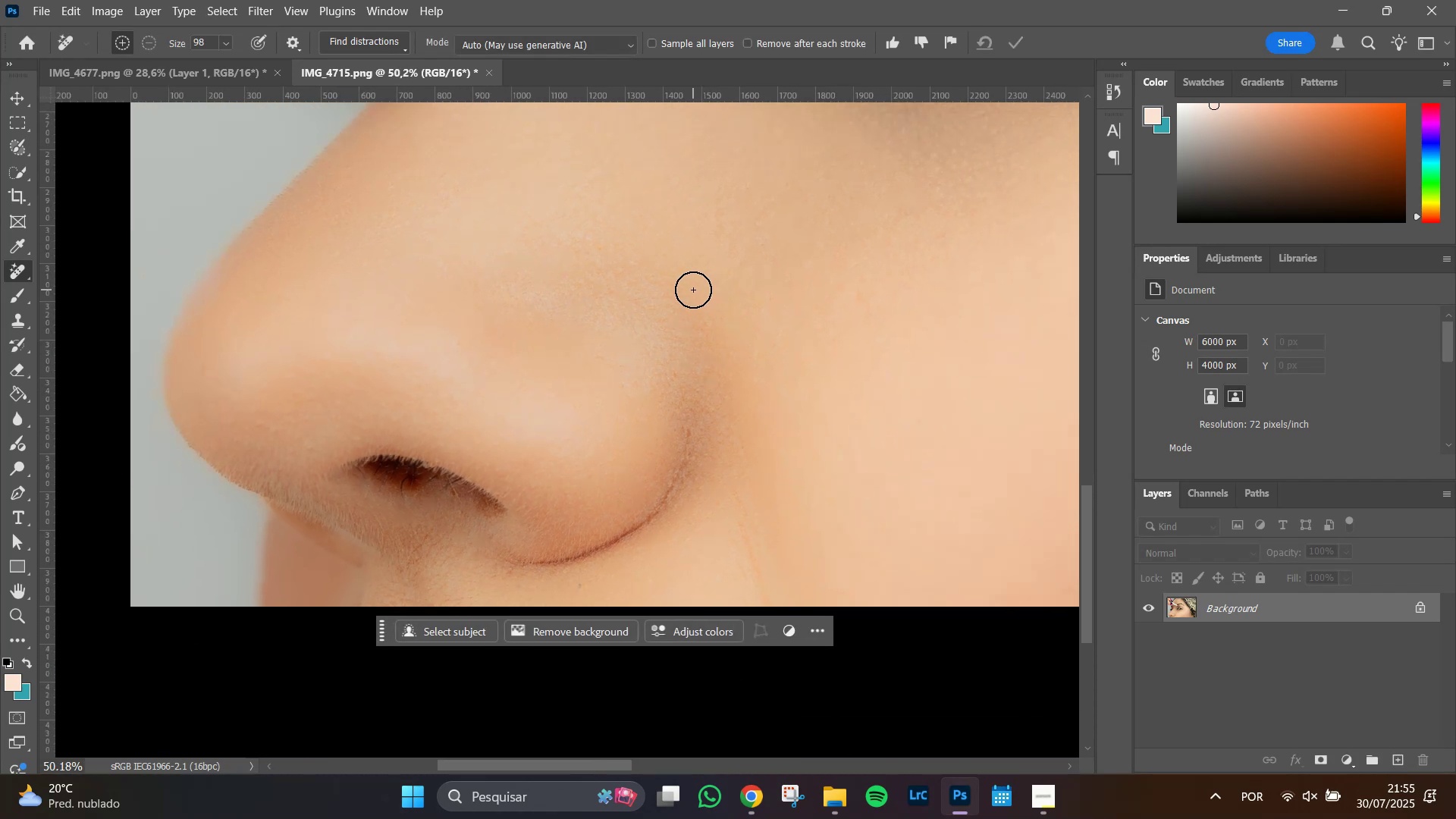 
hold_key(key=Space, duration=1.29)
 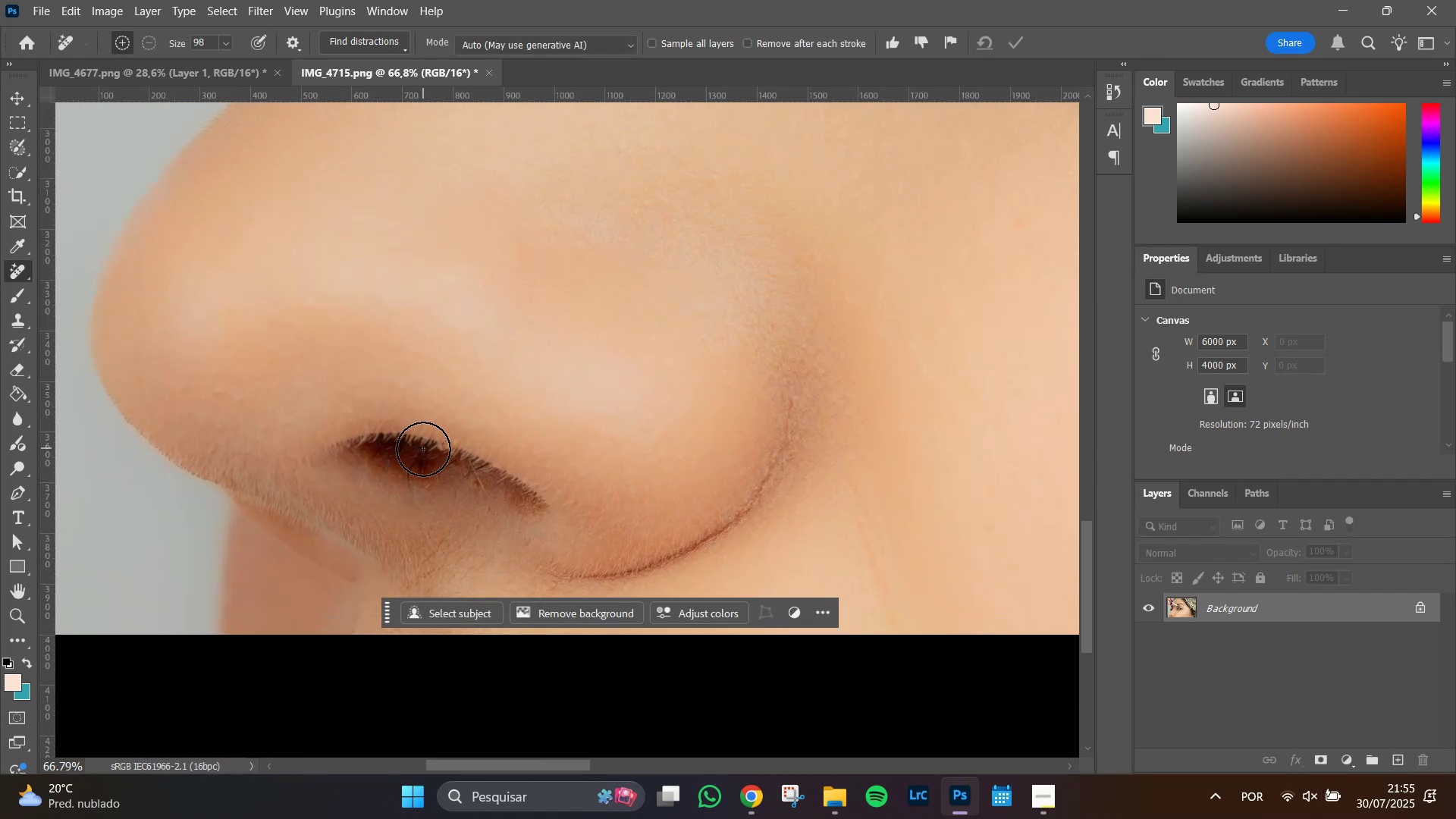 
left_click_drag(start_coordinate=[635, 222], to_coordinate=[645, 204])
 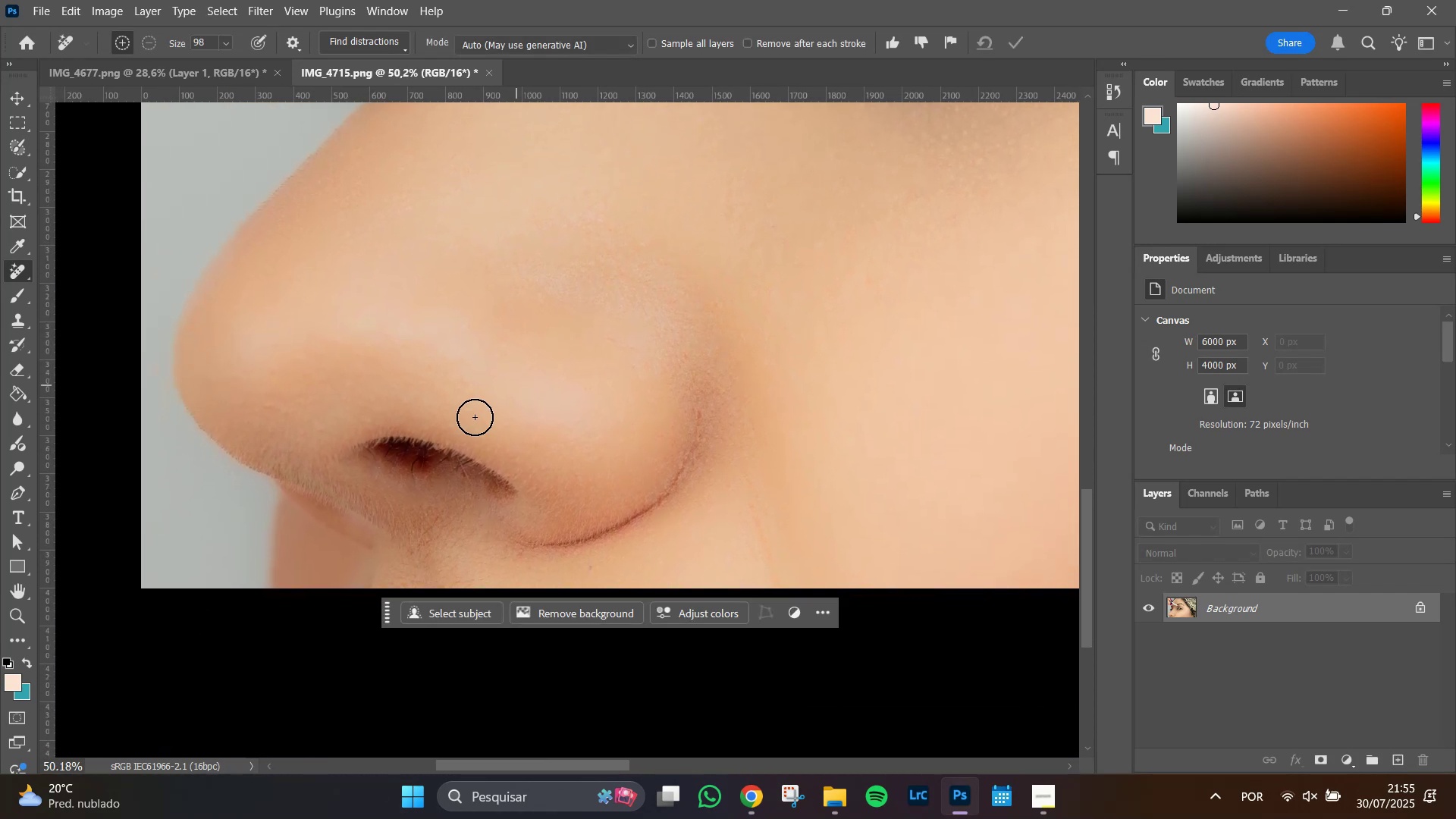 
hold_key(key=AltLeft, duration=0.71)
scroll: coordinate [423, 449], scroll_direction: up, amount: 5.0
 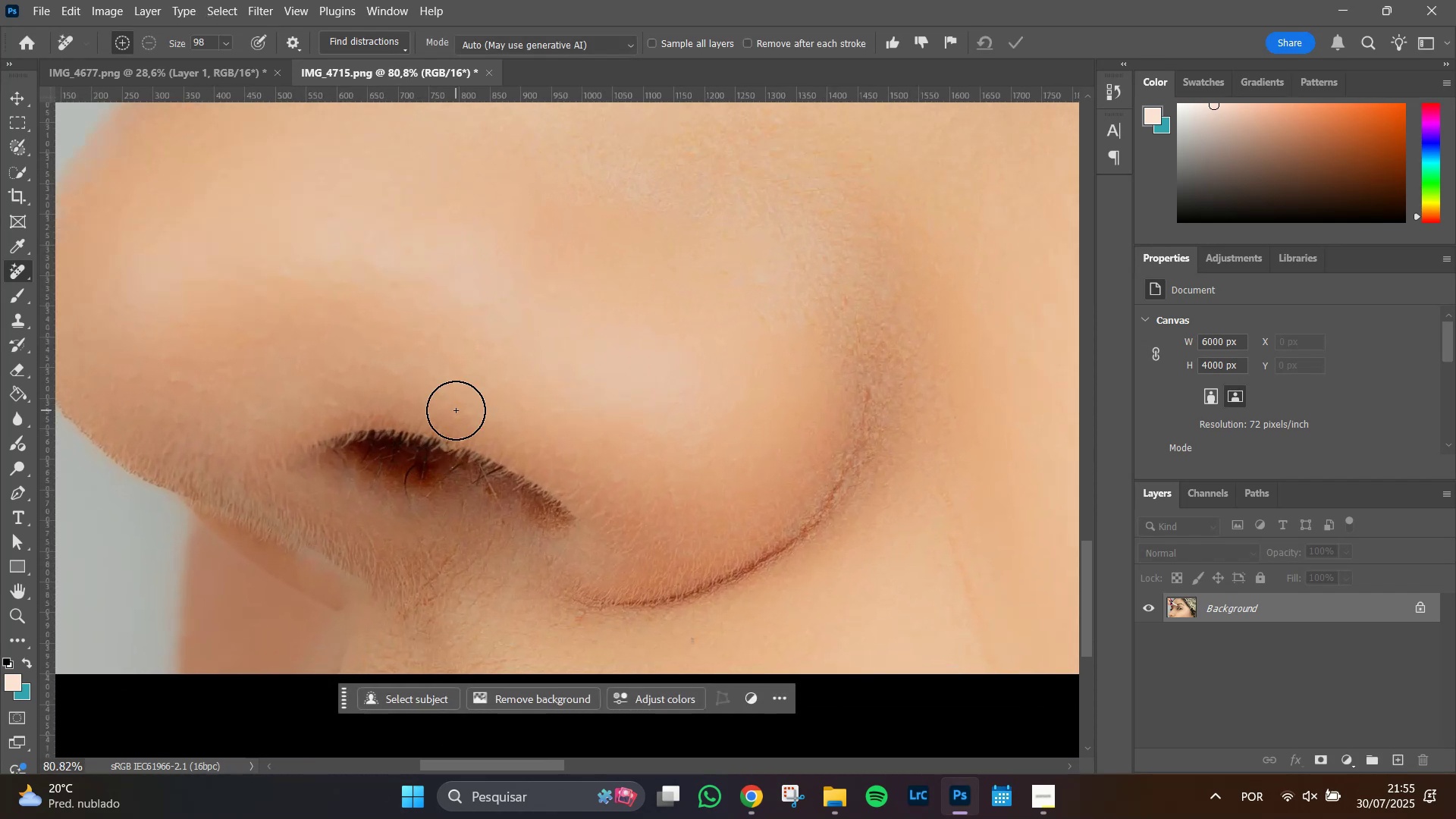 
hold_key(key=Space, duration=0.63)
 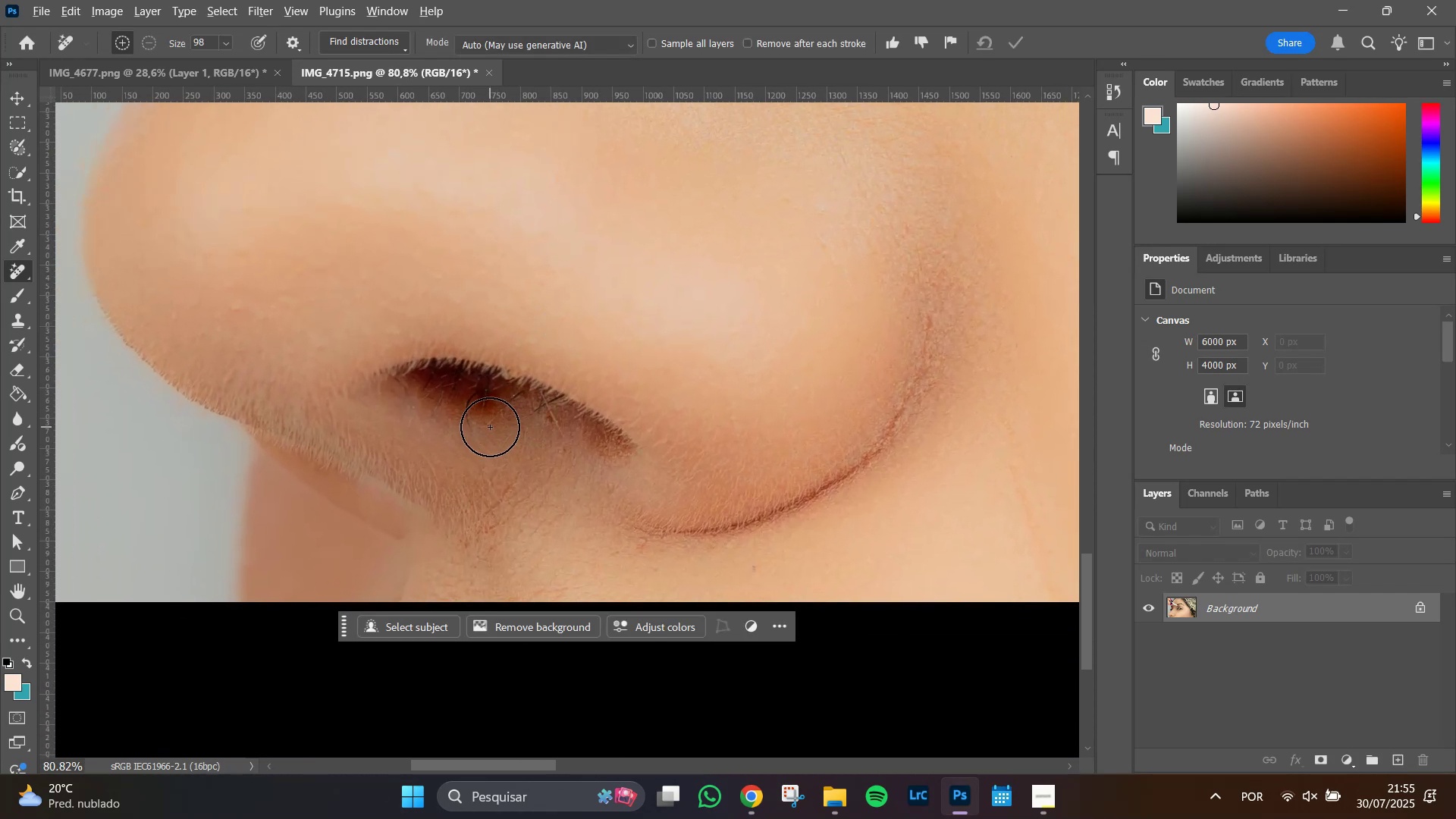 
left_click_drag(start_coordinate=[488, 393], to_coordinate=[548, 324])
 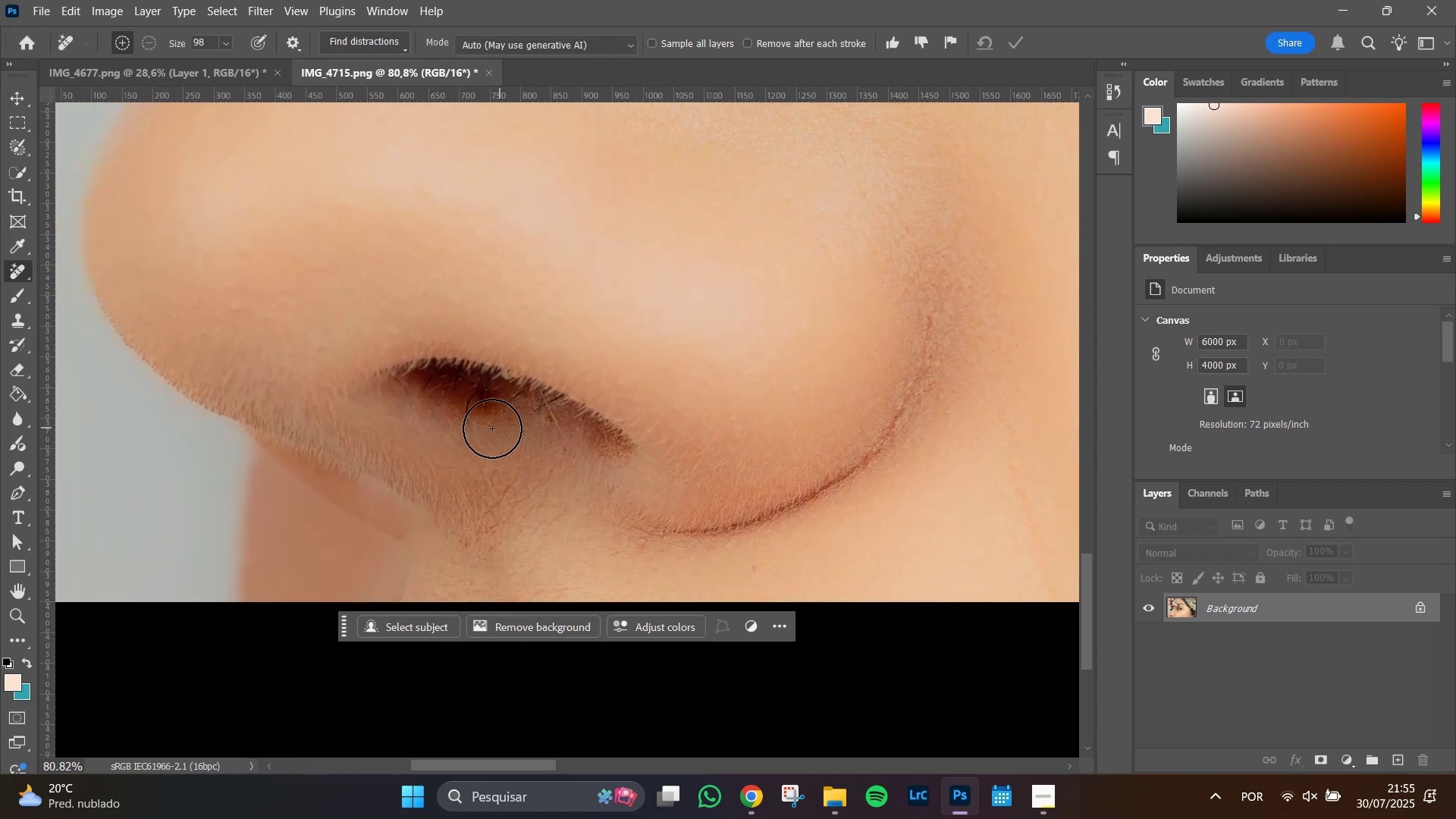 
hold_key(key=AltLeft, duration=1.51)
scroll: coordinate [469, 428], scroll_direction: up, amount: 10.0
 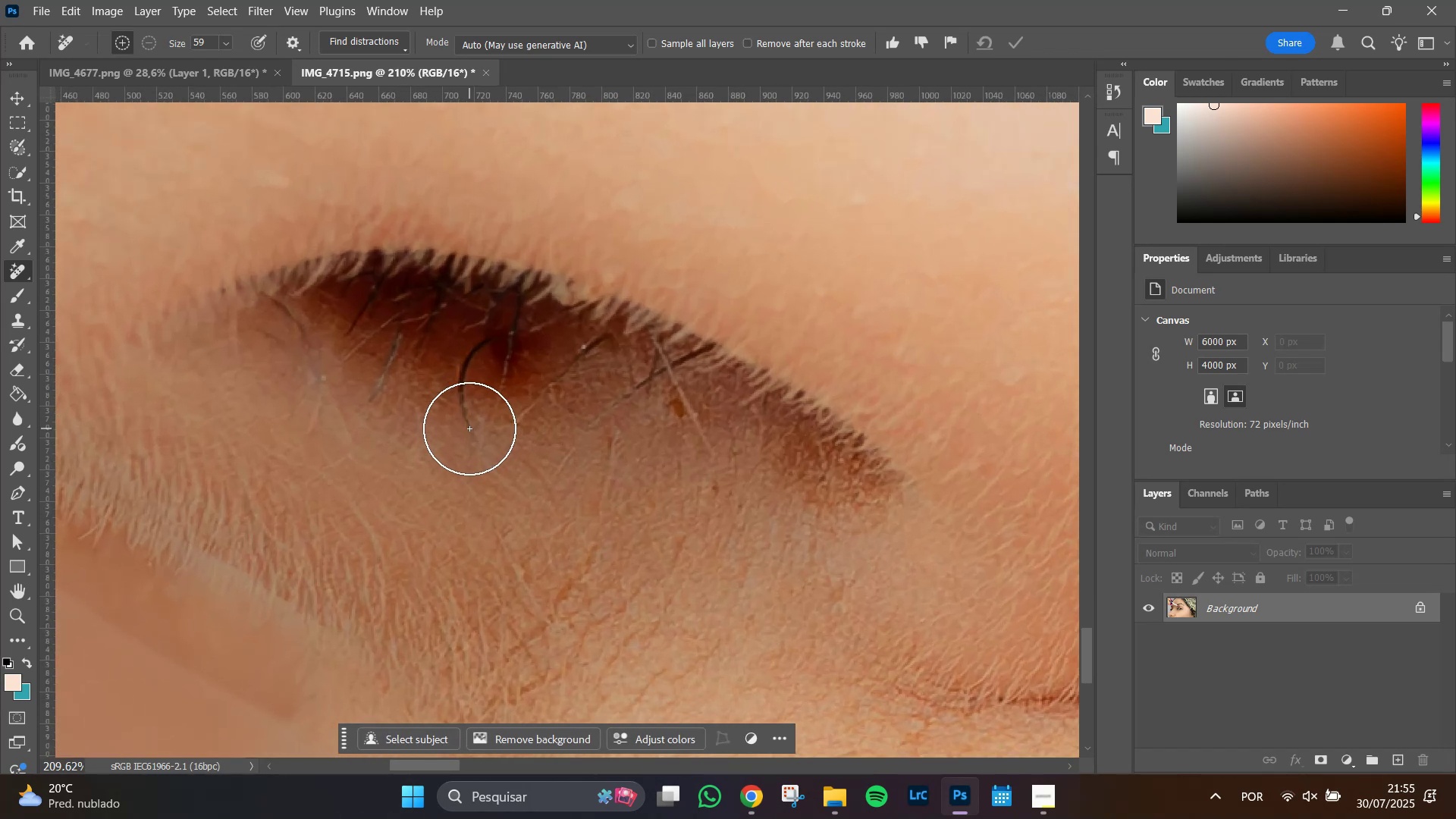 
hold_key(key=AltLeft, duration=1.51)
scroll: coordinate [469, 428], scroll_direction: down, amount: 7.0
 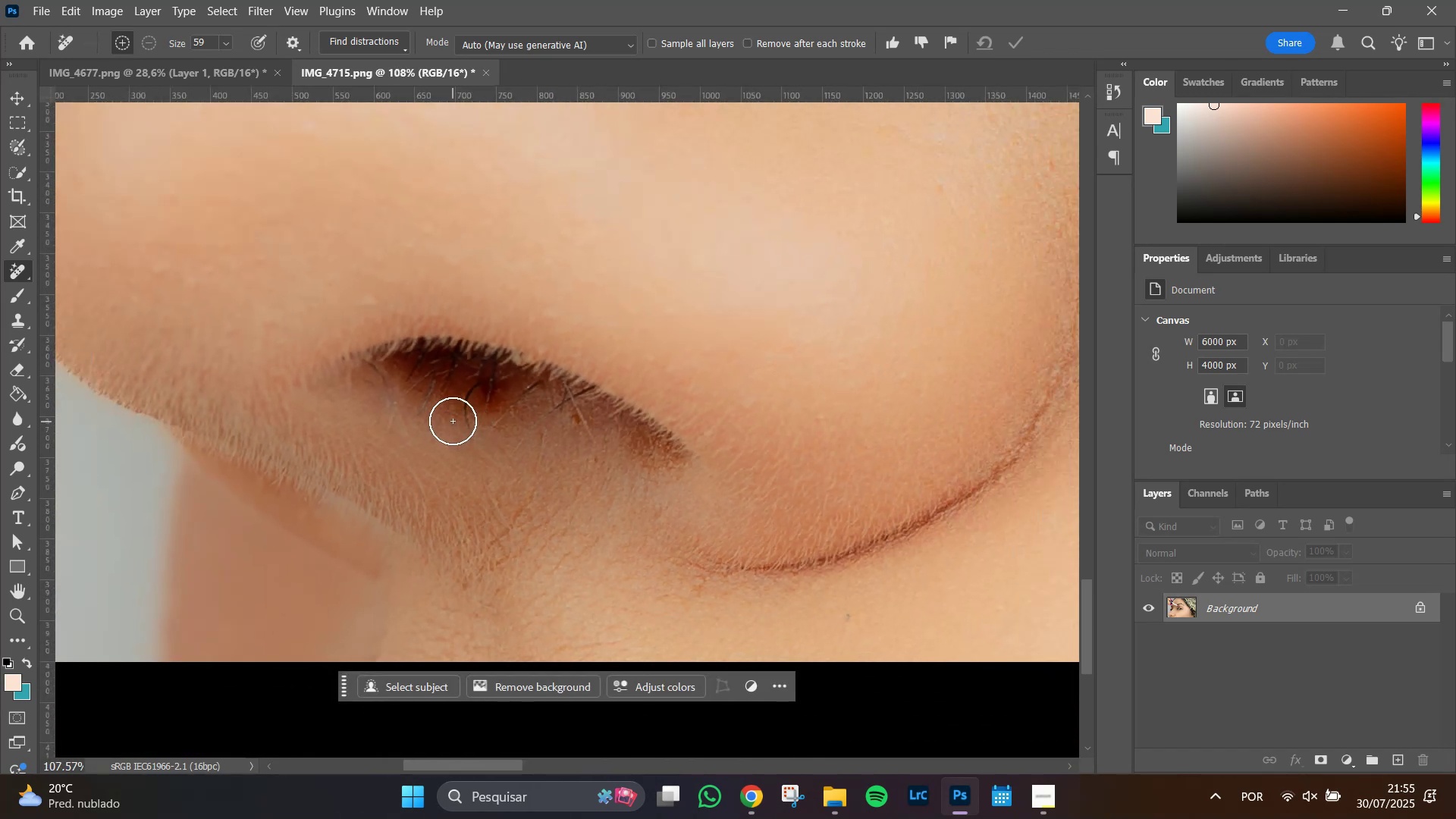 
hold_key(key=AltLeft, duration=0.5)
 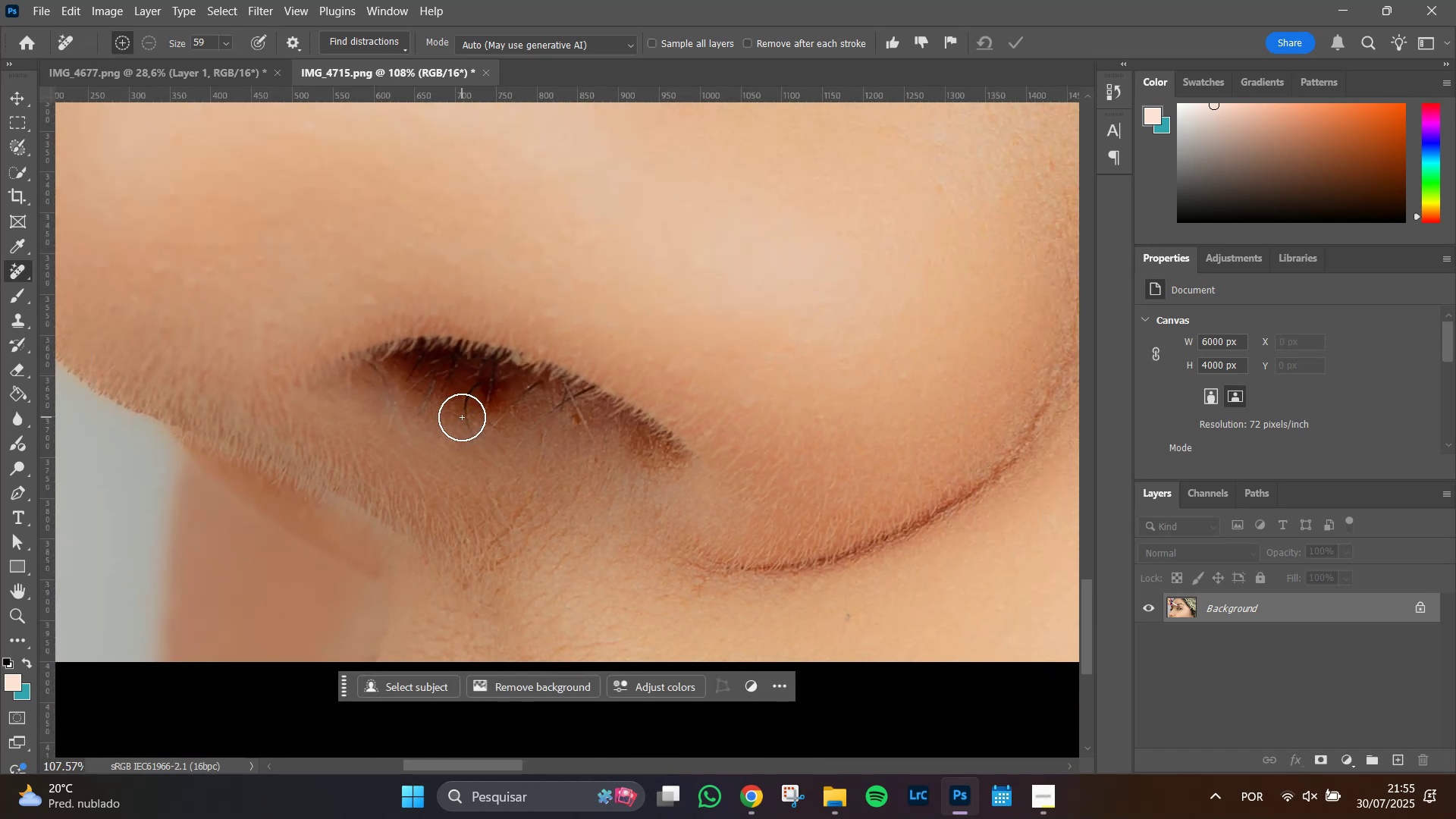 
left_click_drag(start_coordinate=[462, 417], to_coordinate=[437, 411])
 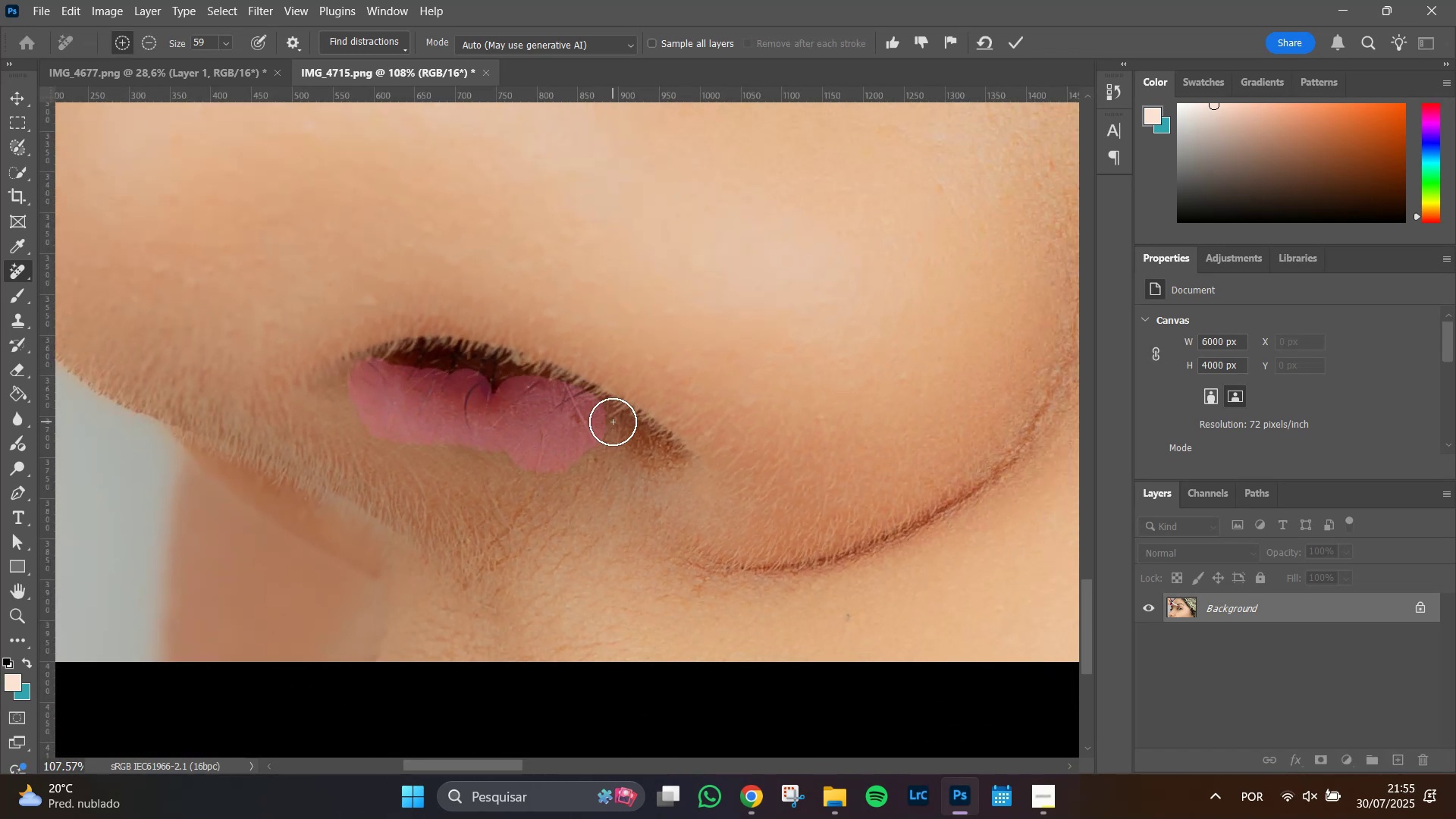 
key(Enter)
 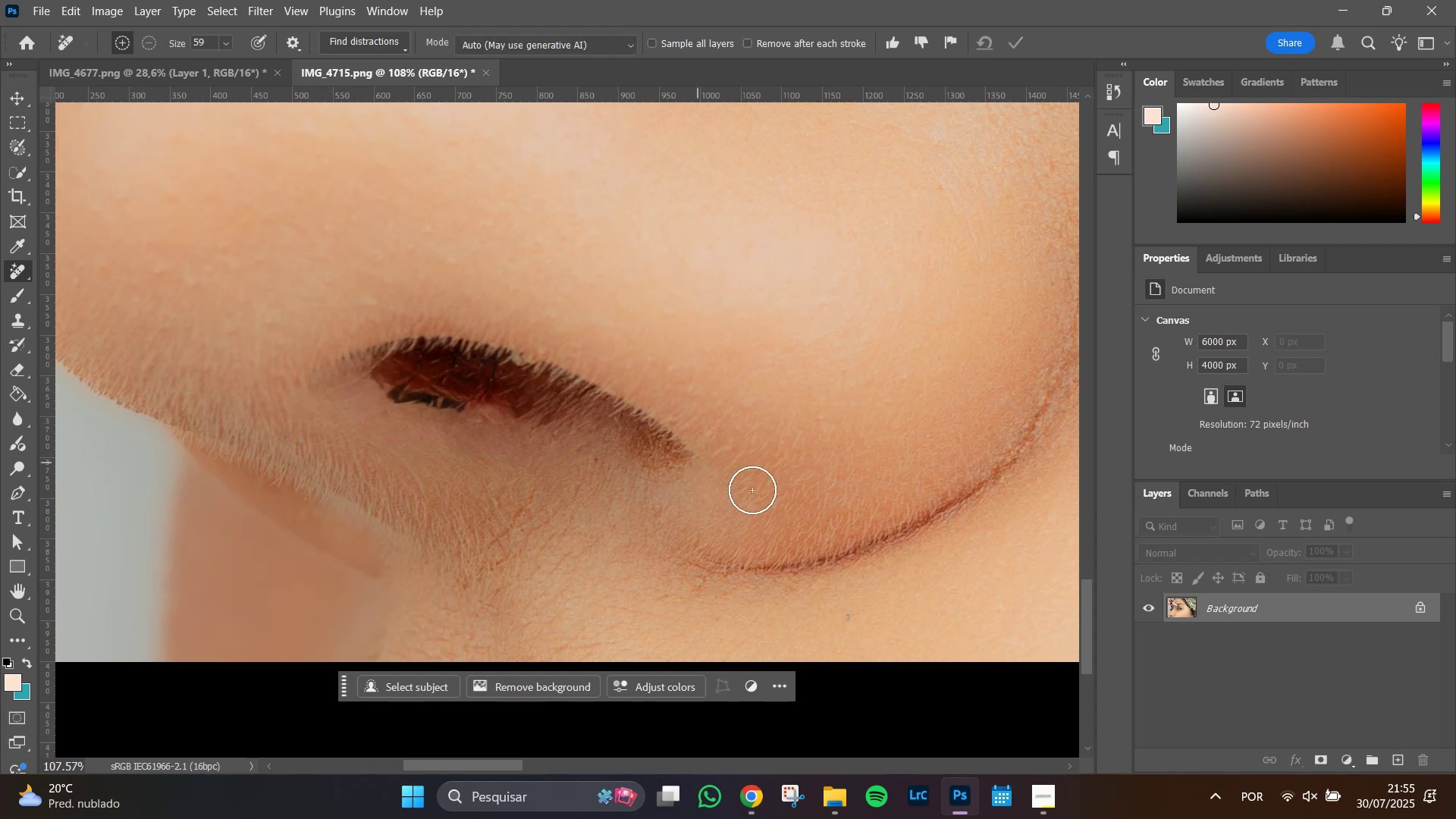 
key(Control+Z)
 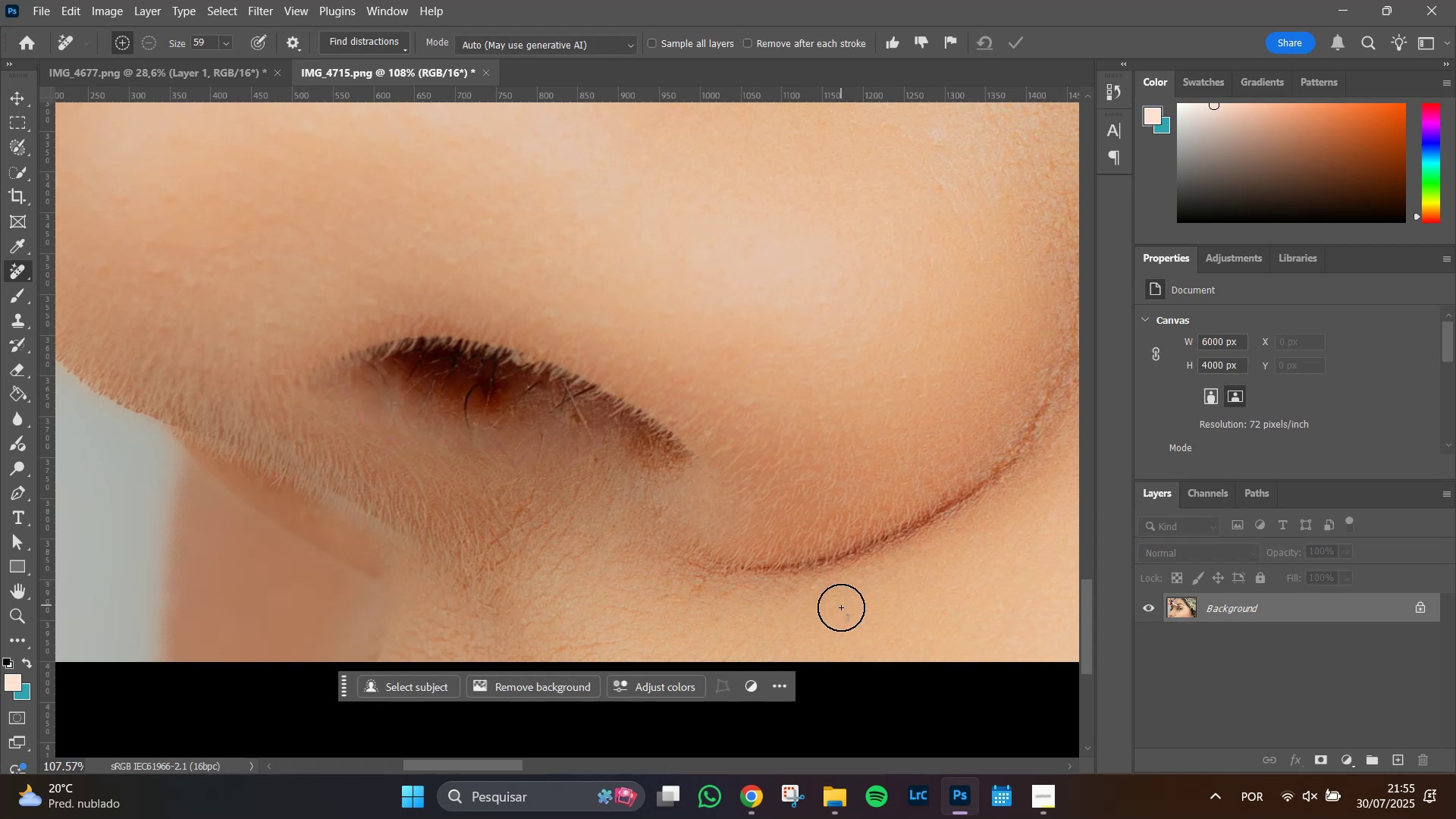 
left_click([843, 614])
 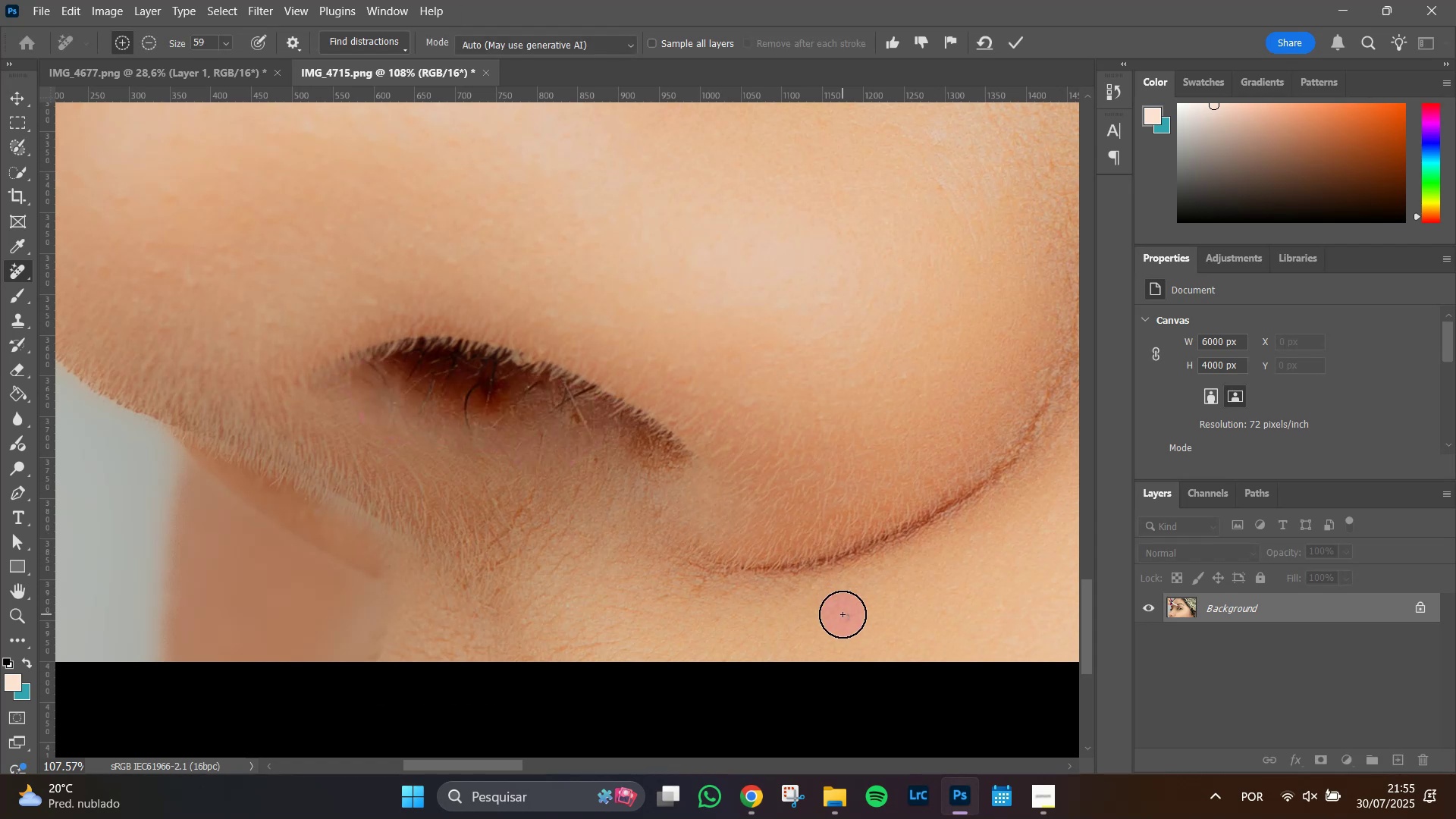 
key(Enter)
 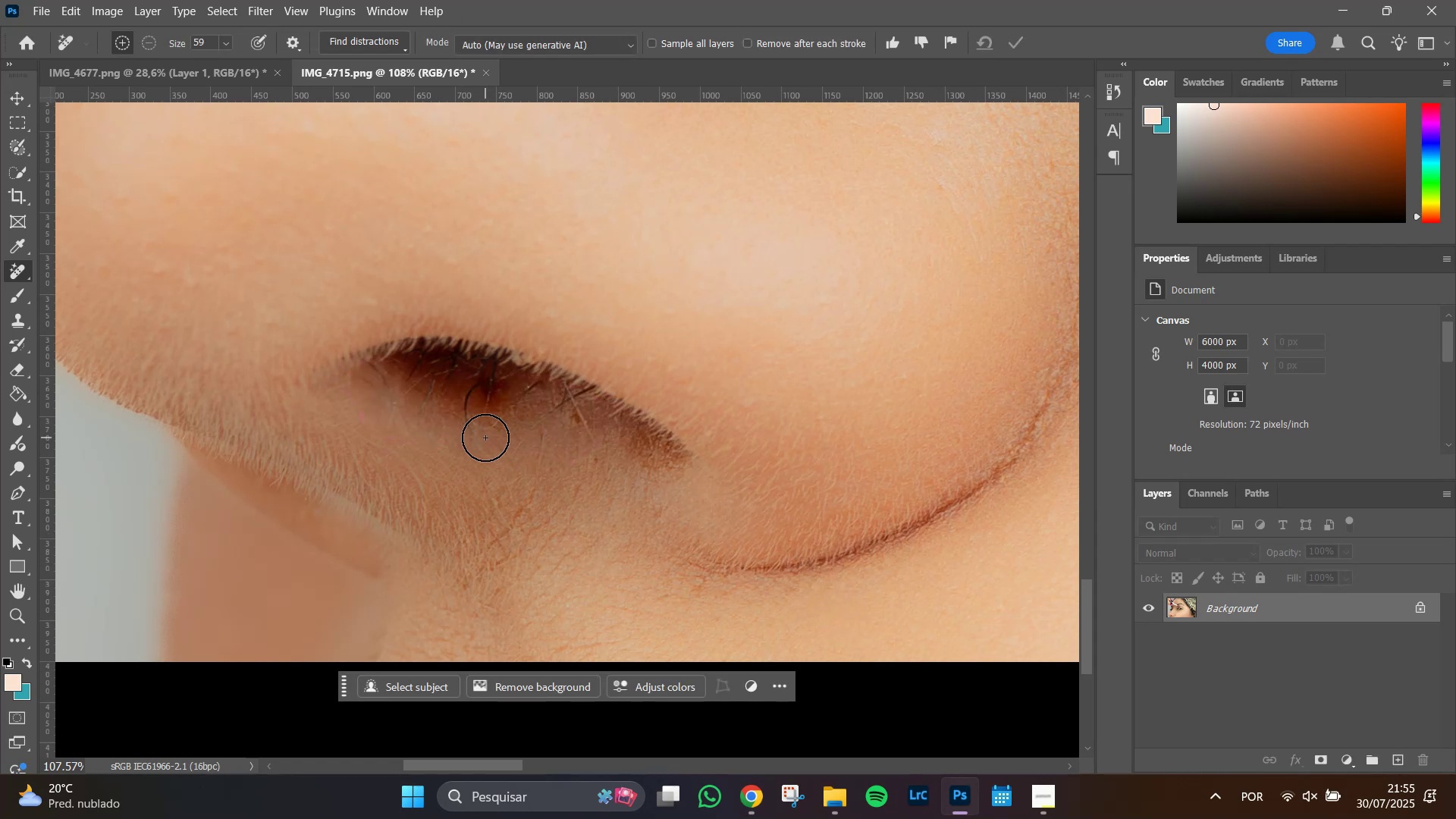 
left_click_drag(start_coordinate=[467, 428], to_coordinate=[473, 391])
 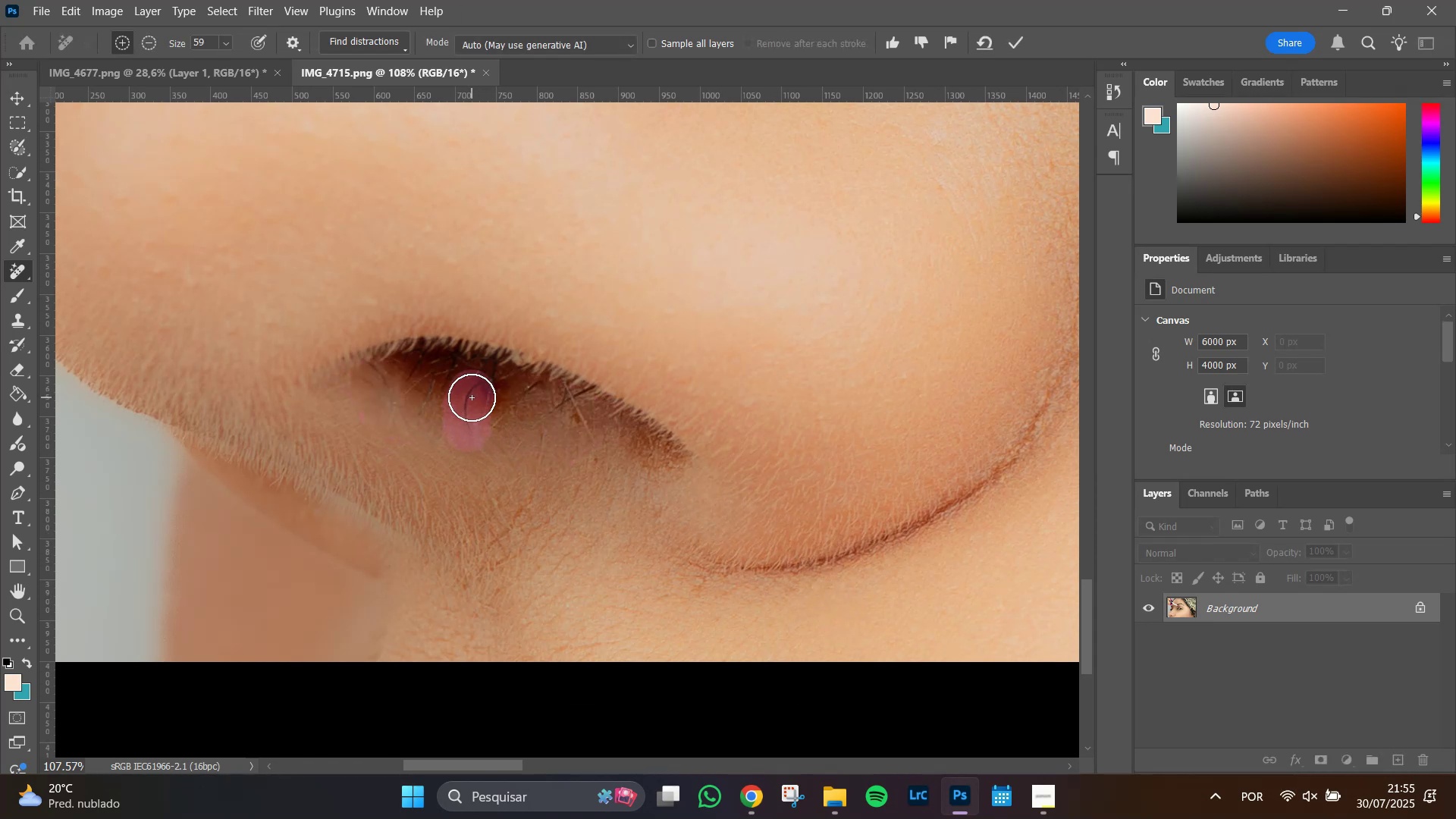 
key(Enter)
 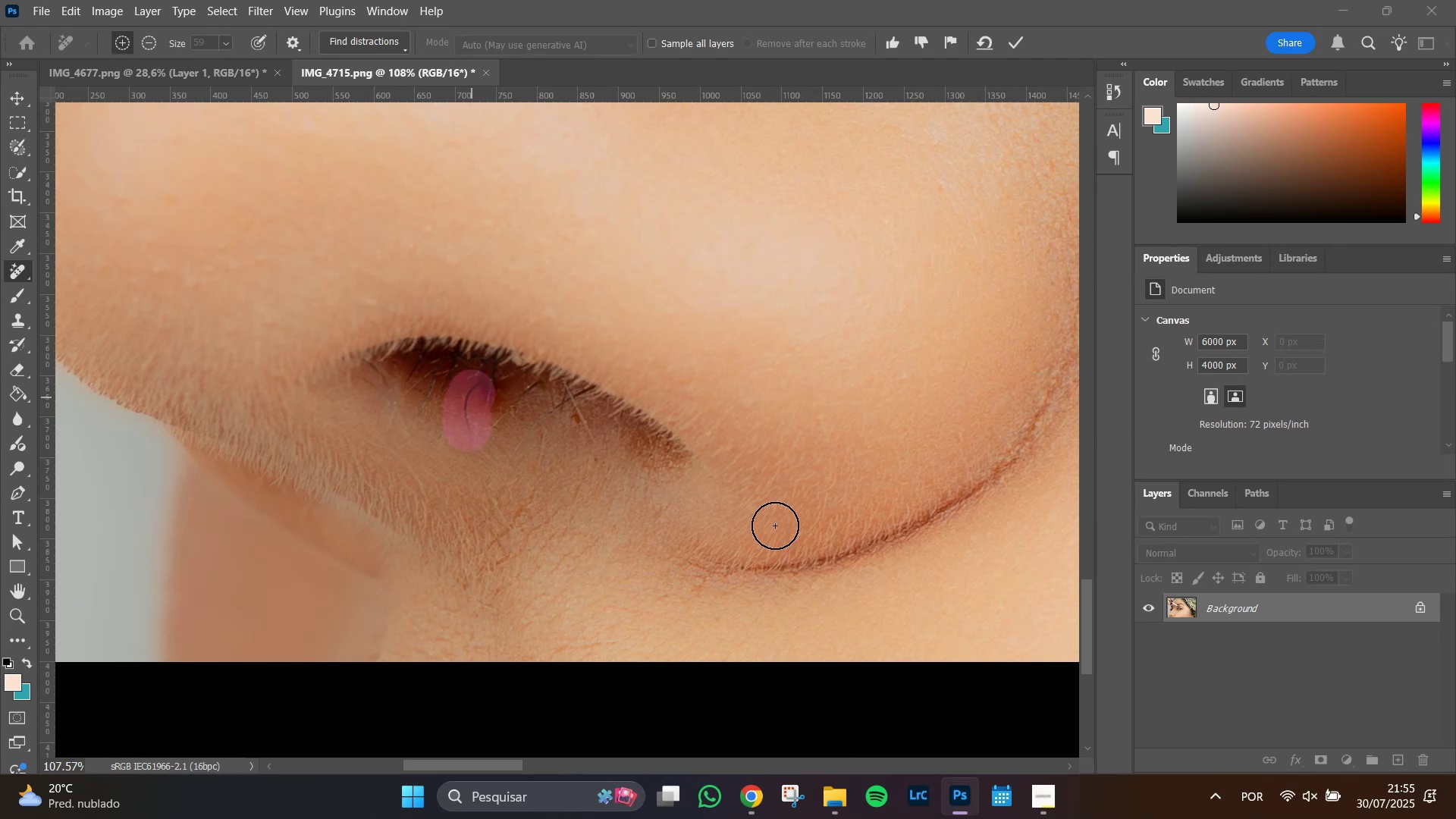 
hold_key(key=AltLeft, duration=0.78)
scroll: coordinate [805, 540], scroll_direction: down, amount: 10.0
 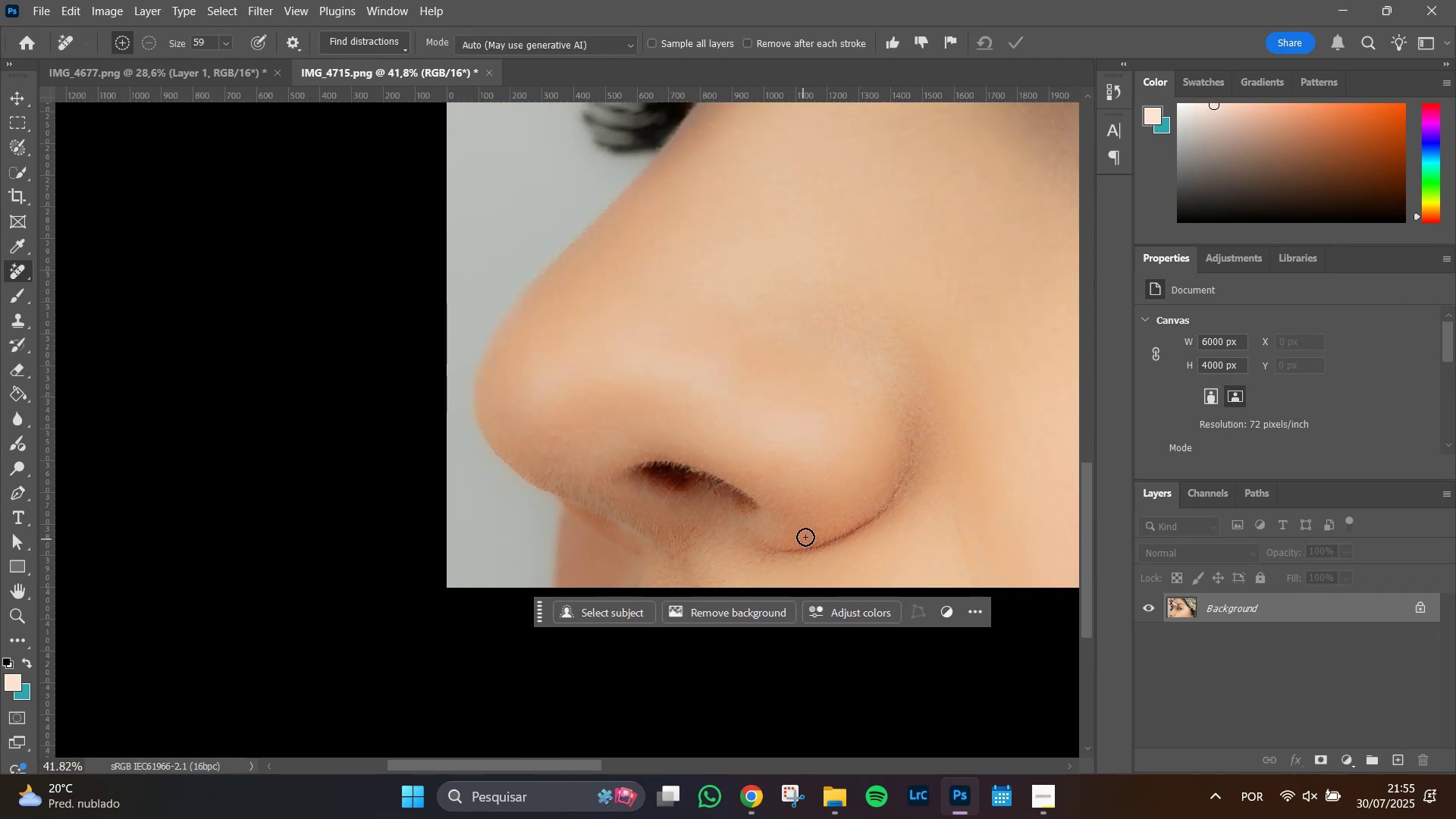 
hold_key(key=Space, duration=0.95)
 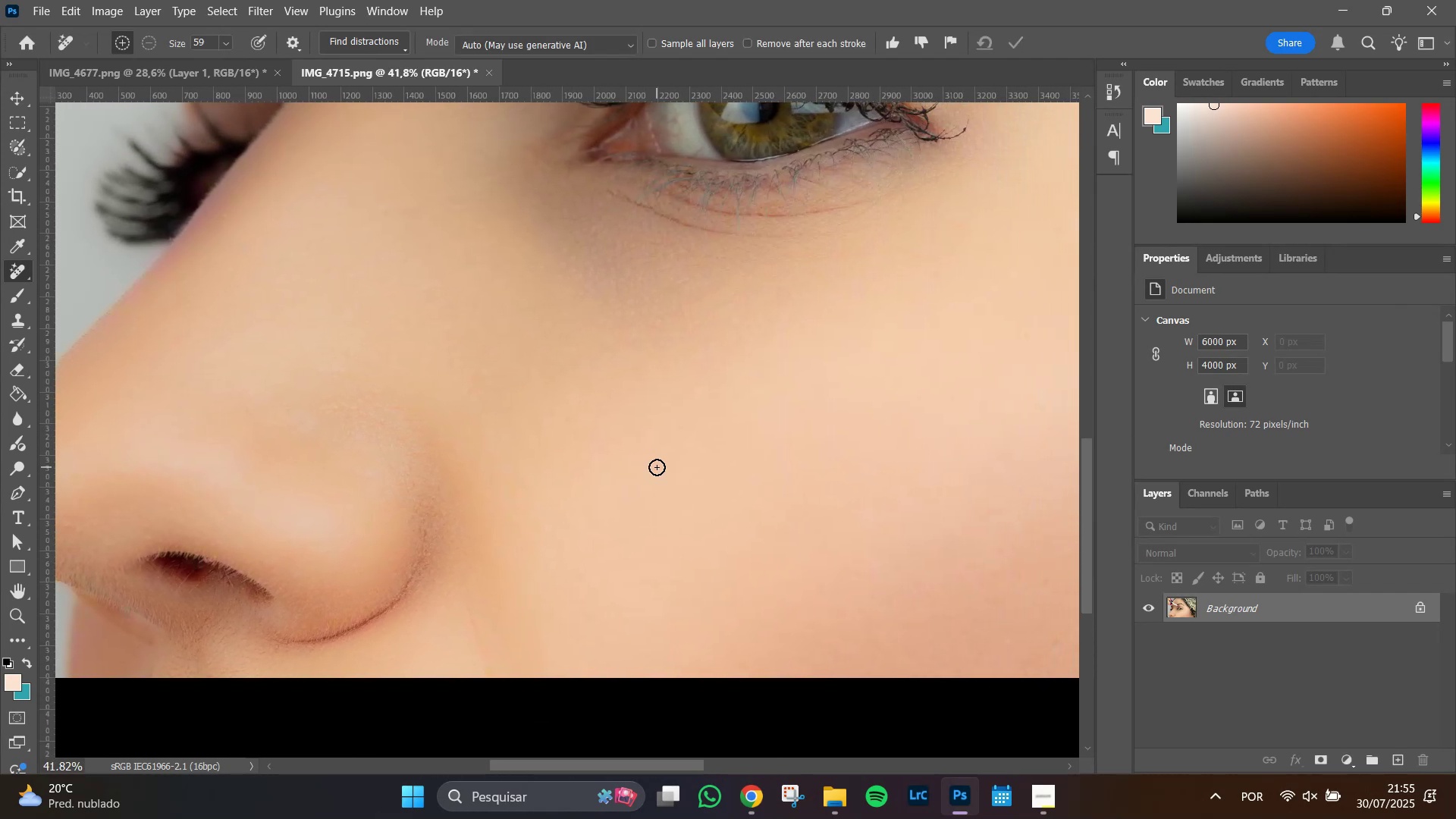 
left_click_drag(start_coordinate=[891, 408], to_coordinate=[491, 498])
 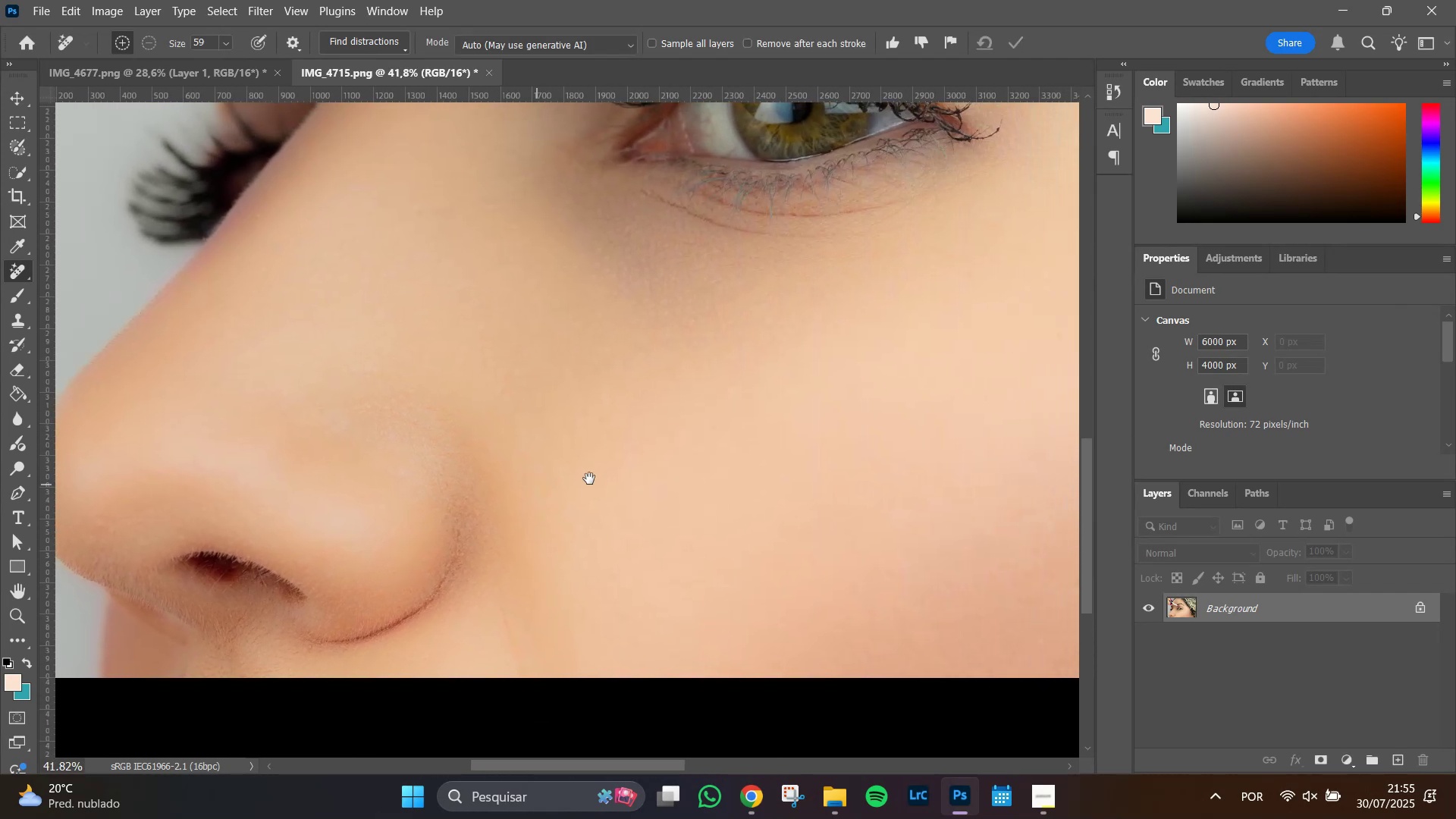 
hold_key(key=AltLeft, duration=1.22)
scroll: coordinate [657, 467], scroll_direction: down, amount: 3.0
 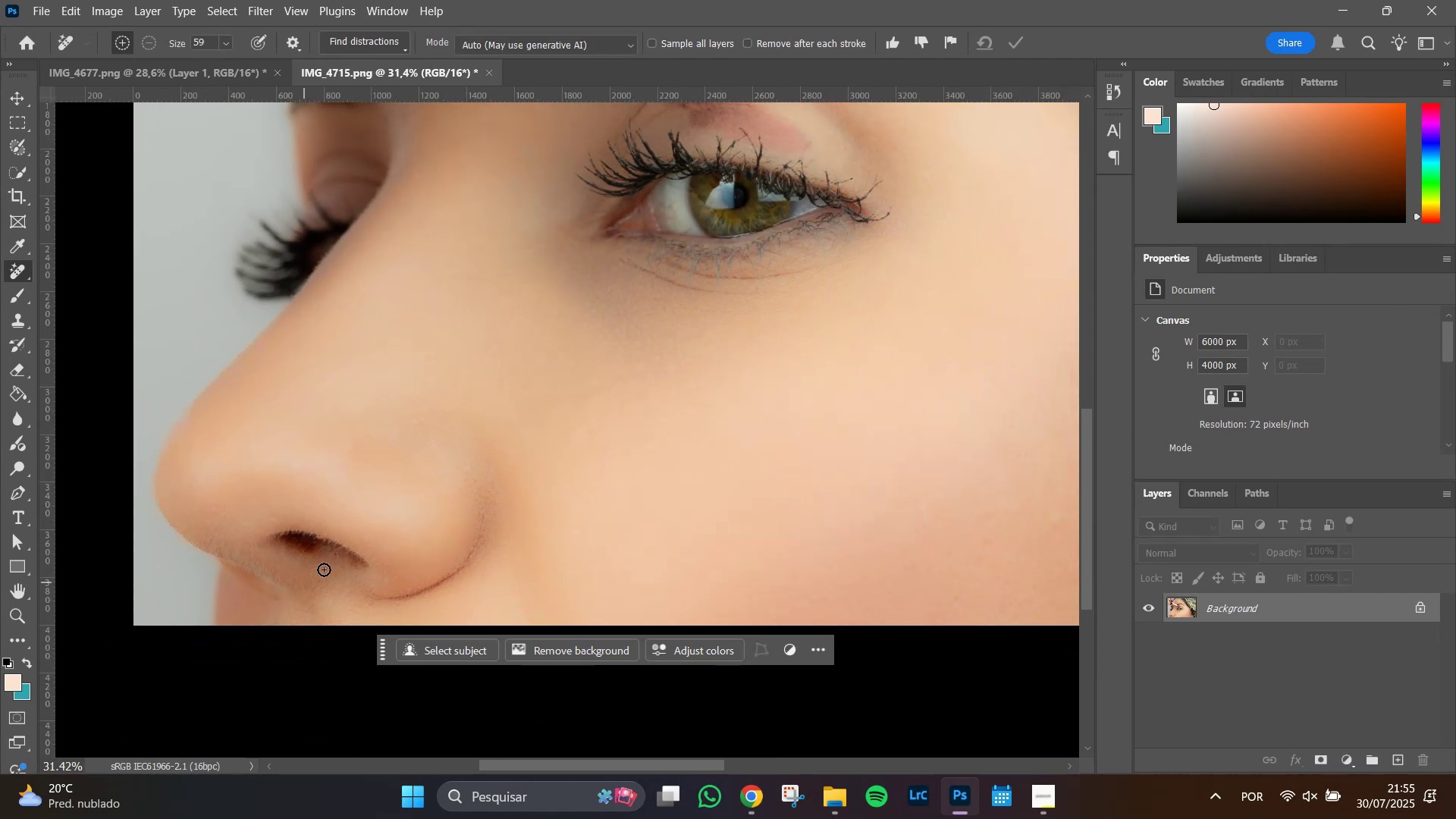 
left_click_drag(start_coordinate=[338, 557], to_coordinate=[325, 553])
 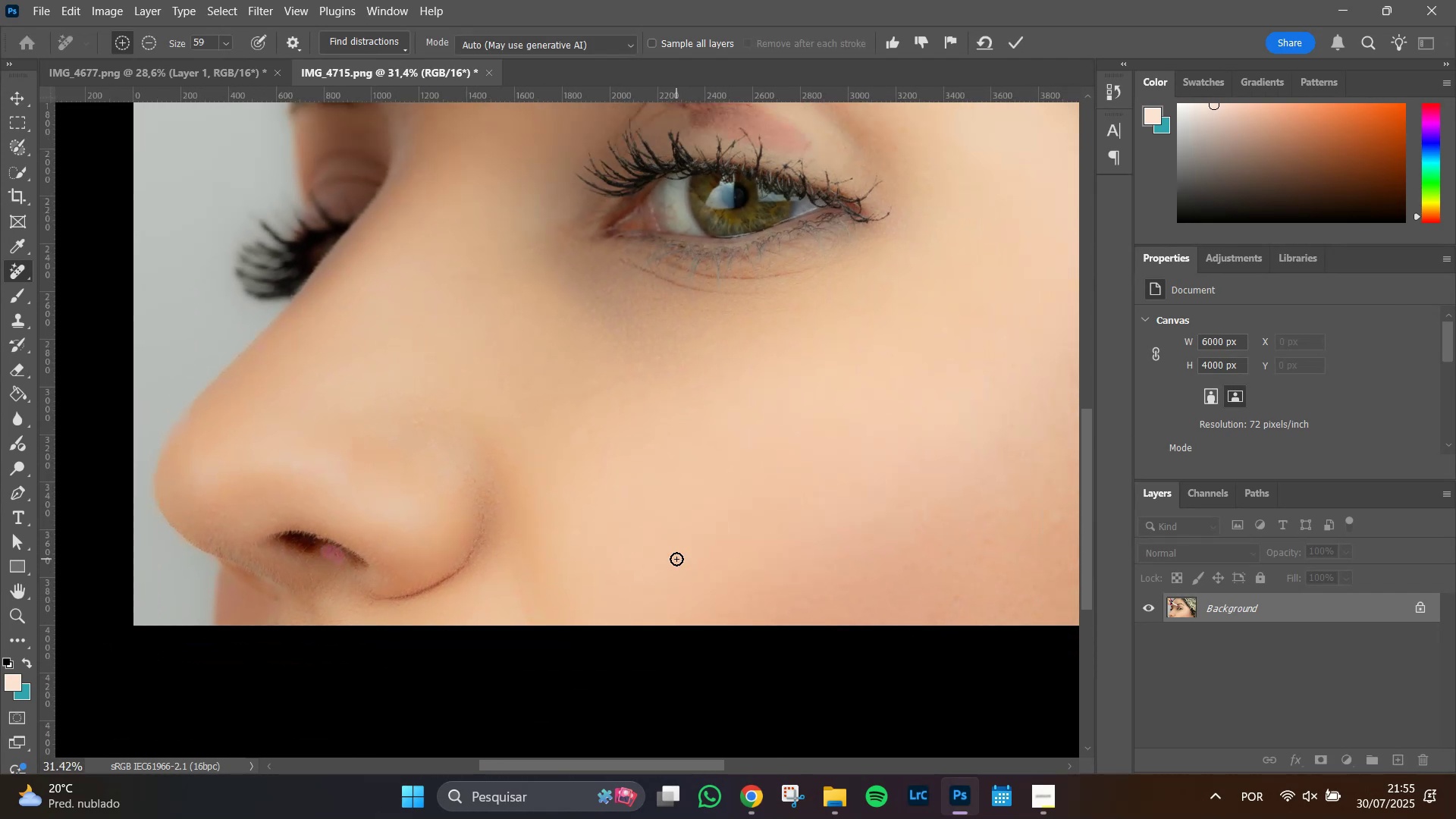 
key(Enter)
 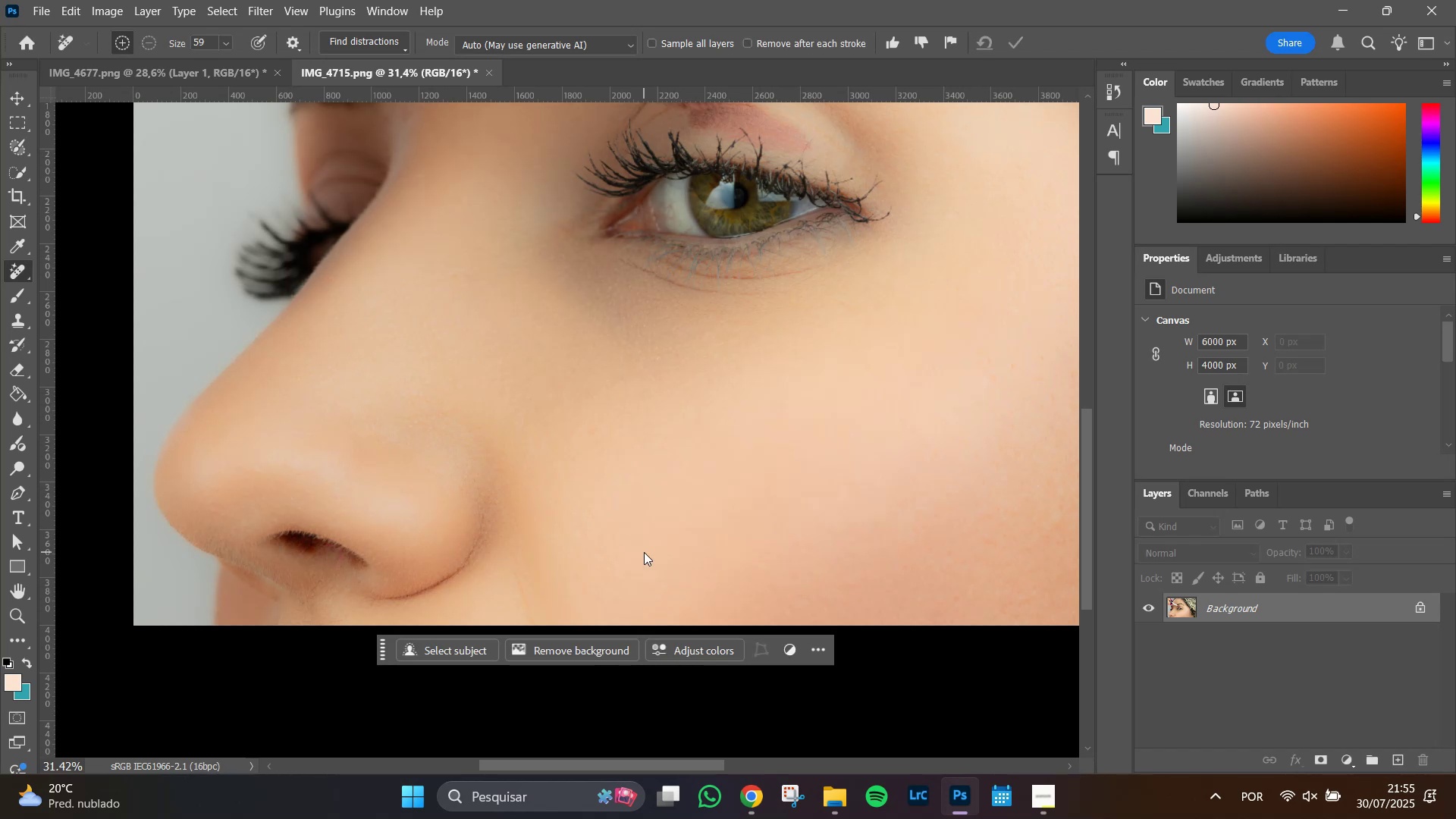 
key(Alt+AltLeft)
 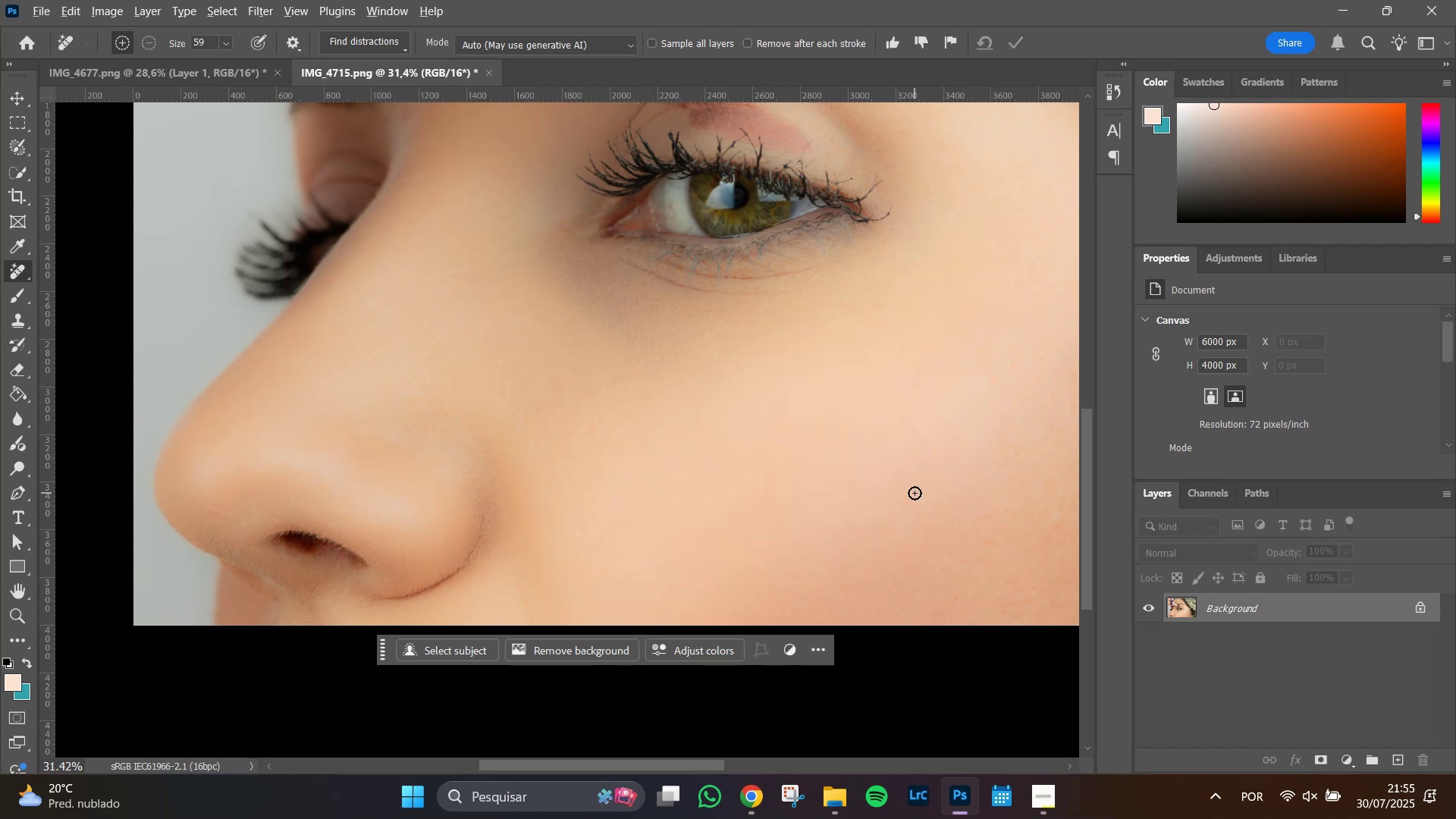 
scroll: coordinate [915, 493], scroll_direction: down, amount: 1.0
 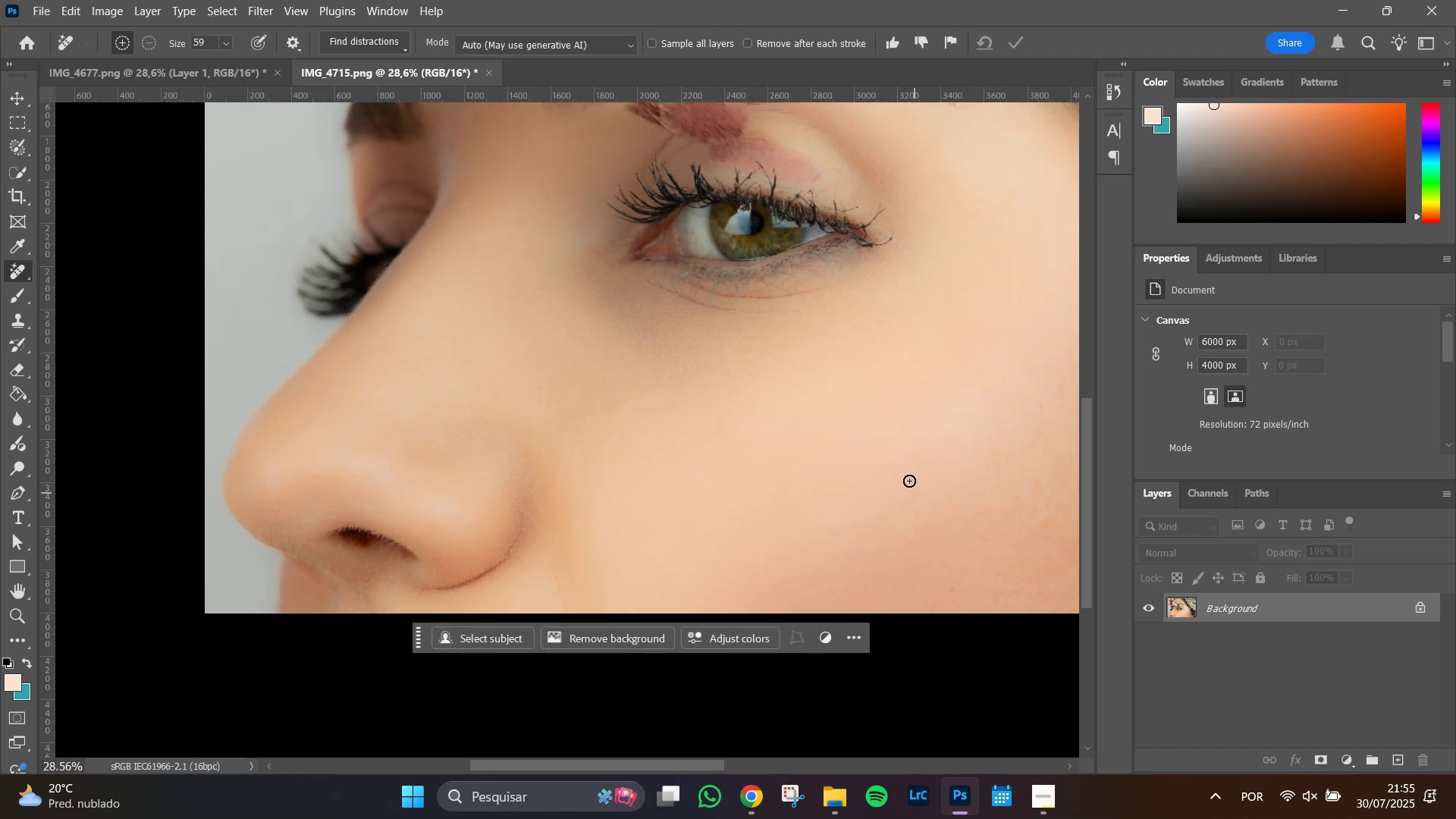 
hold_key(key=Space, duration=1.28)
 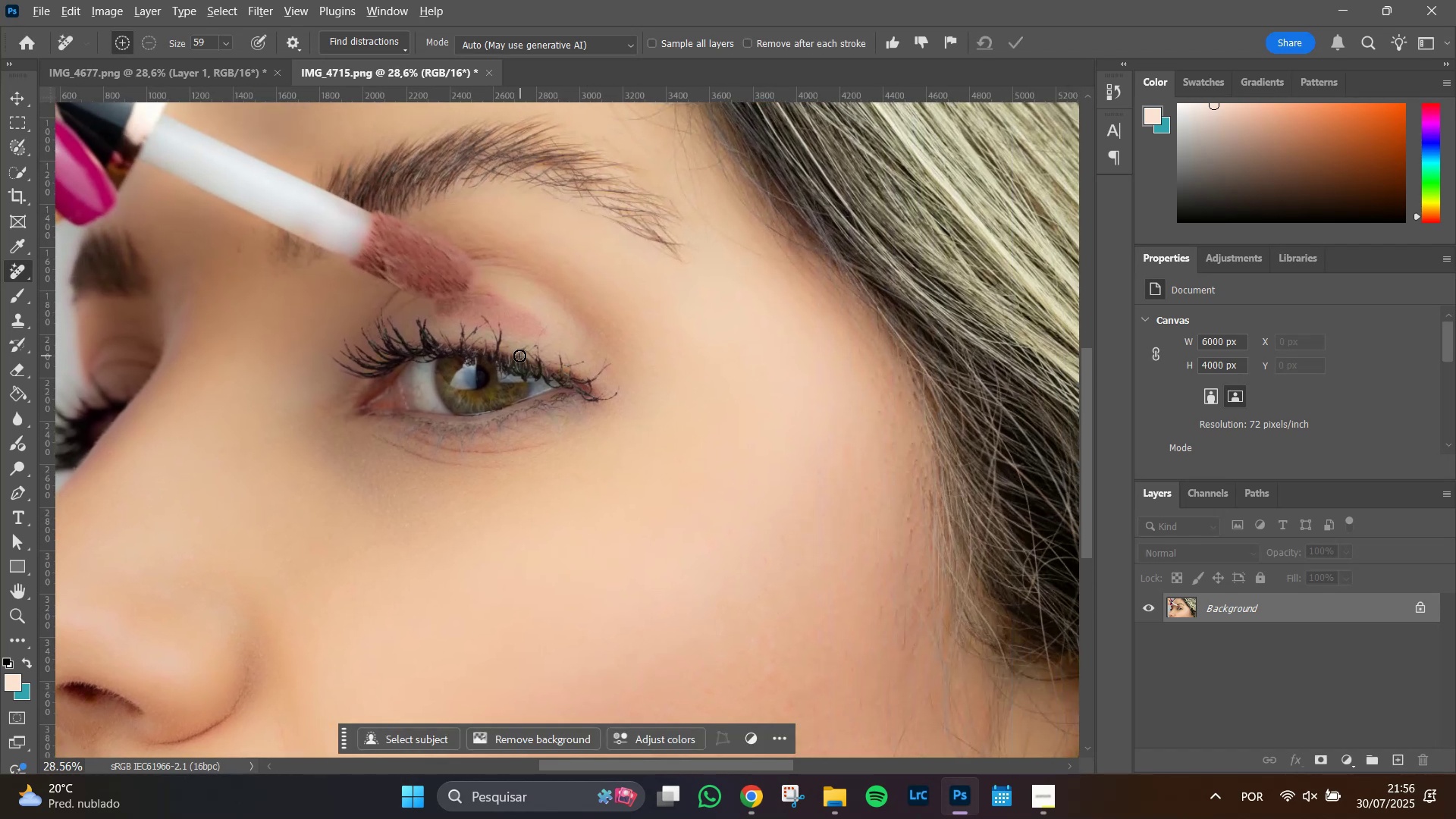 
left_click_drag(start_coordinate=[868, 405], to_coordinate=[593, 560])
 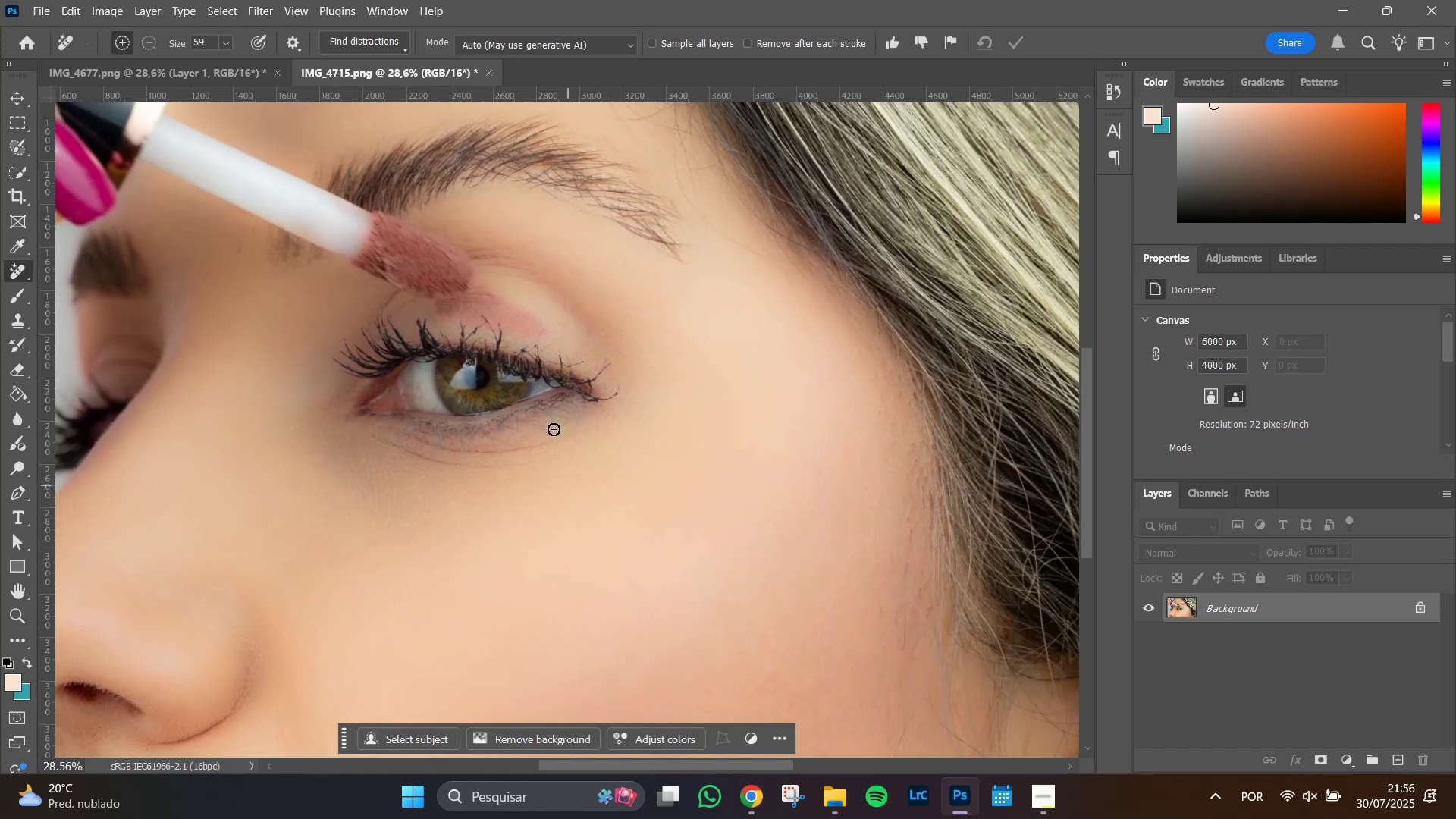 
hold_key(key=AltLeft, duration=1.51)
scroll: coordinate [492, 391], scroll_direction: up, amount: 16.0
 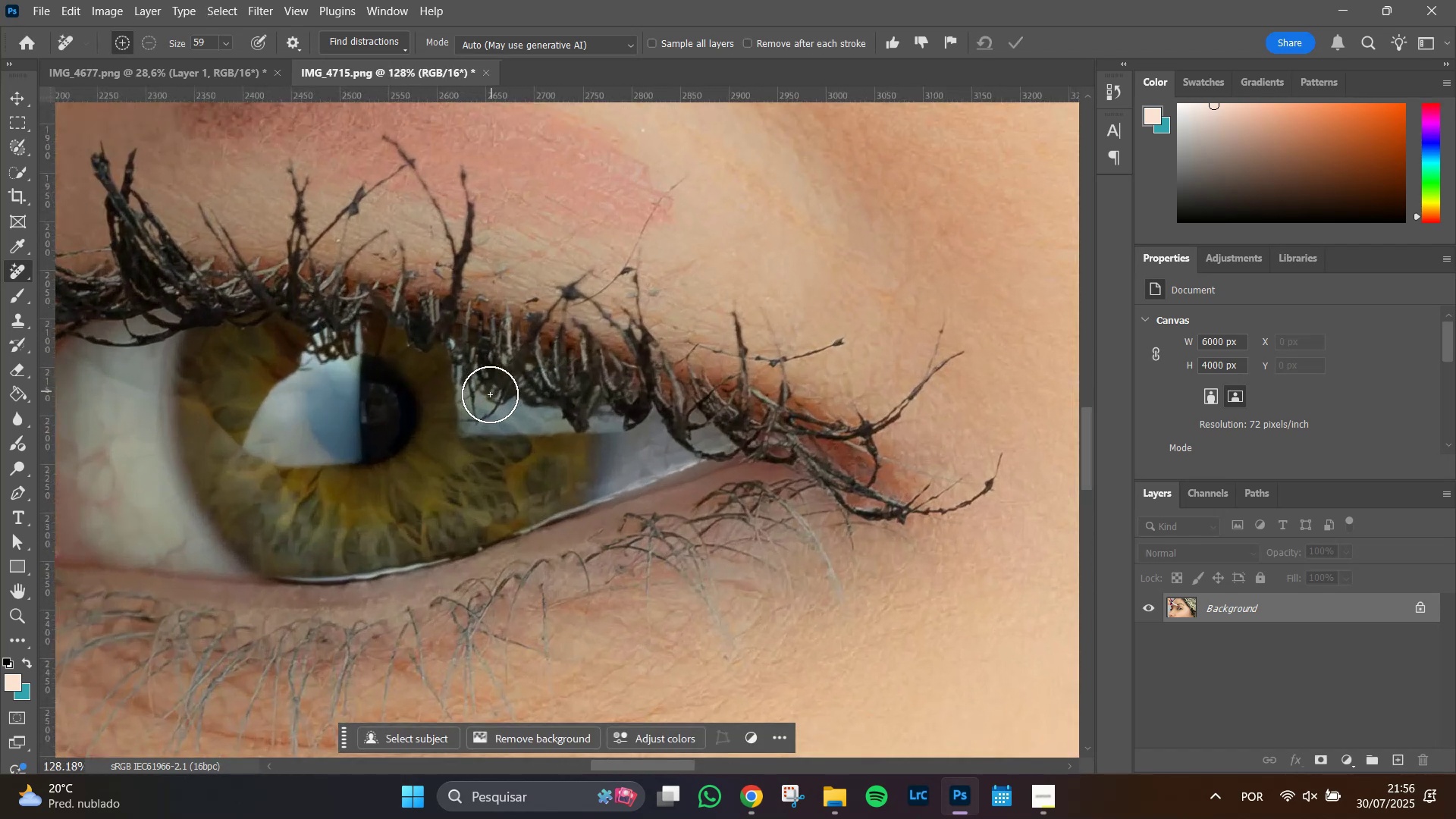 
hold_key(key=AltLeft, duration=0.77)
 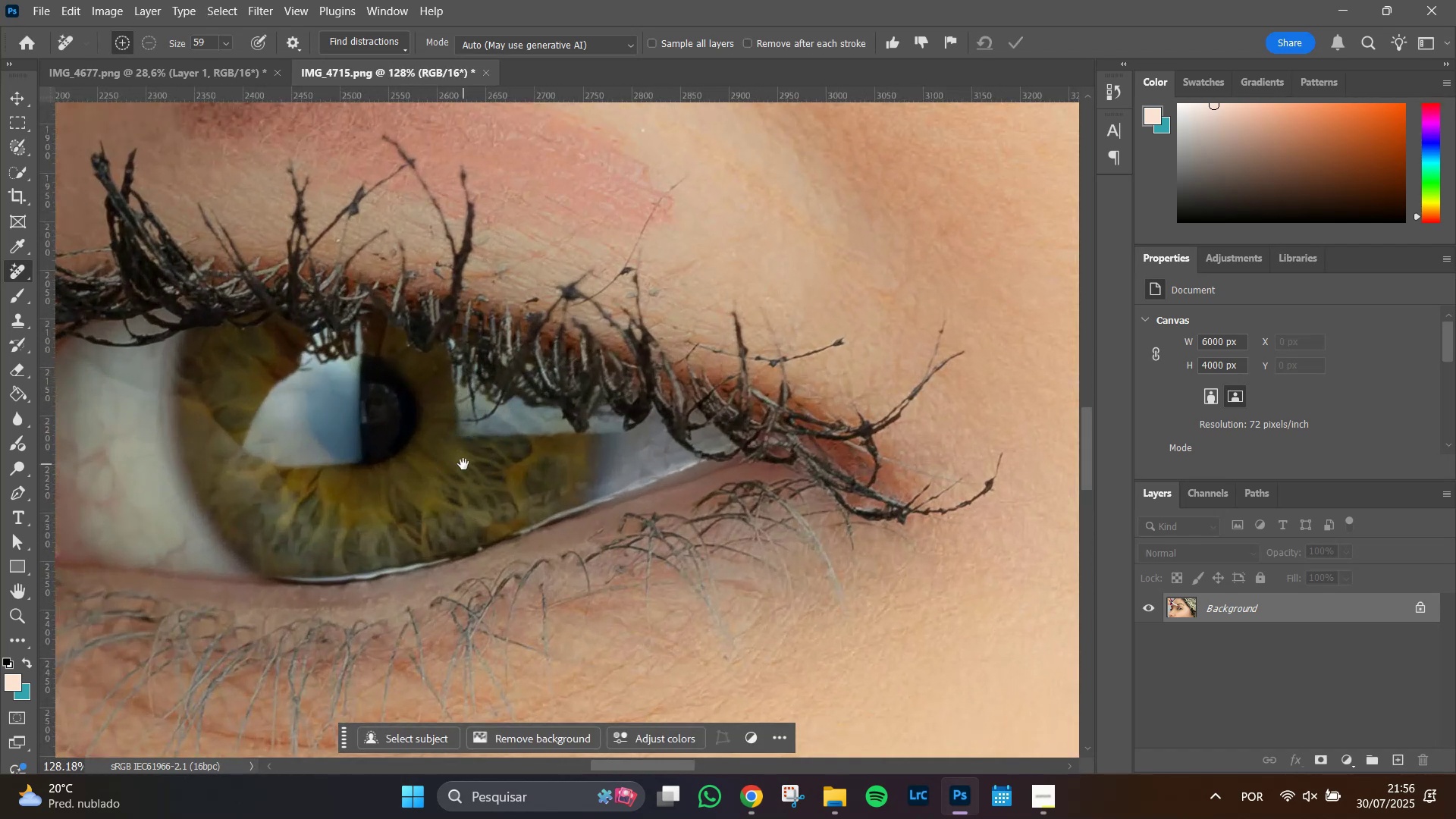 
hold_key(key=Space, duration=1.02)
 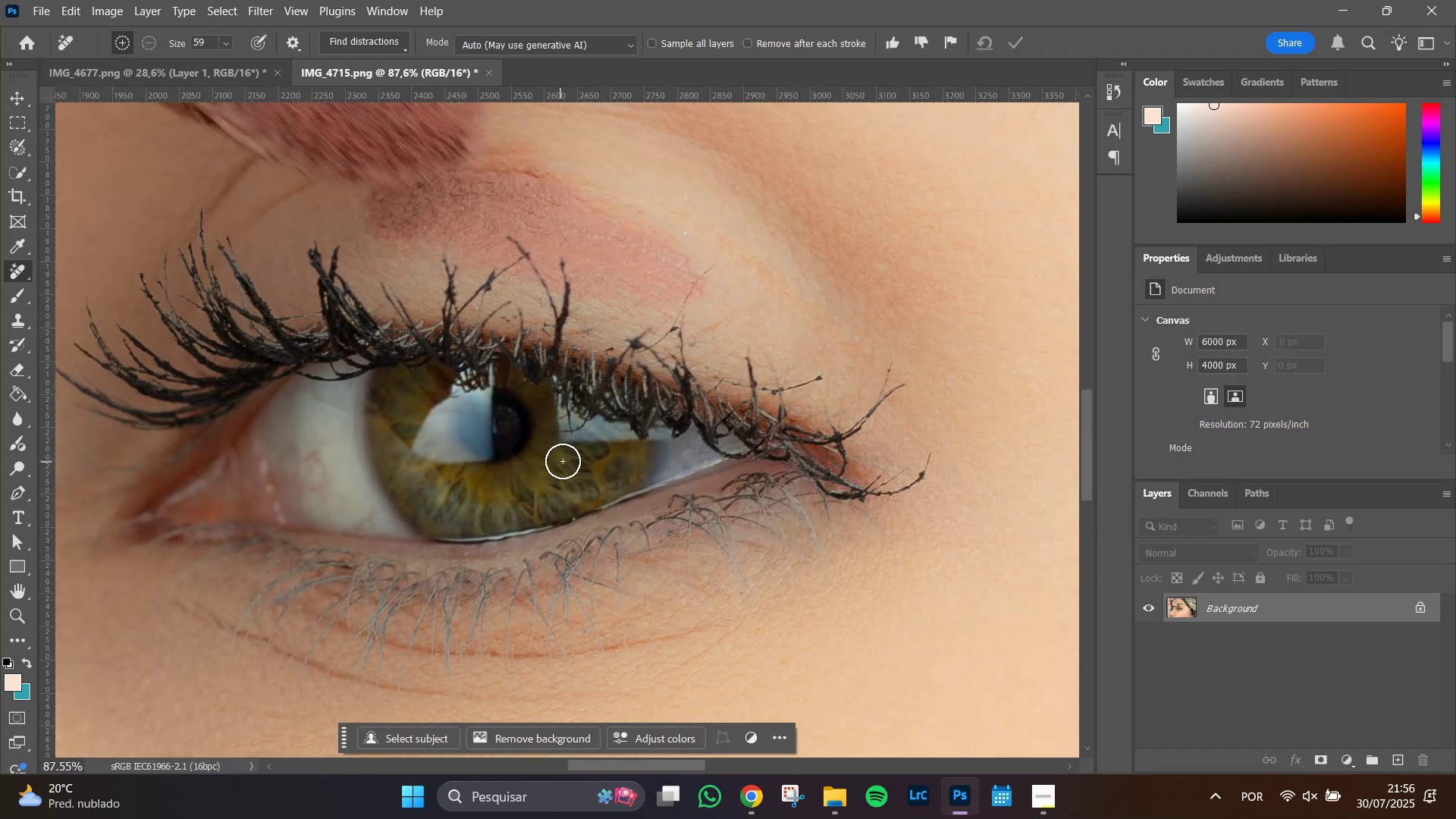 
left_click_drag(start_coordinate=[460, 466], to_coordinate=[560, 462])
 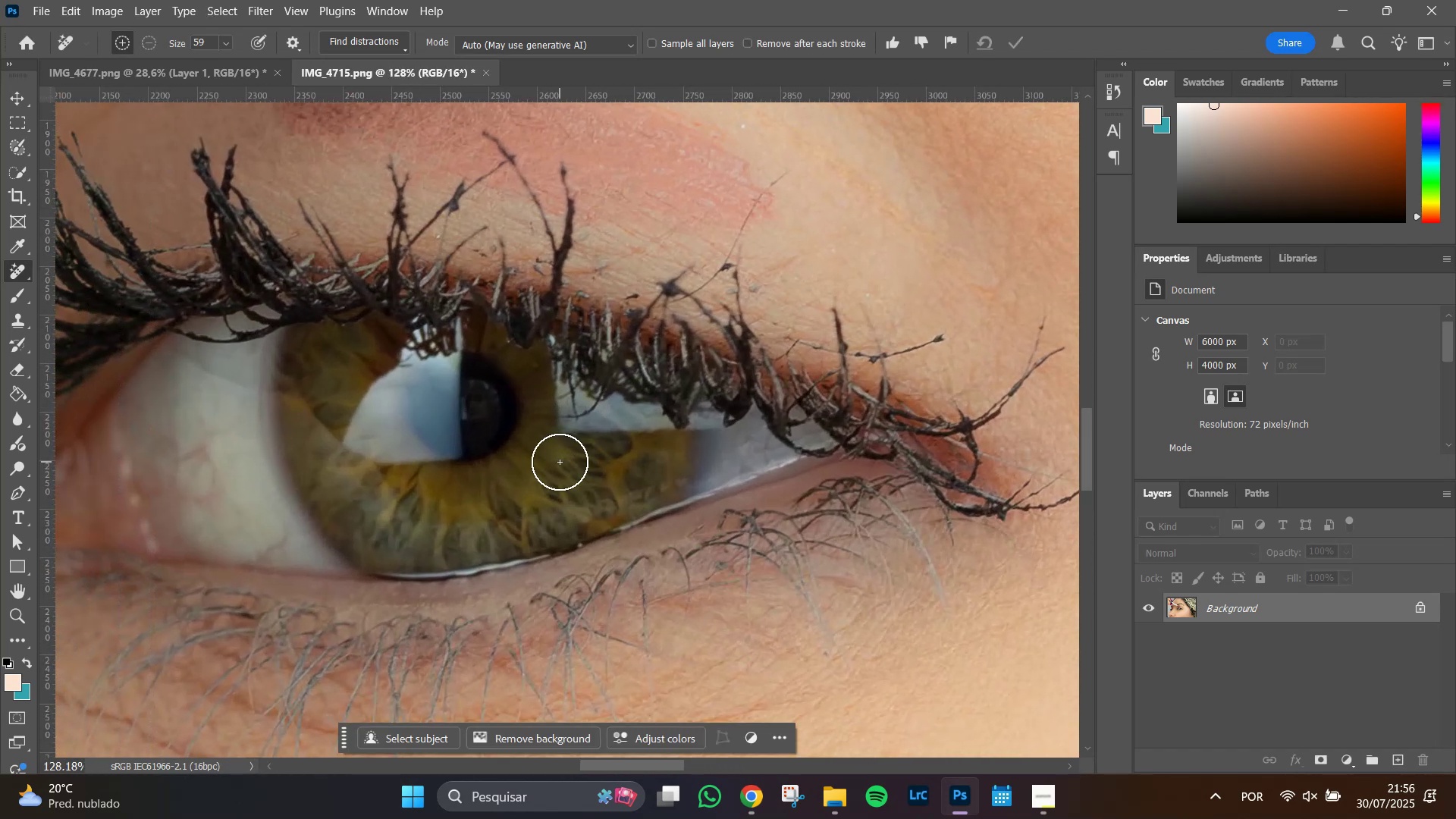 
hold_key(key=AltLeft, duration=1.51)
scroll: coordinate [562, 460], scroll_direction: down, amount: 19.0
 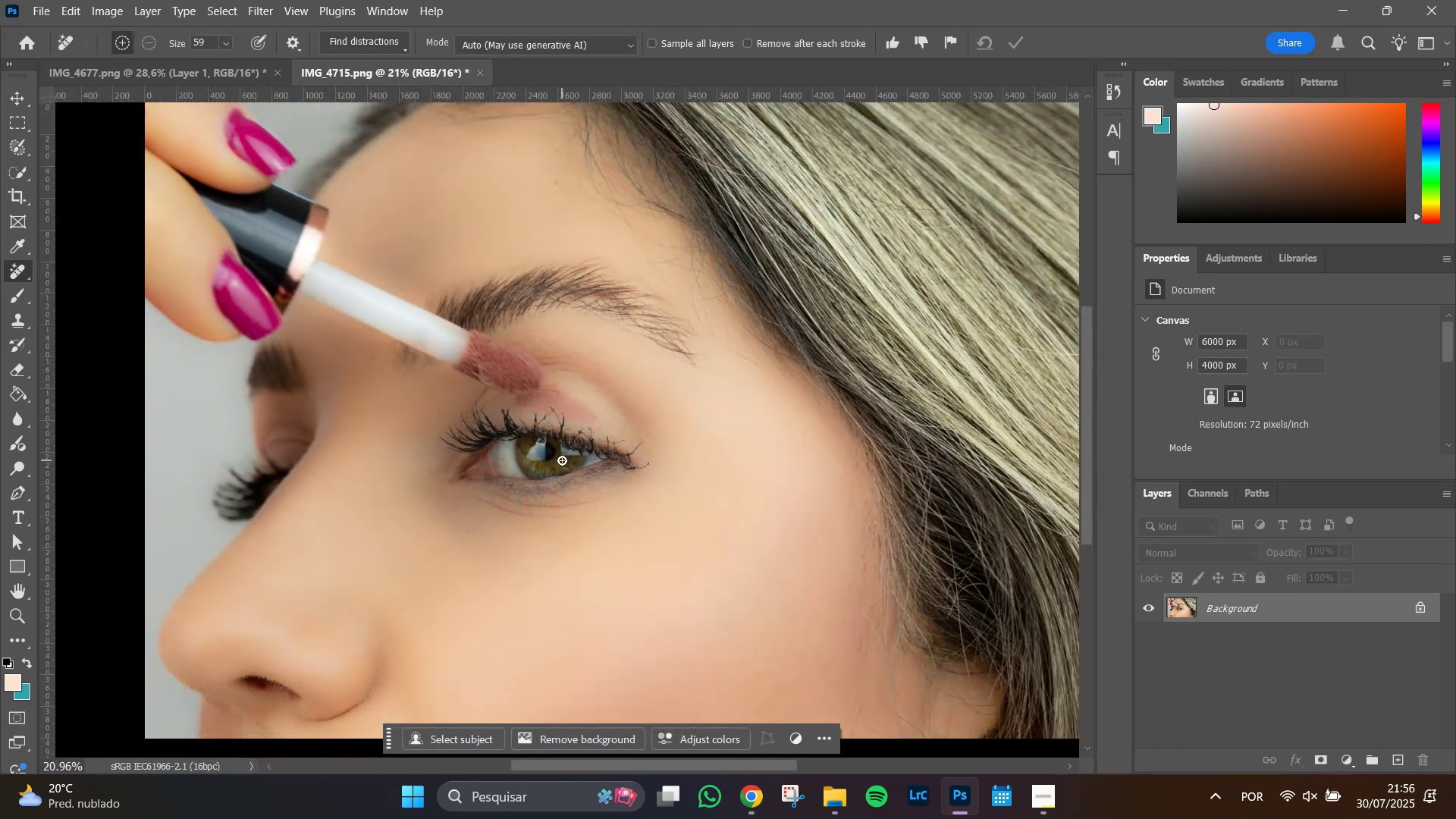 
hold_key(key=AltLeft, duration=1.51)
 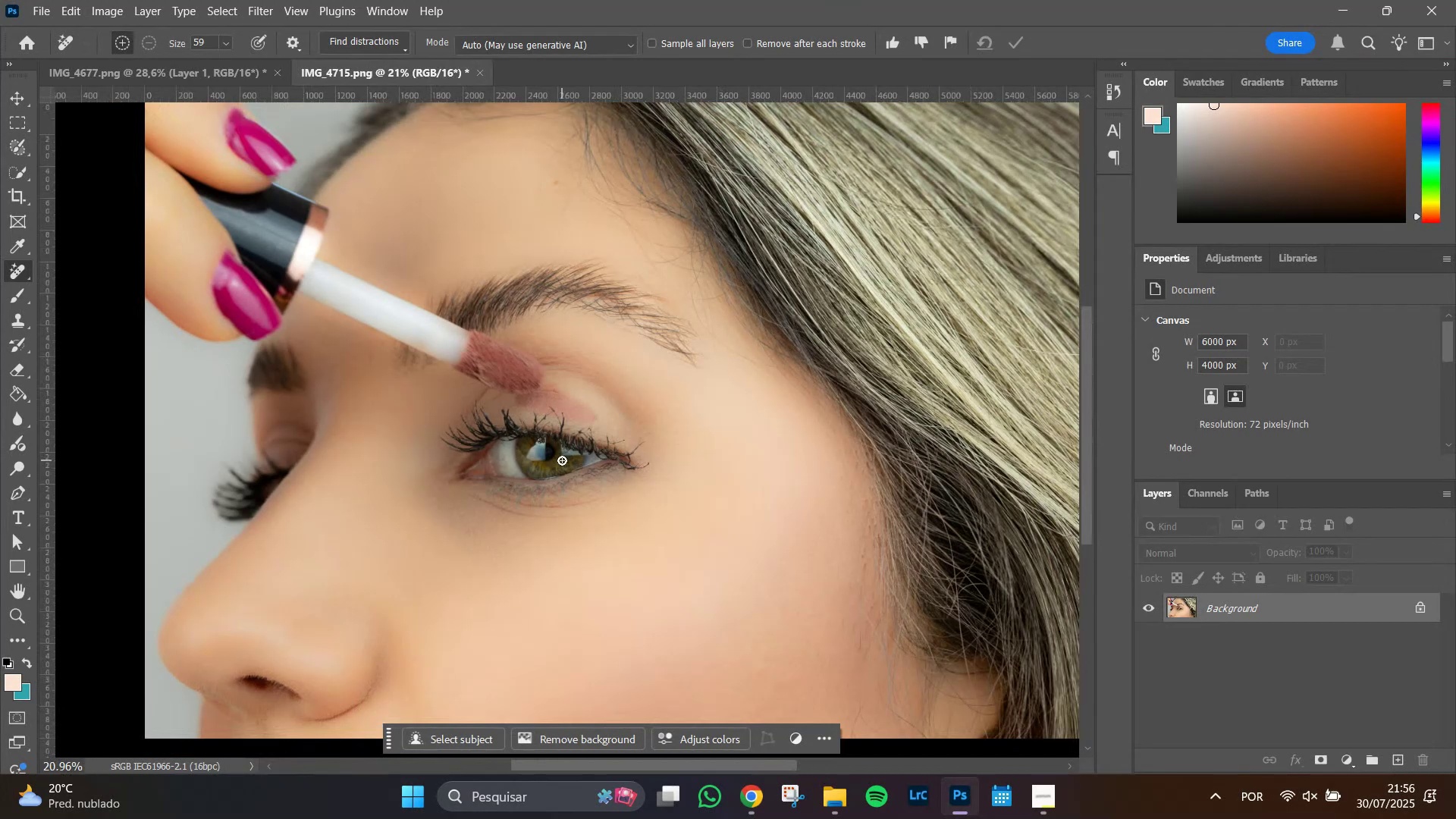 
hold_key(key=AltLeft, duration=0.97)
 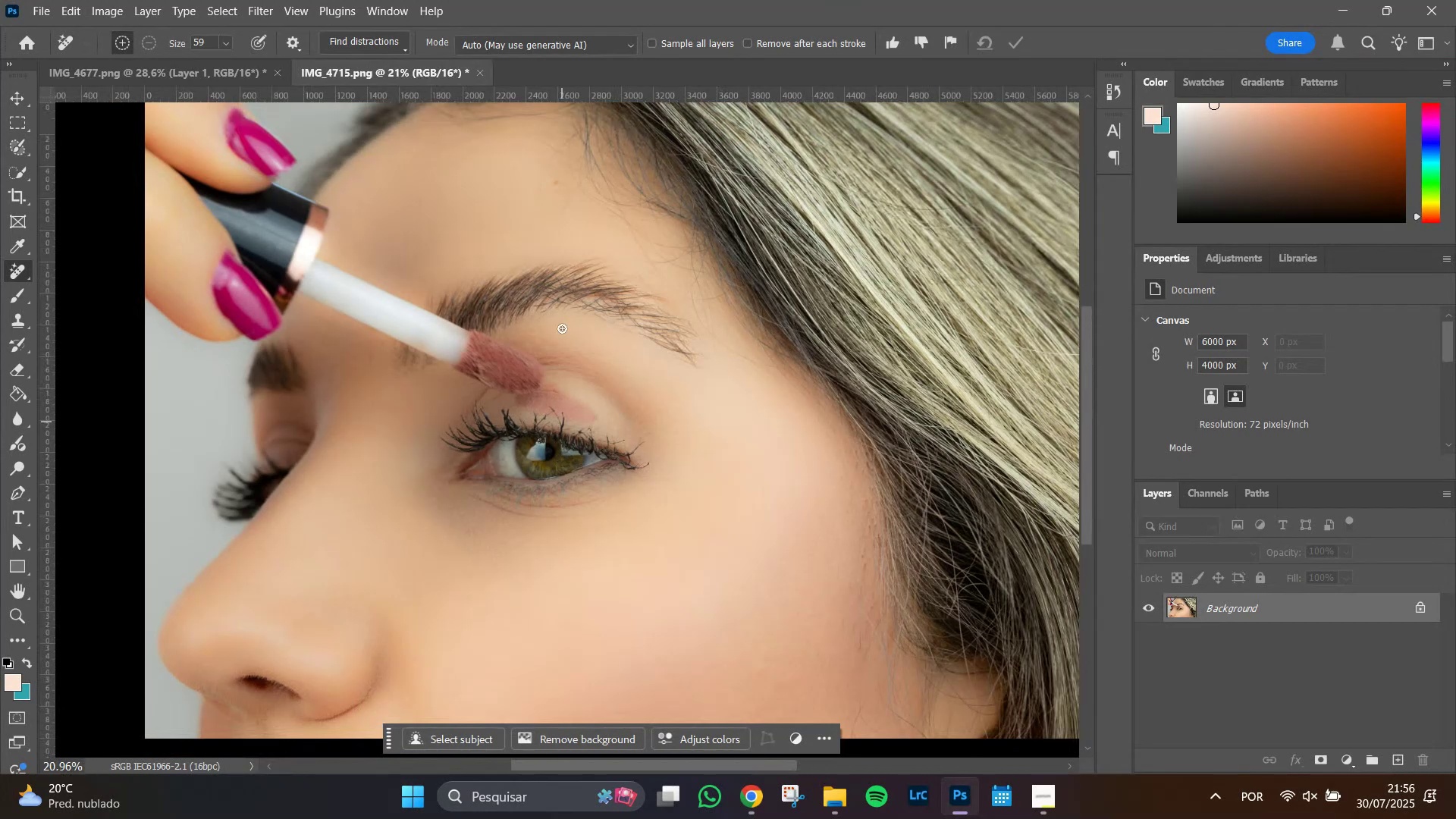 
hold_key(key=Space, duration=0.92)
 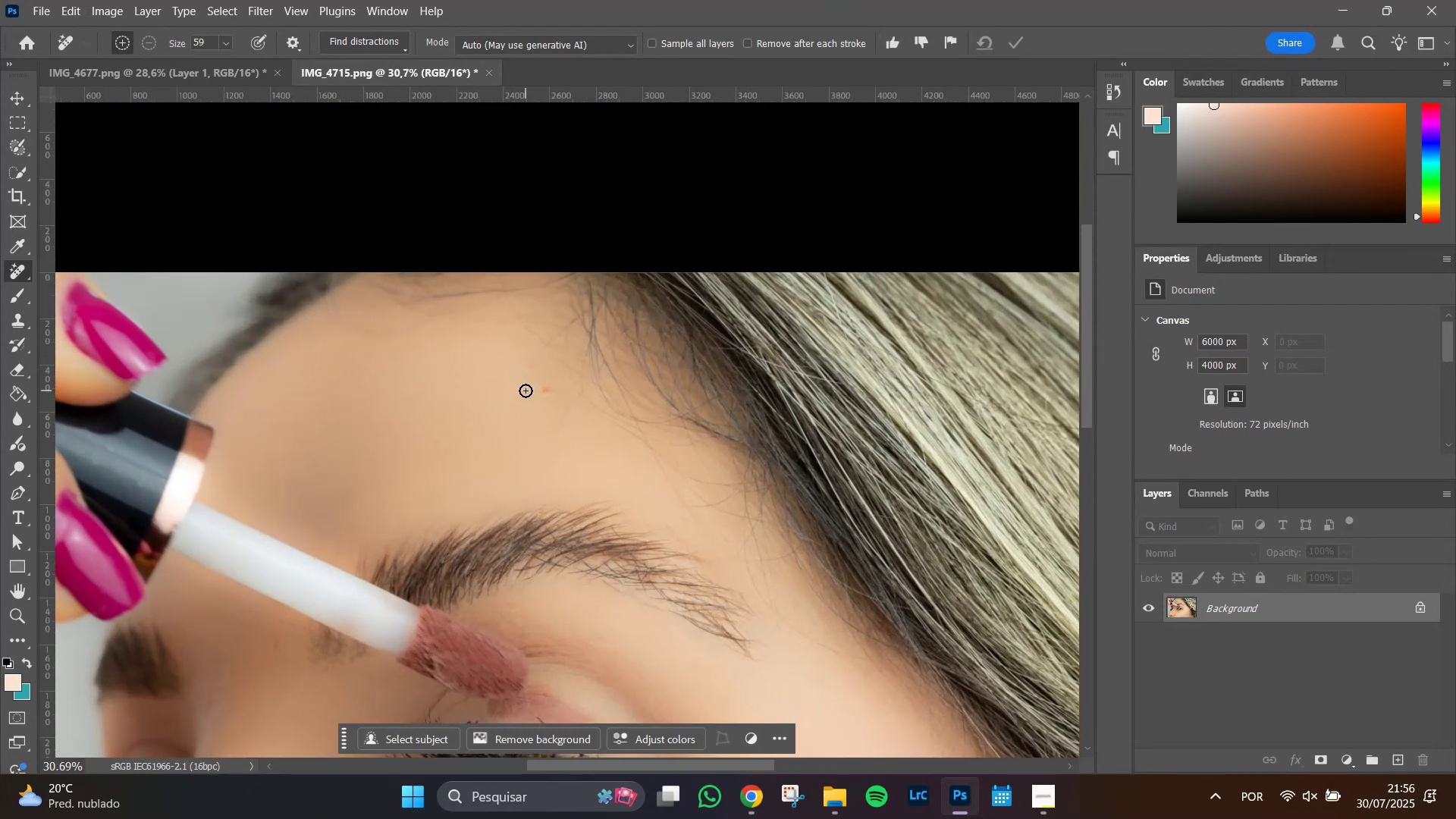 
left_click_drag(start_coordinate=[557, 243], to_coordinate=[541, 450])
 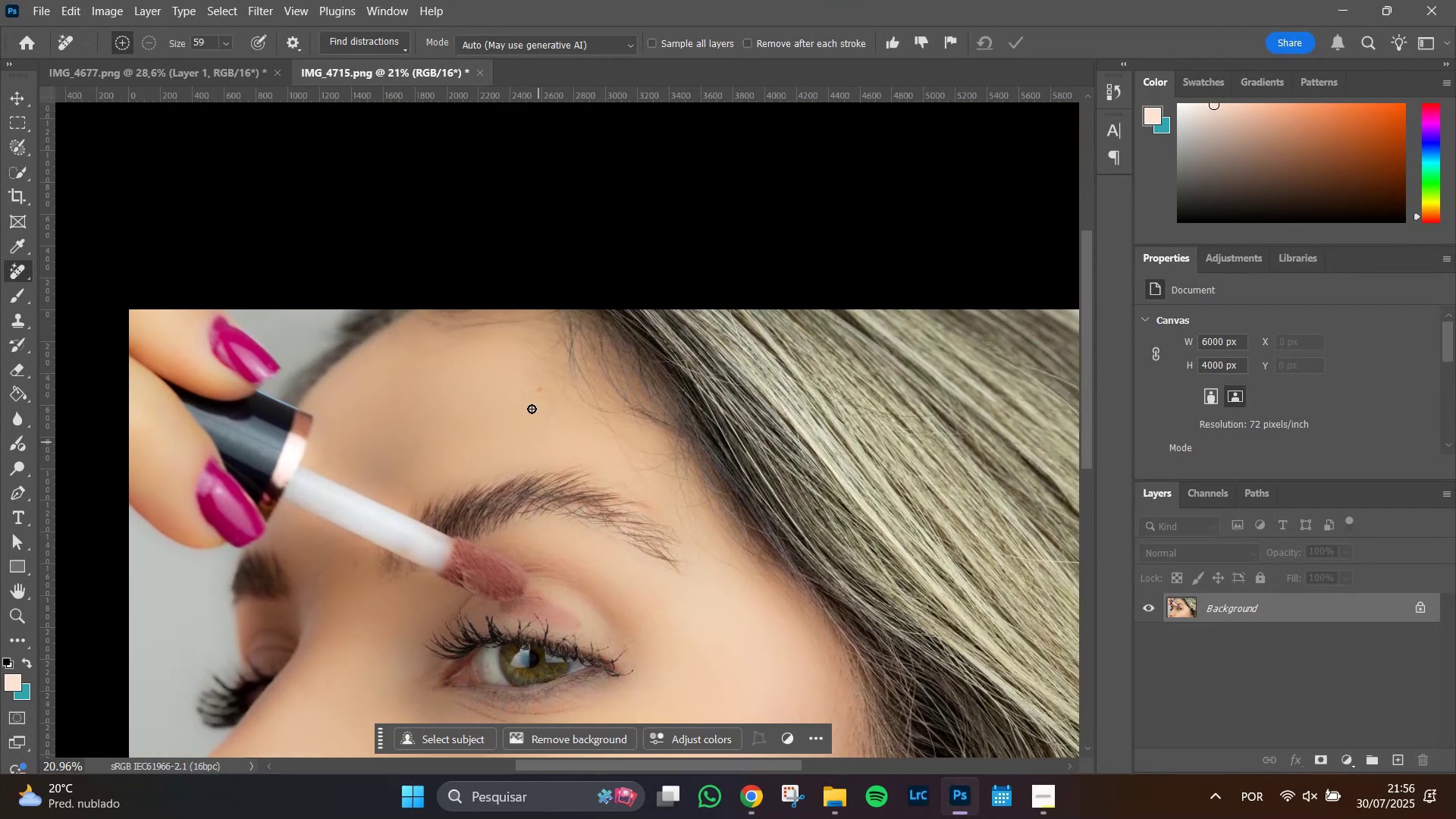 
hold_key(key=AltLeft, duration=1.51)
scroll: coordinate [526, 391], scroll_direction: up, amount: 12.0
 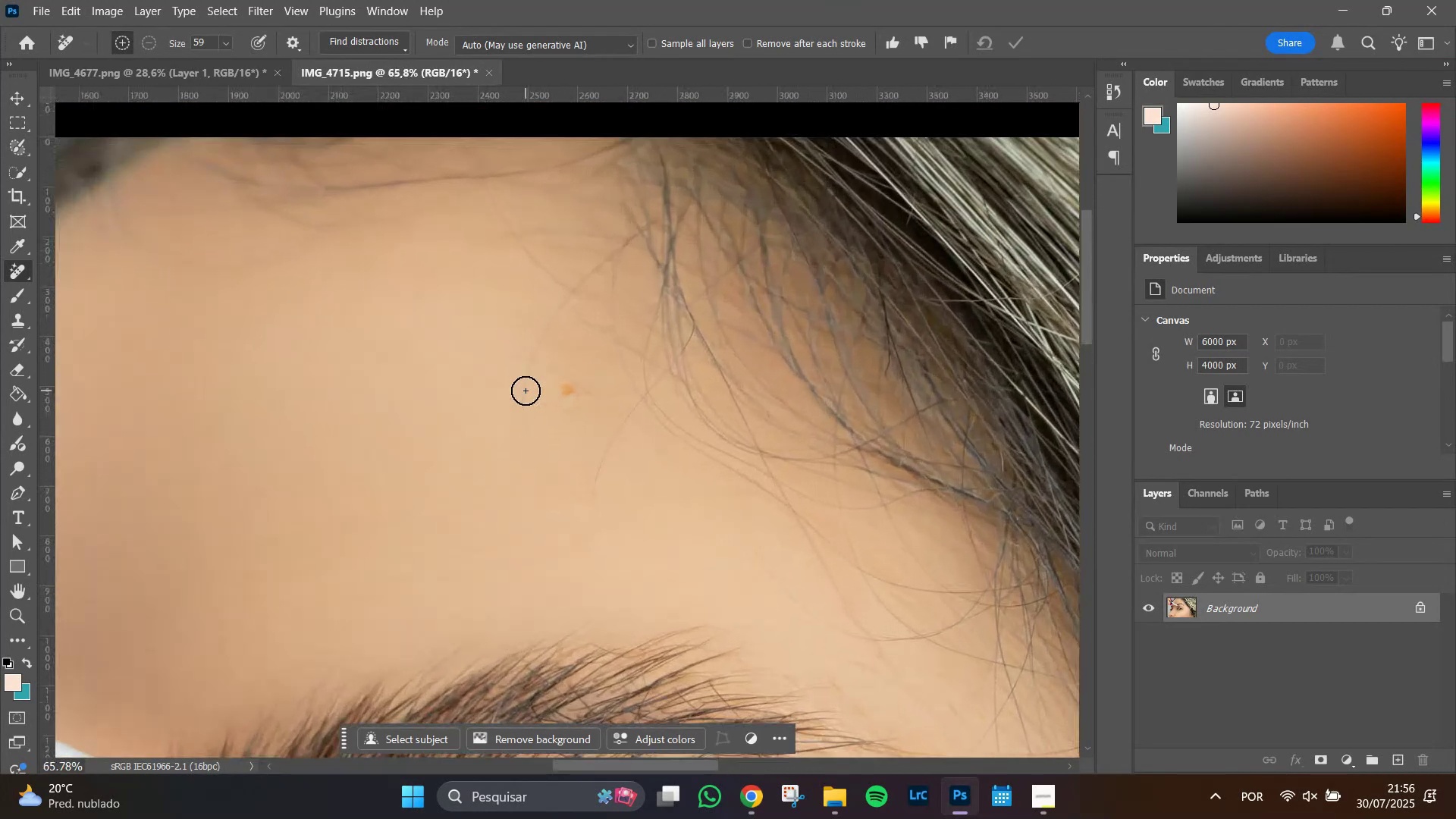 
hold_key(key=AltLeft, duration=1.49)
scroll: coordinate [516, 410], scroll_direction: down, amount: 4.0
 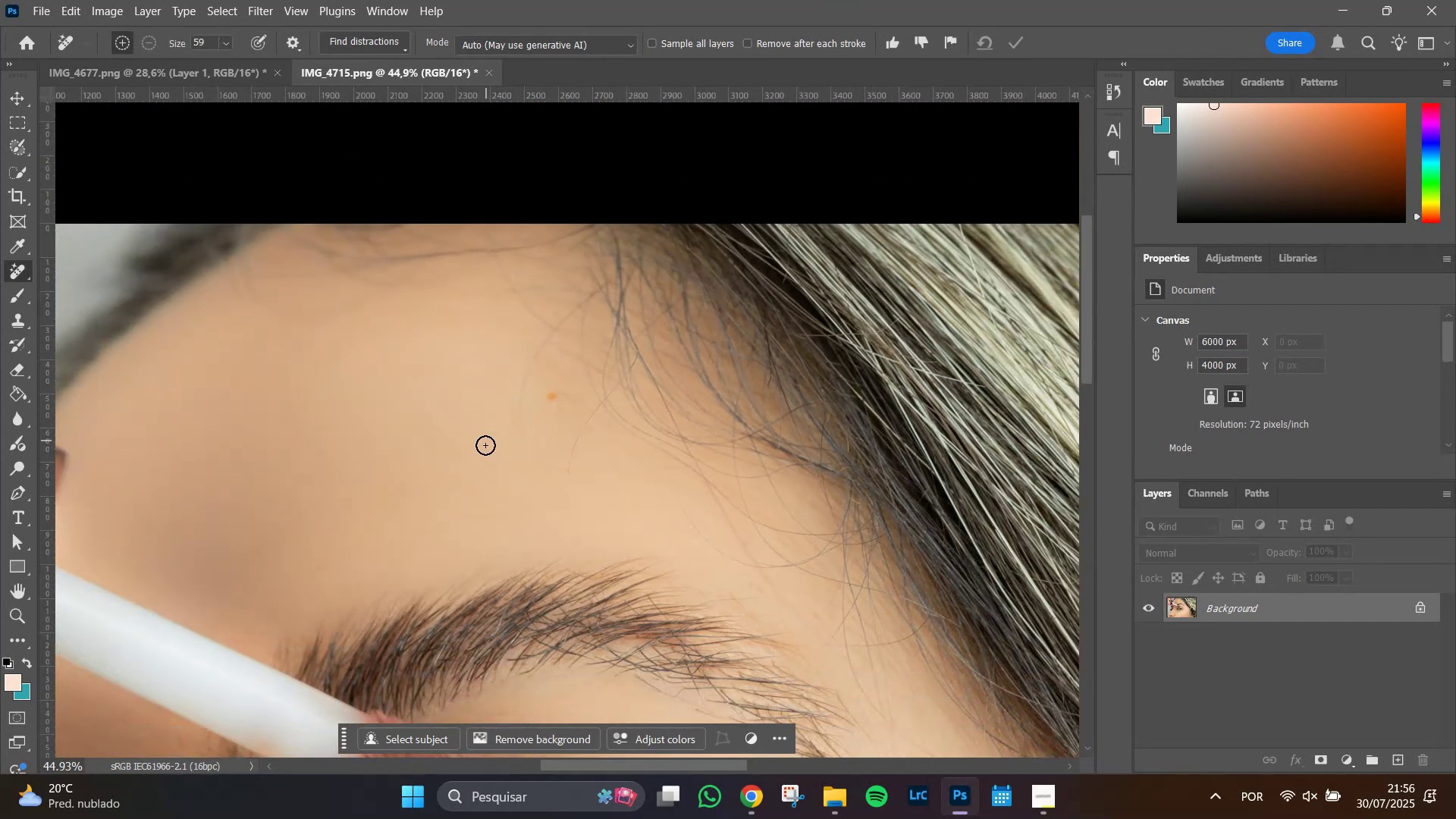 
hold_key(key=AltLeft, duration=0.6)
 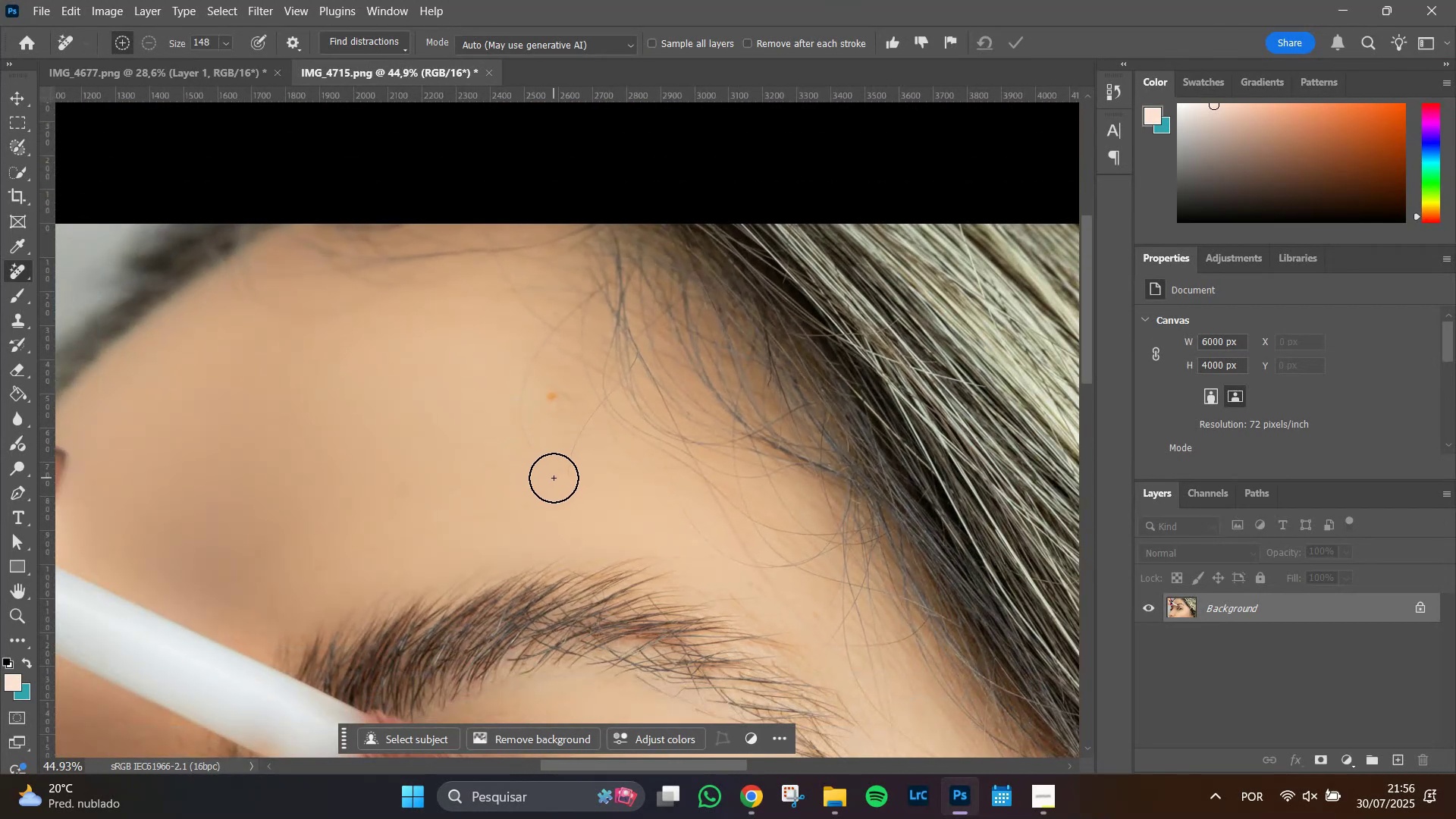 
left_click_drag(start_coordinate=[554, 478], to_coordinate=[566, 413])
 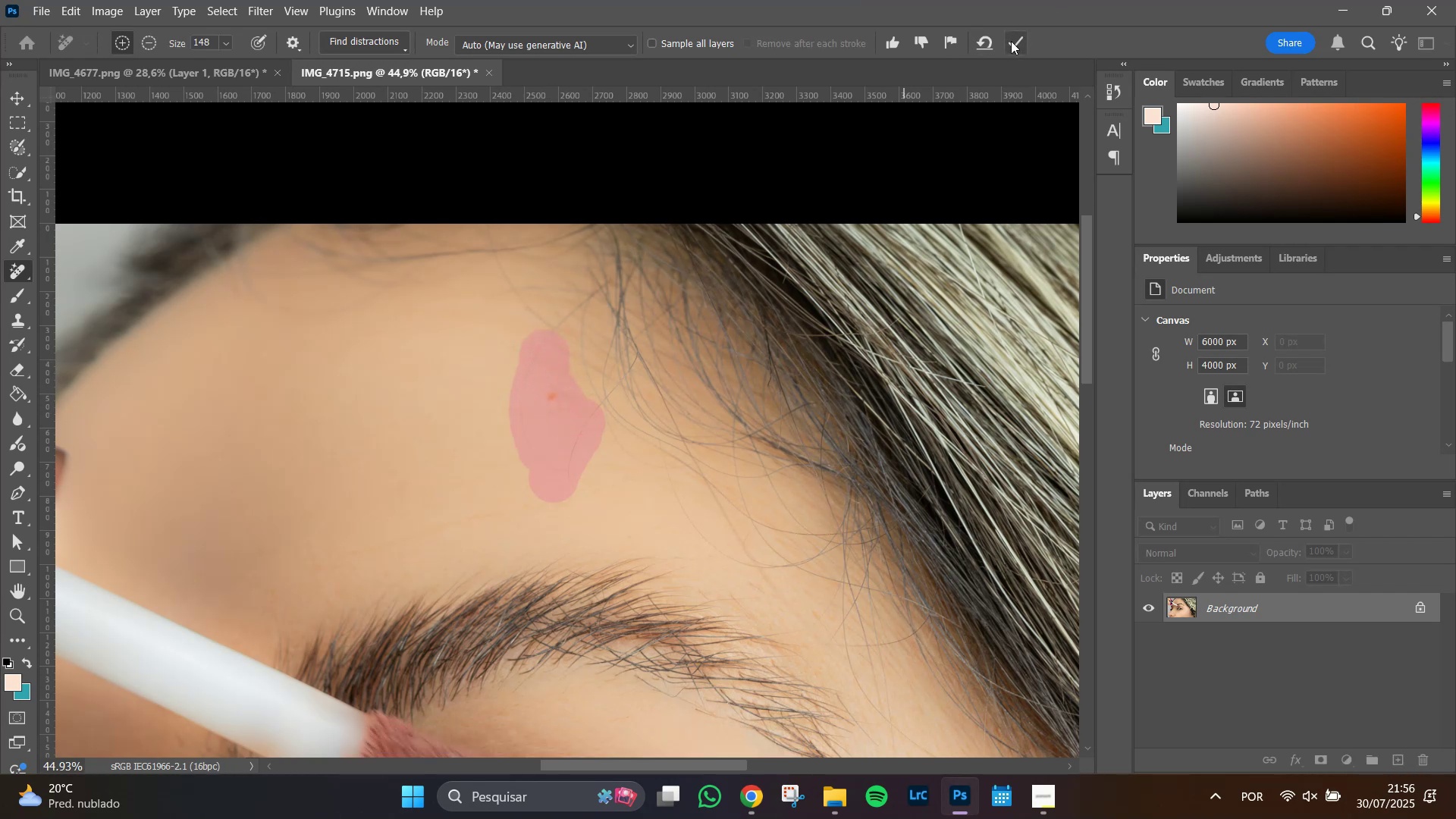 
left_click([1011, 46])
 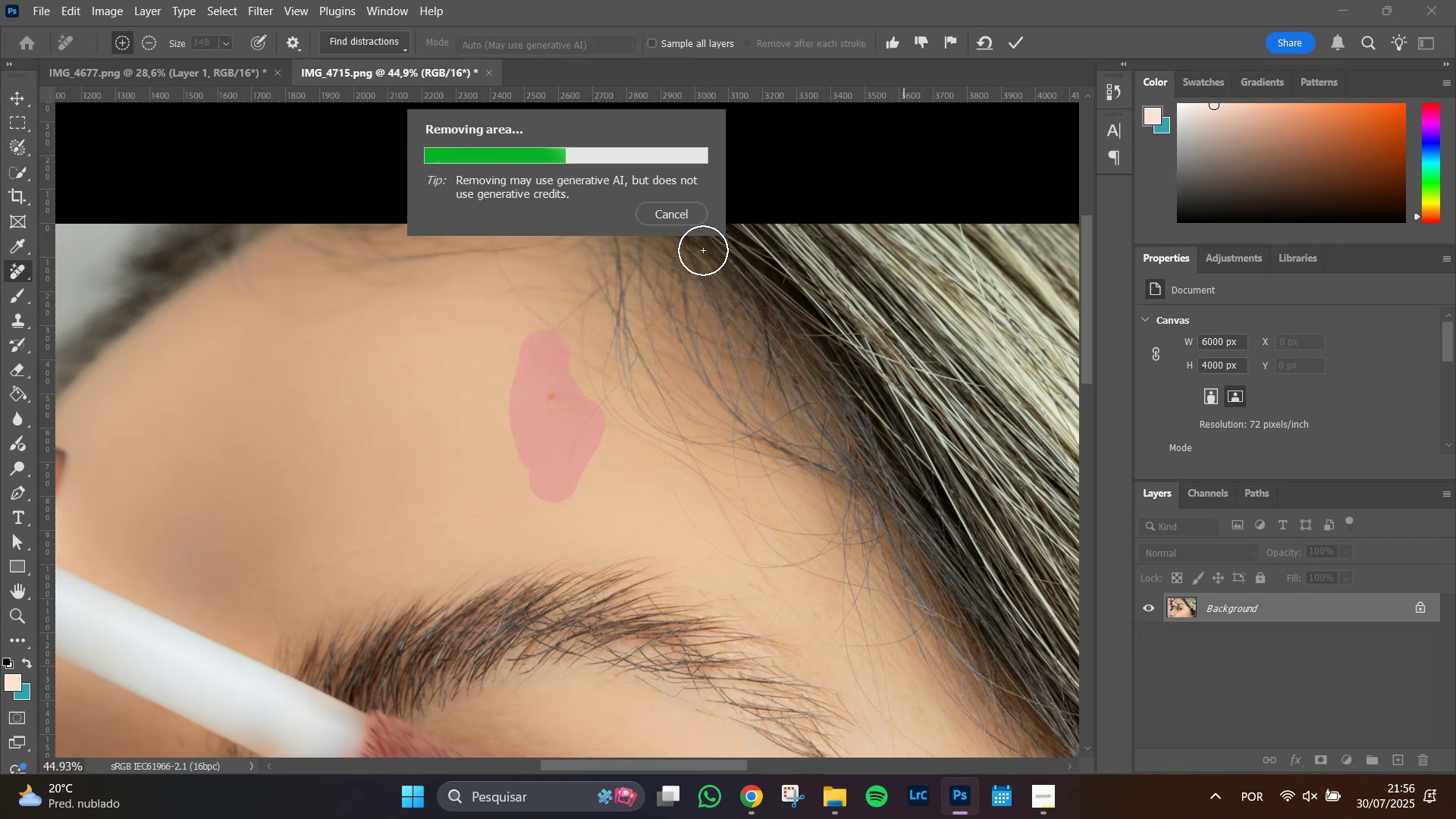 
wait(9.54)
 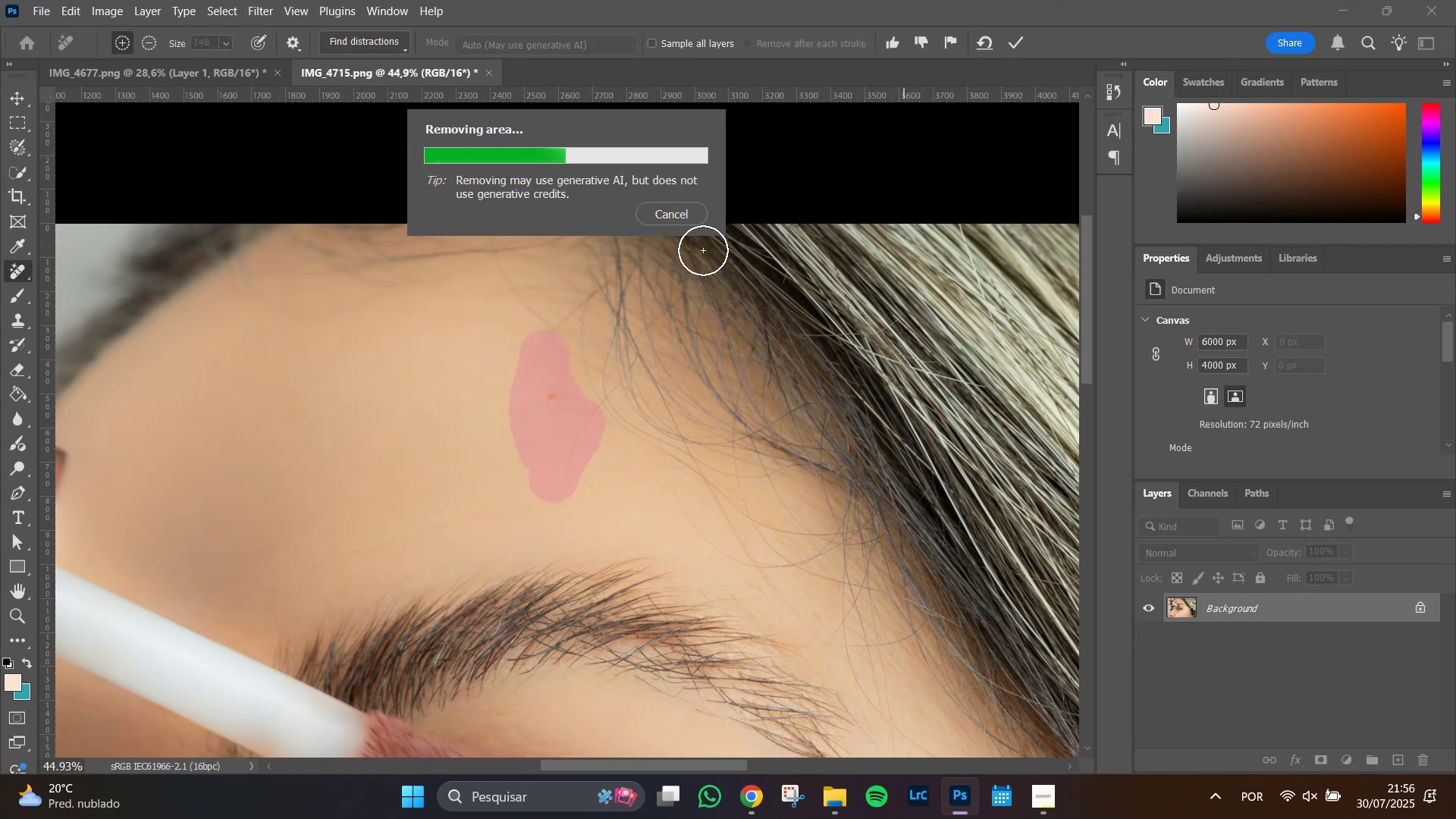 
hold_key(key=AltLeft, duration=1.25)
scroll: coordinate [568, 514], scroll_direction: down, amount: 4.0
 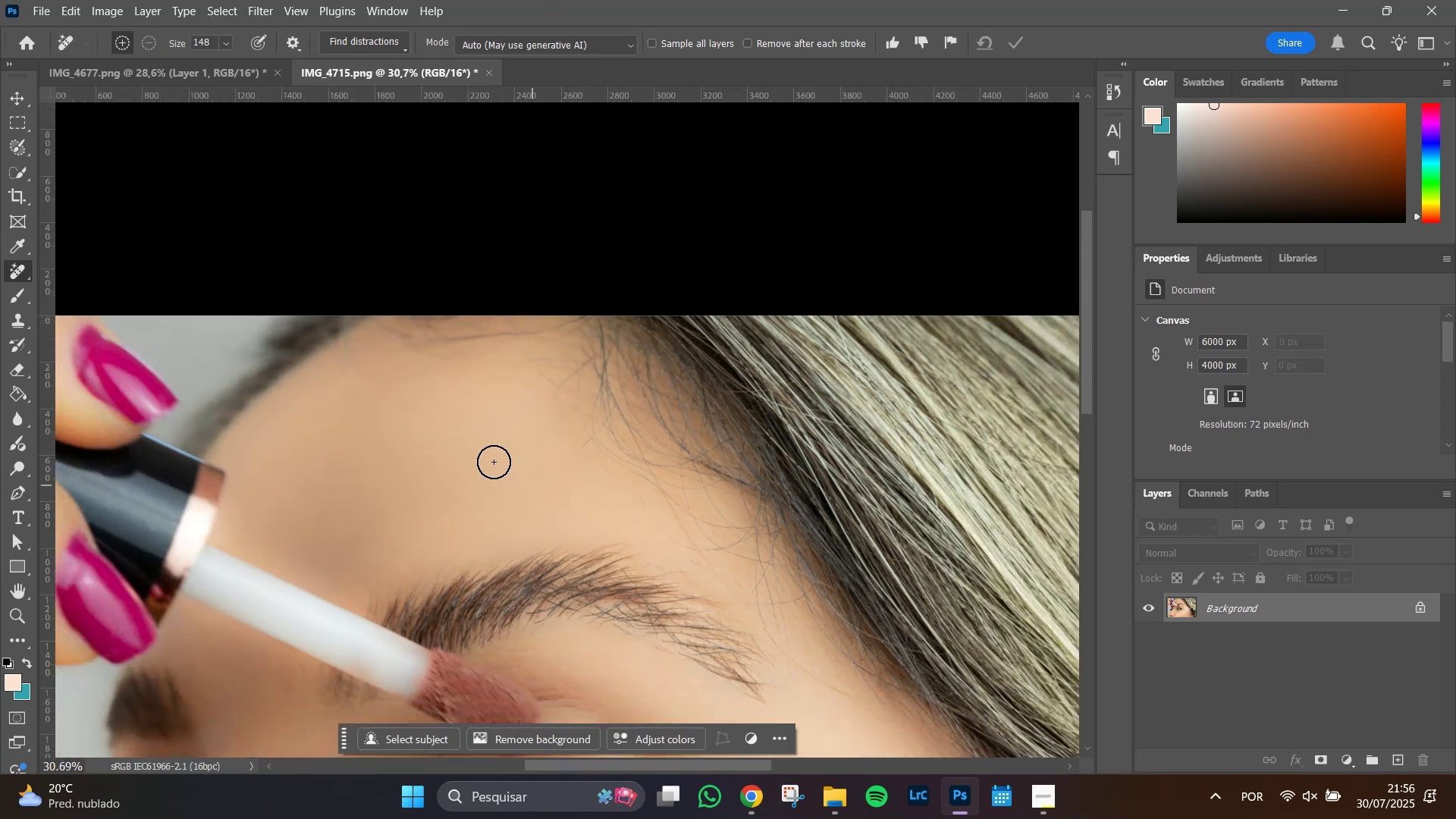 
scroll: coordinate [466, 447], scroll_direction: up, amount: 6.0
 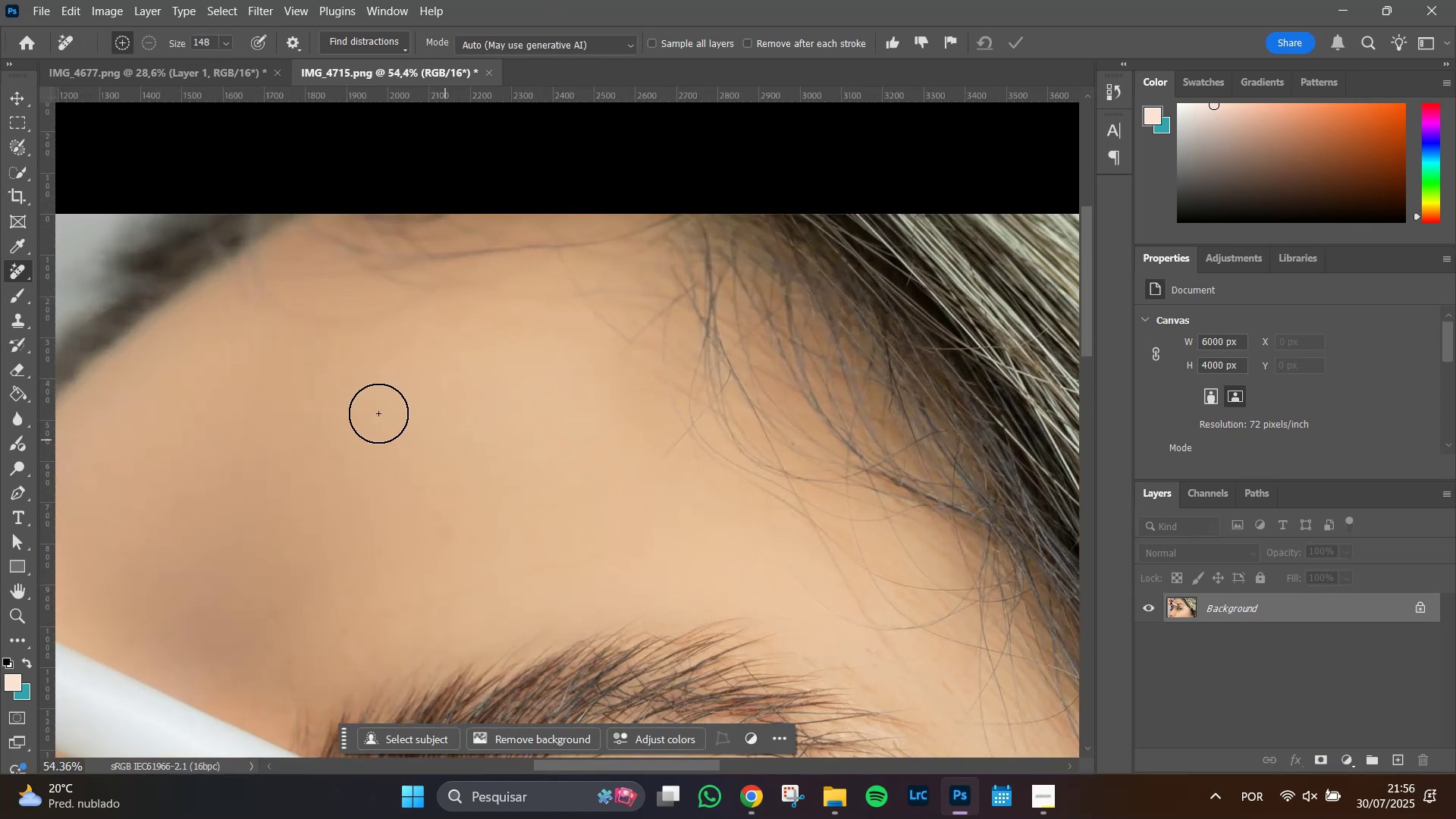 
hold_key(key=Space, duration=0.72)
 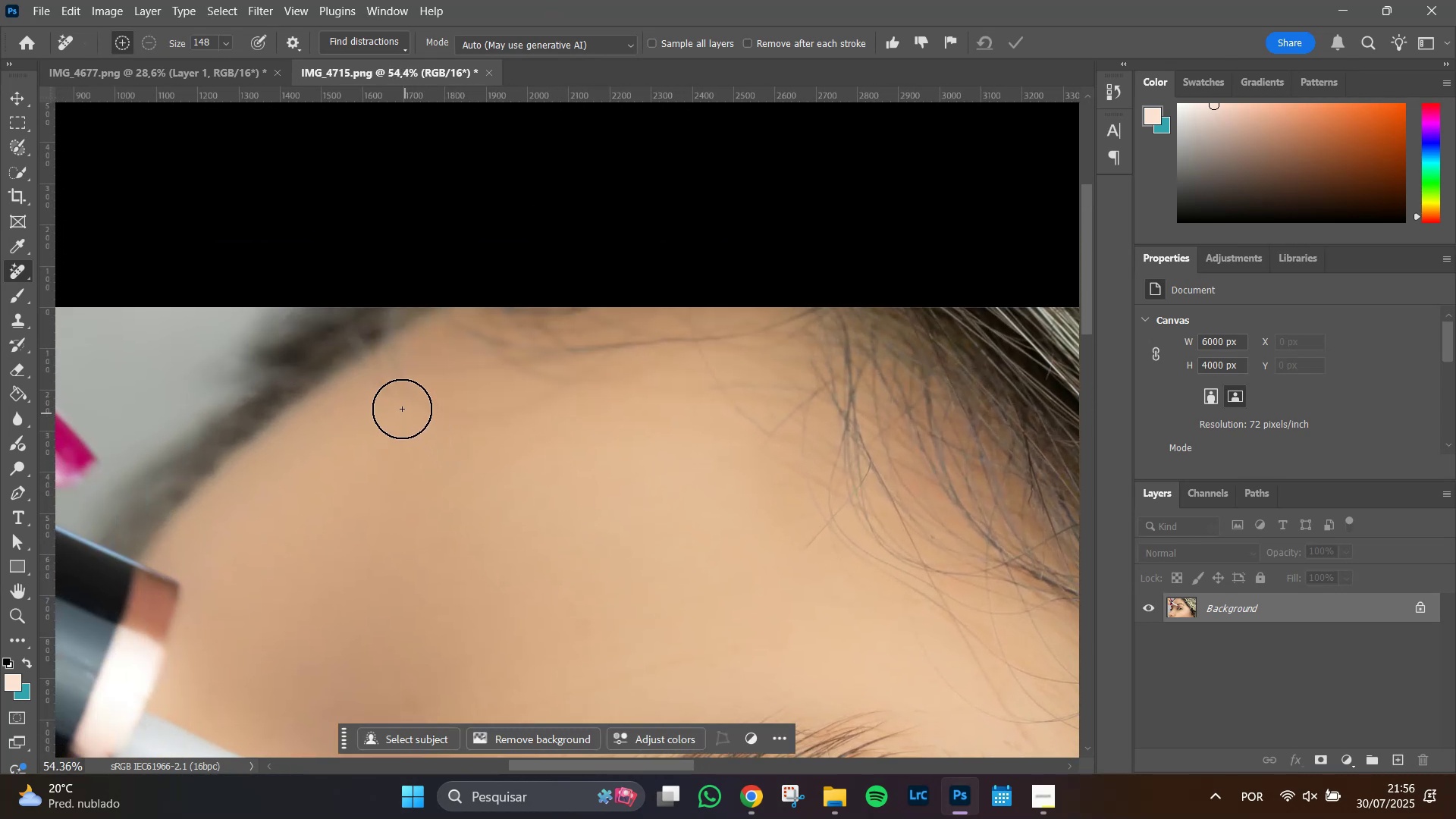 
left_click_drag(start_coordinate=[303, 368], to_coordinate=[443, 461])
 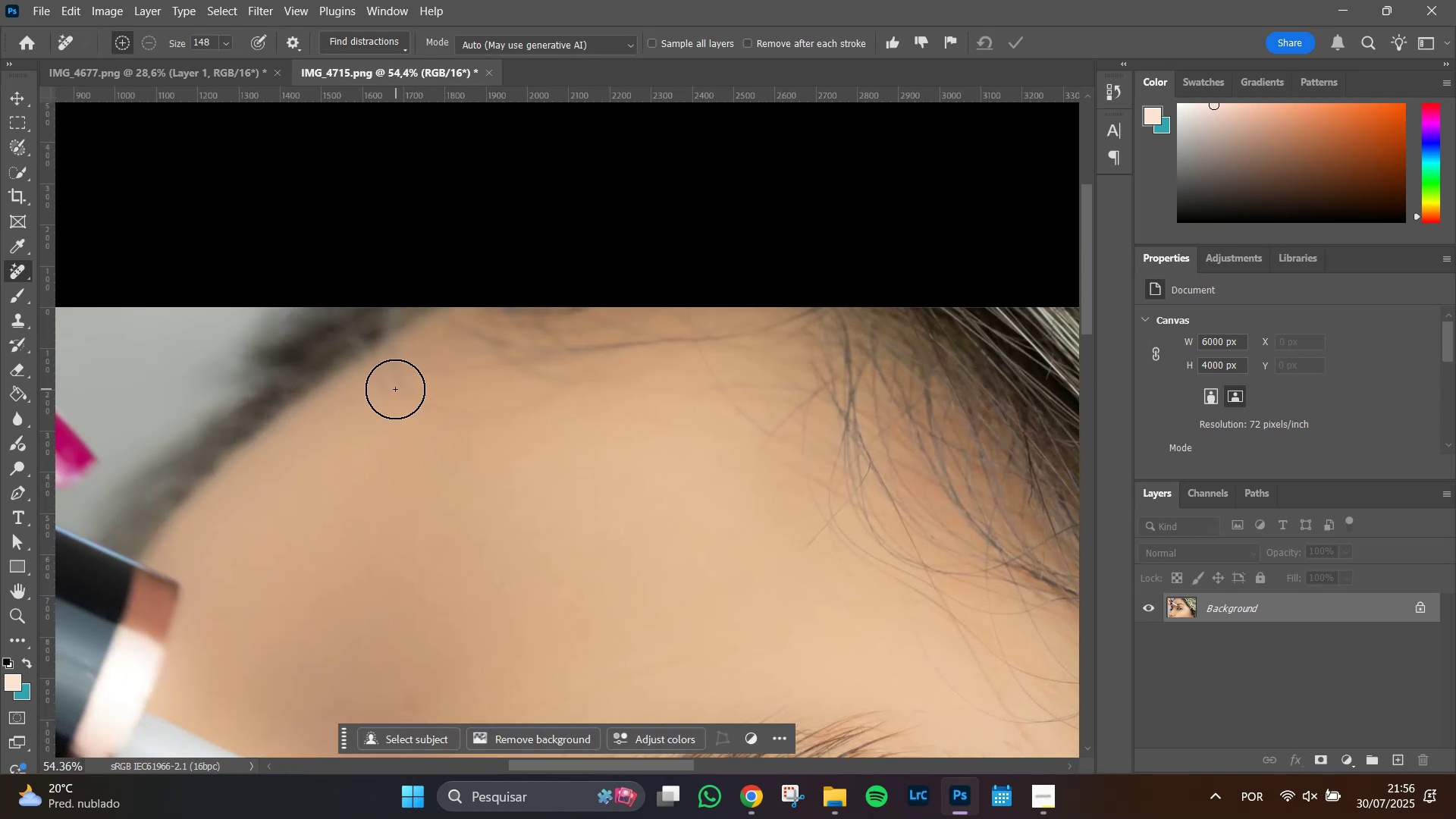 
left_click_drag(start_coordinate=[394, 398], to_coordinate=[551, 409])
 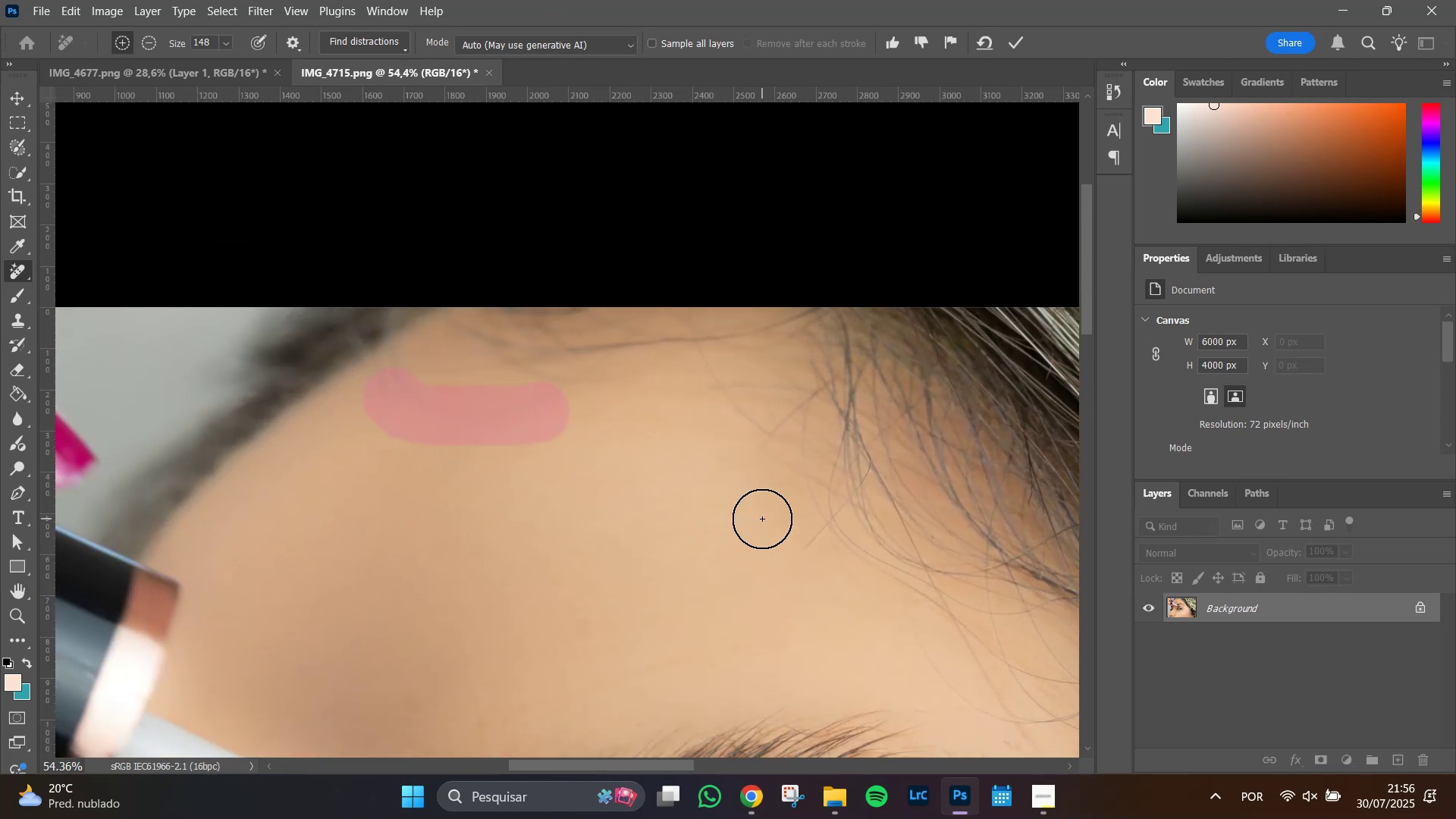 
key(Enter)
 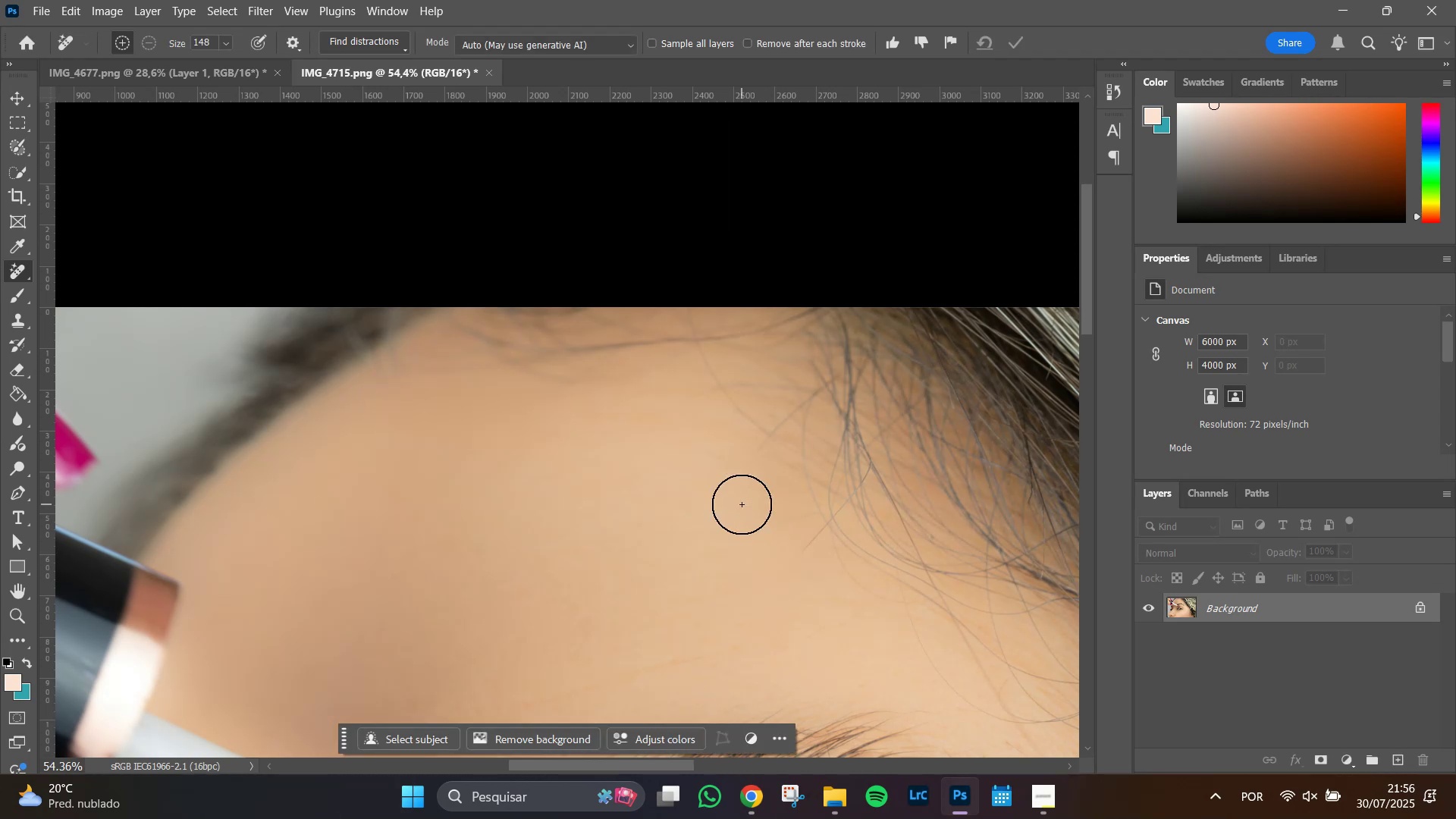 
wait(6.19)
 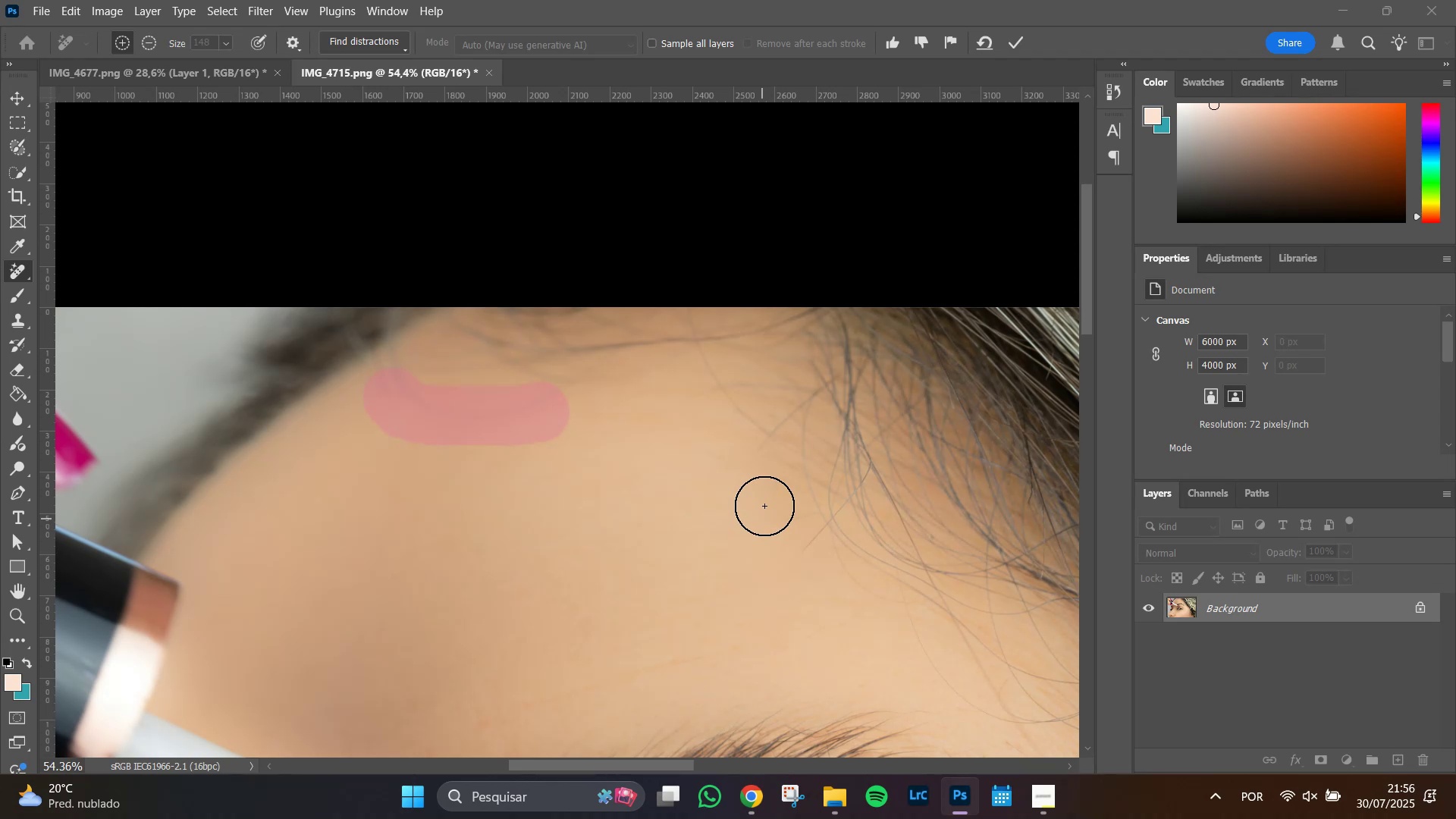 
left_click_drag(start_coordinate=[538, 443], to_coordinate=[462, 460])
 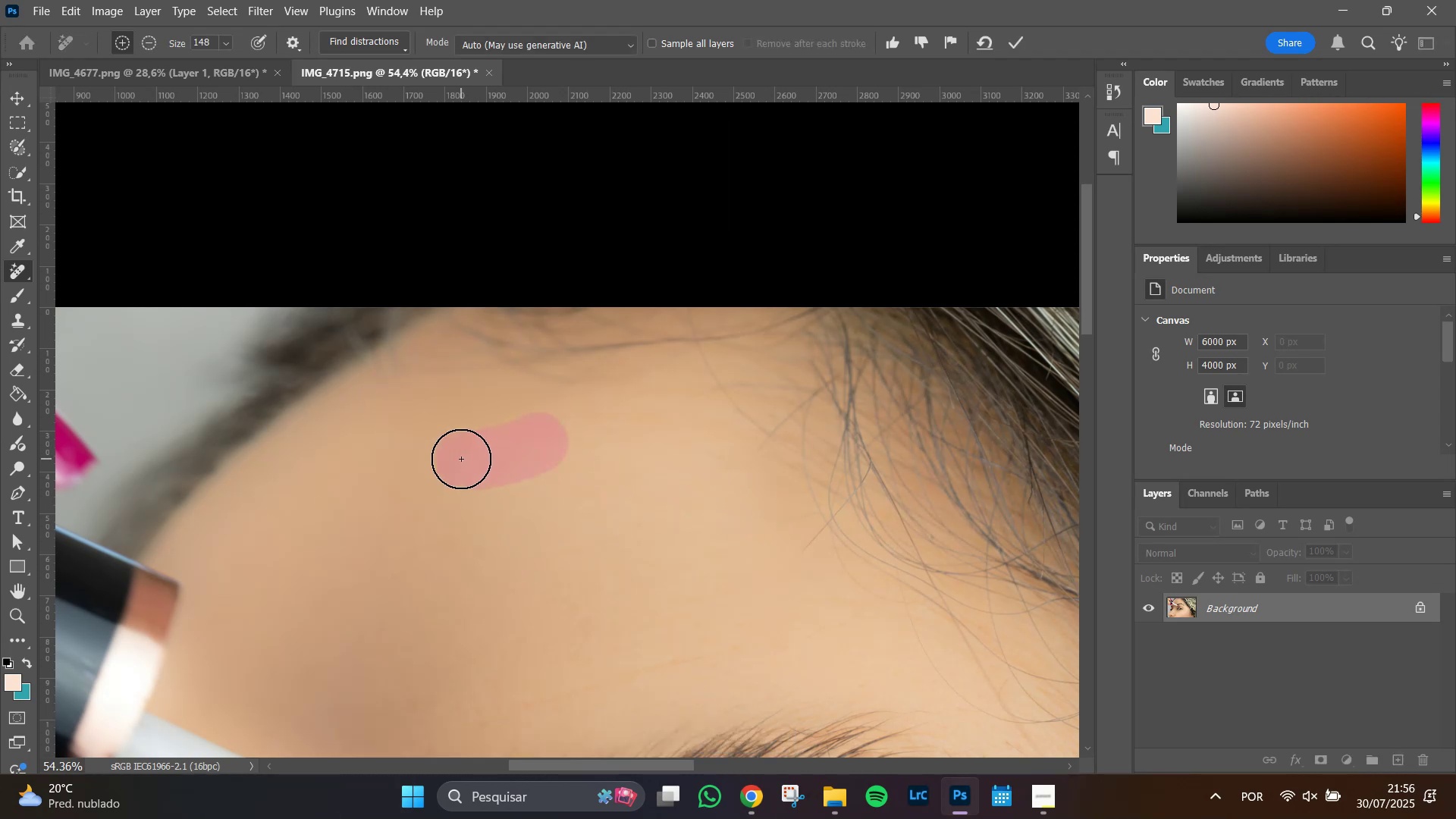 
key(Enter)
 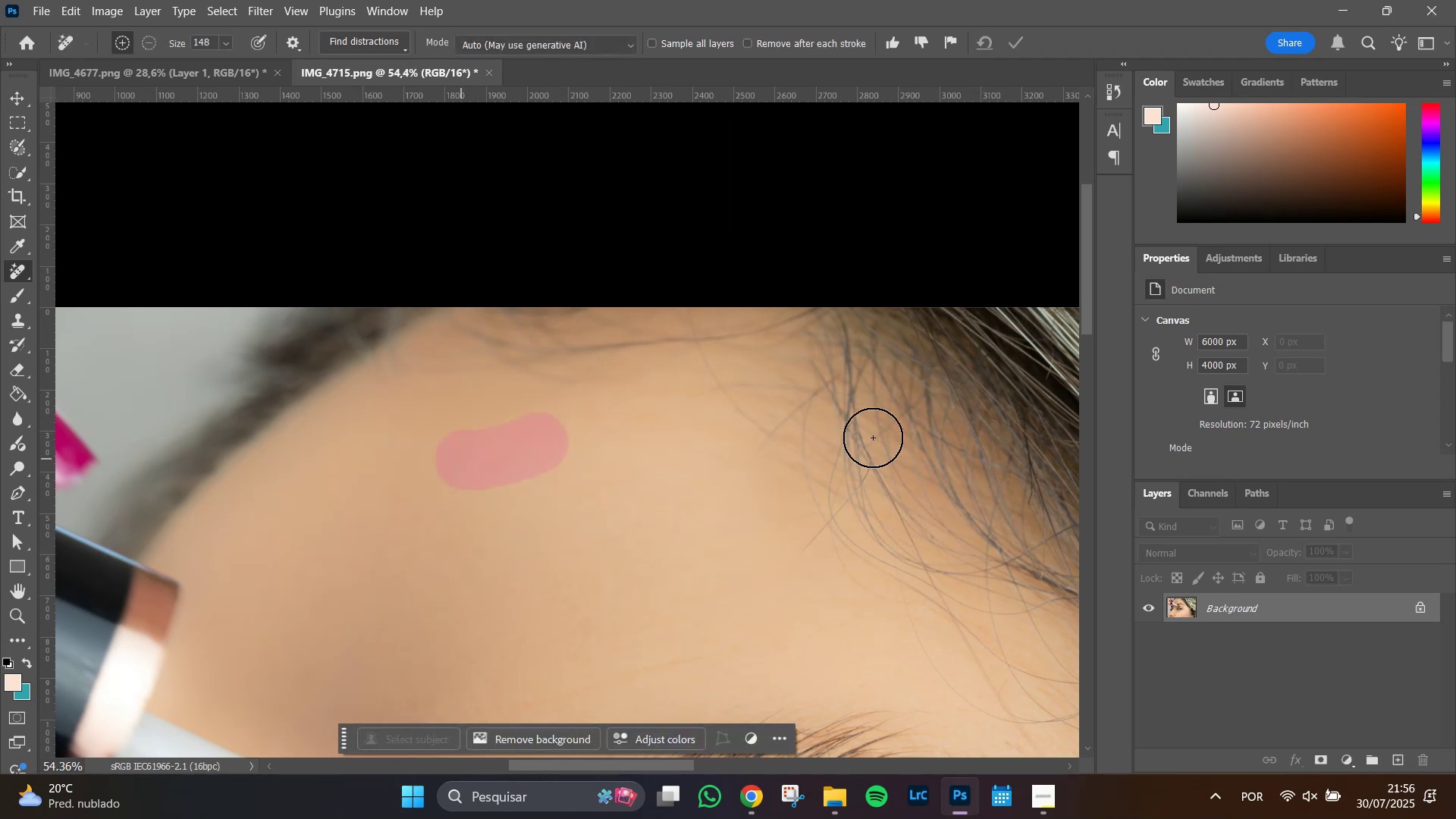 
hold_key(key=AltLeft, duration=1.51)
scroll: coordinate [726, 610], scroll_direction: down, amount: 5.0
 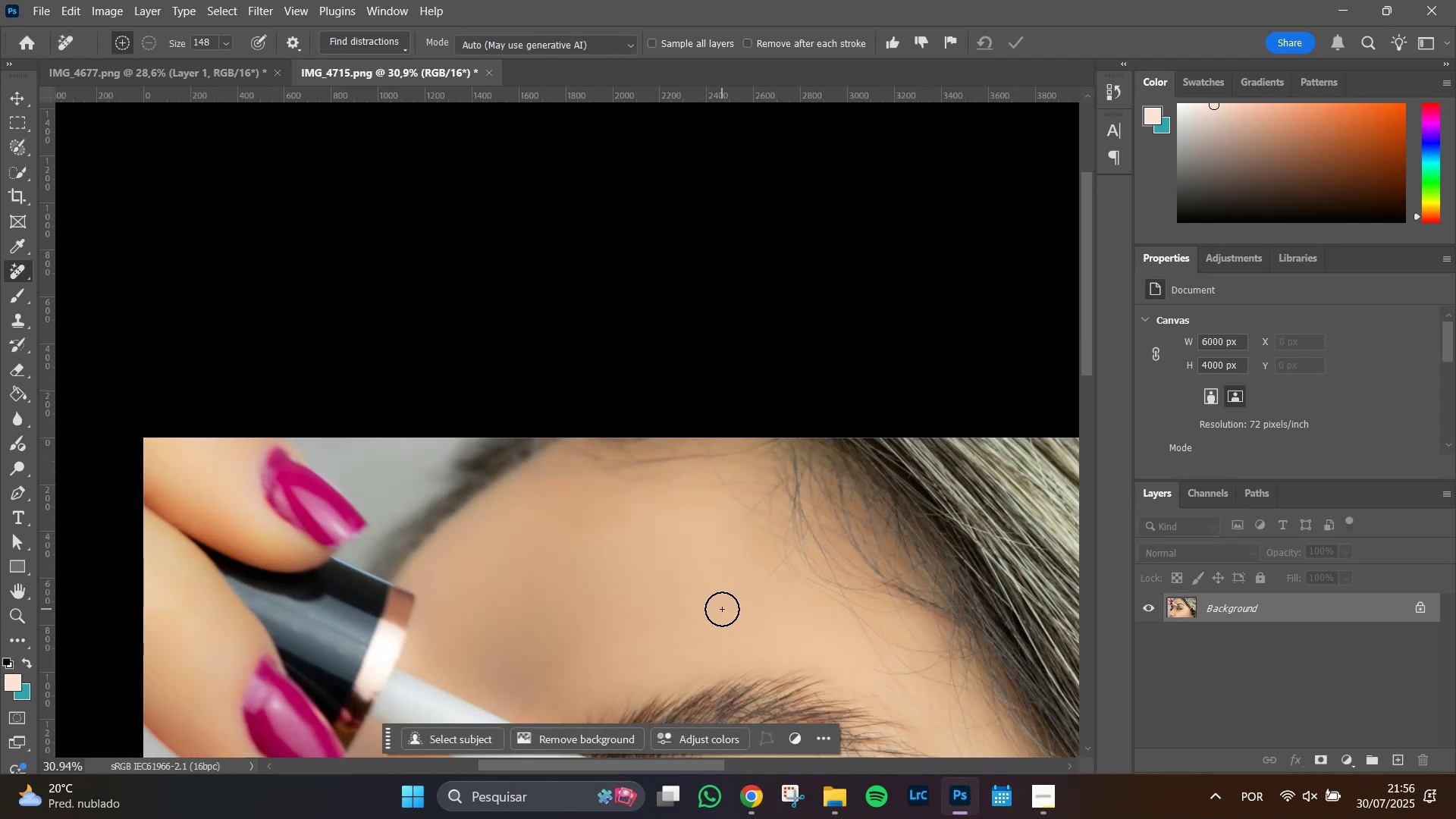 
scroll: coordinate [722, 609], scroll_direction: up, amount: 1.0
 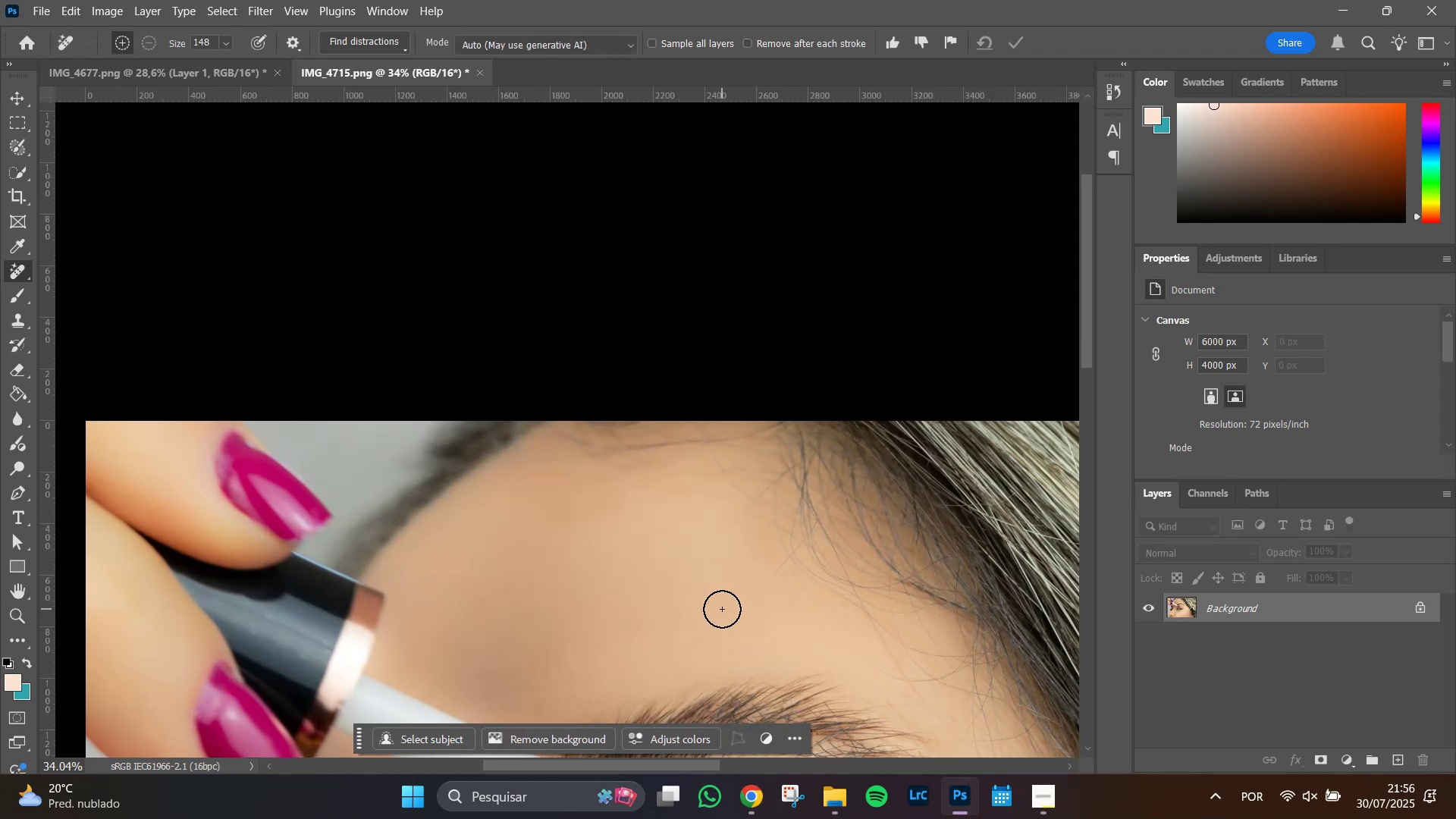 
scroll: coordinate [722, 609], scroll_direction: down, amount: 3.0
 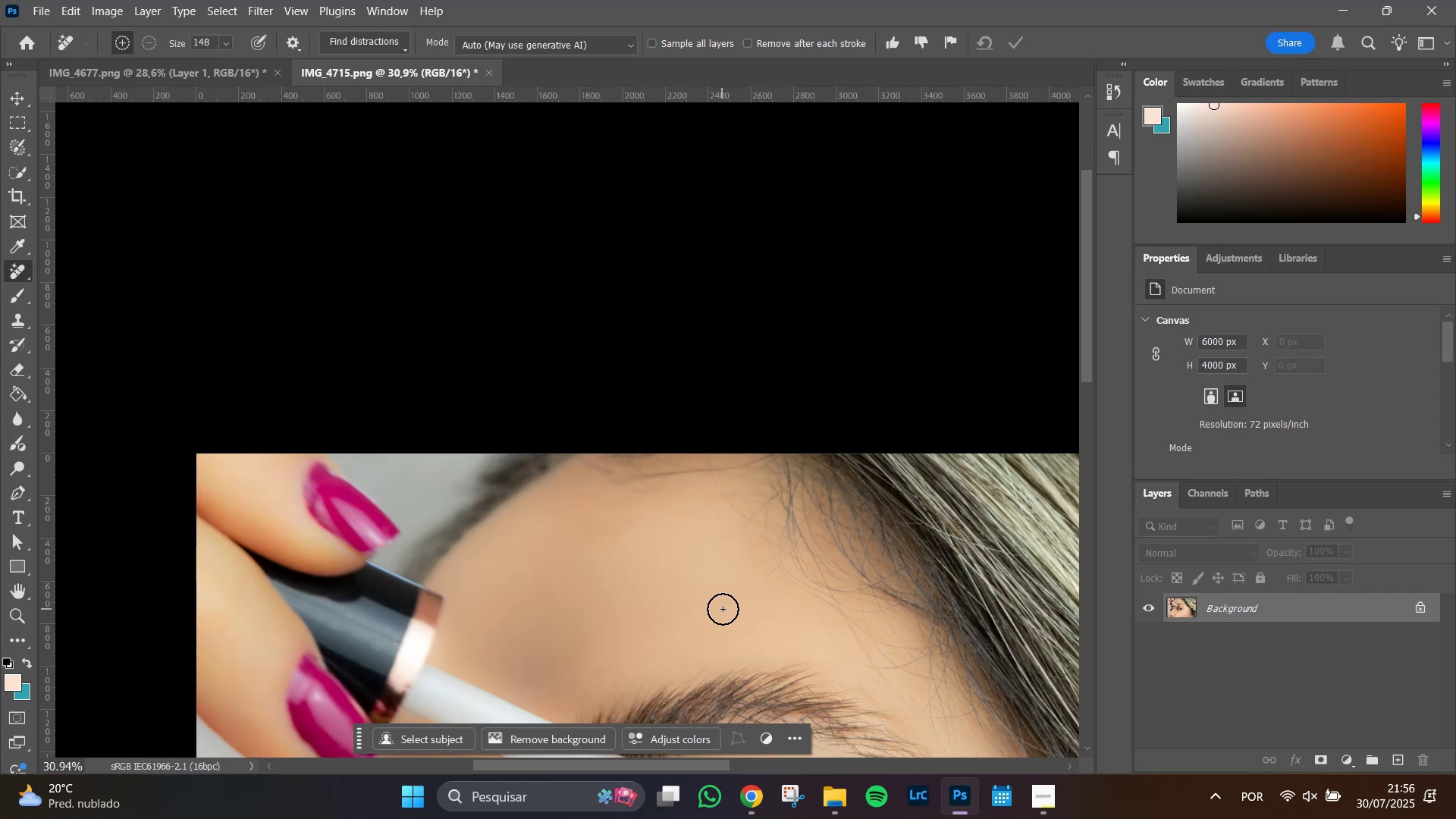 
key(Alt+AltLeft)
 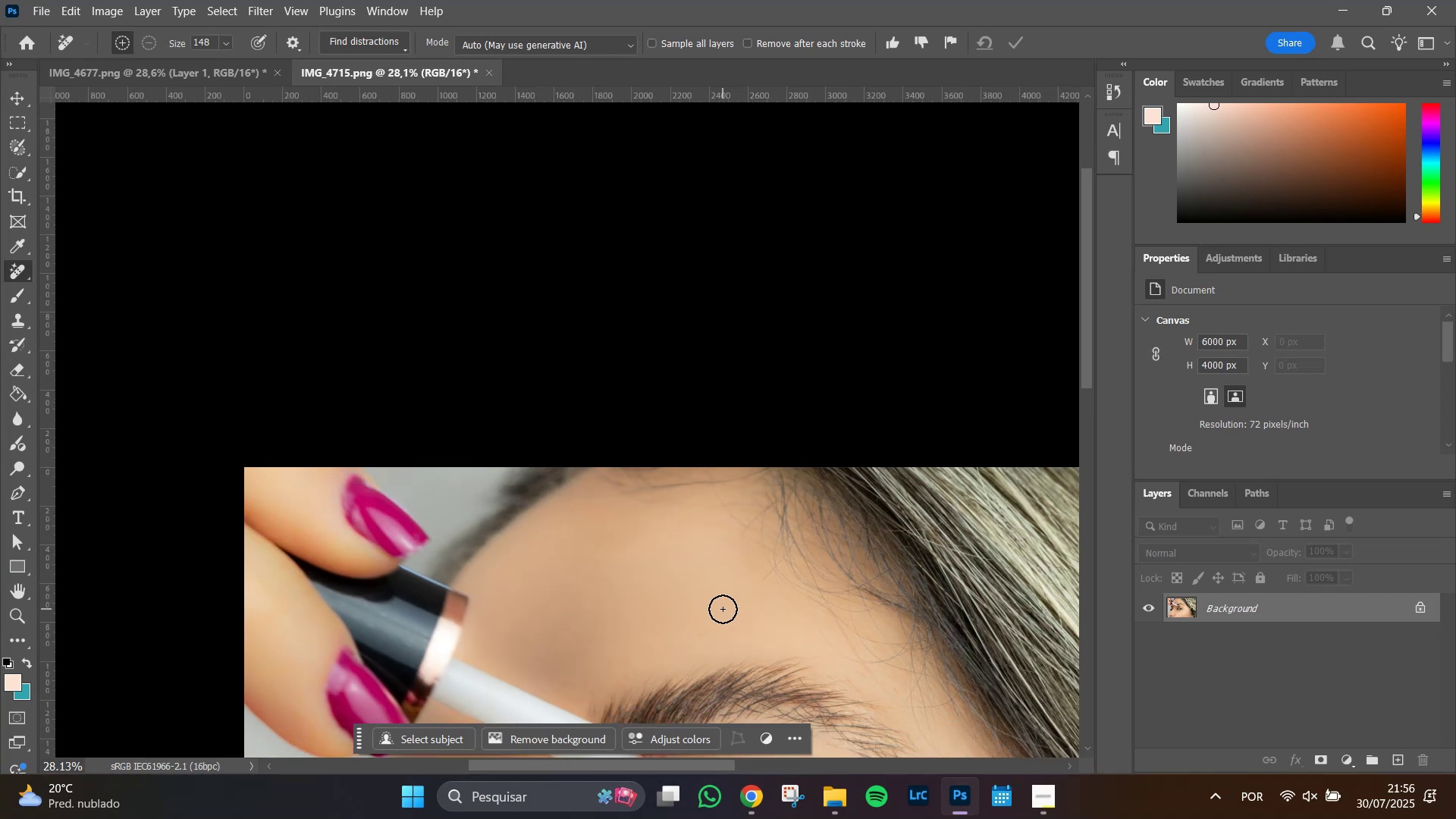 
key(Alt+AltLeft)
 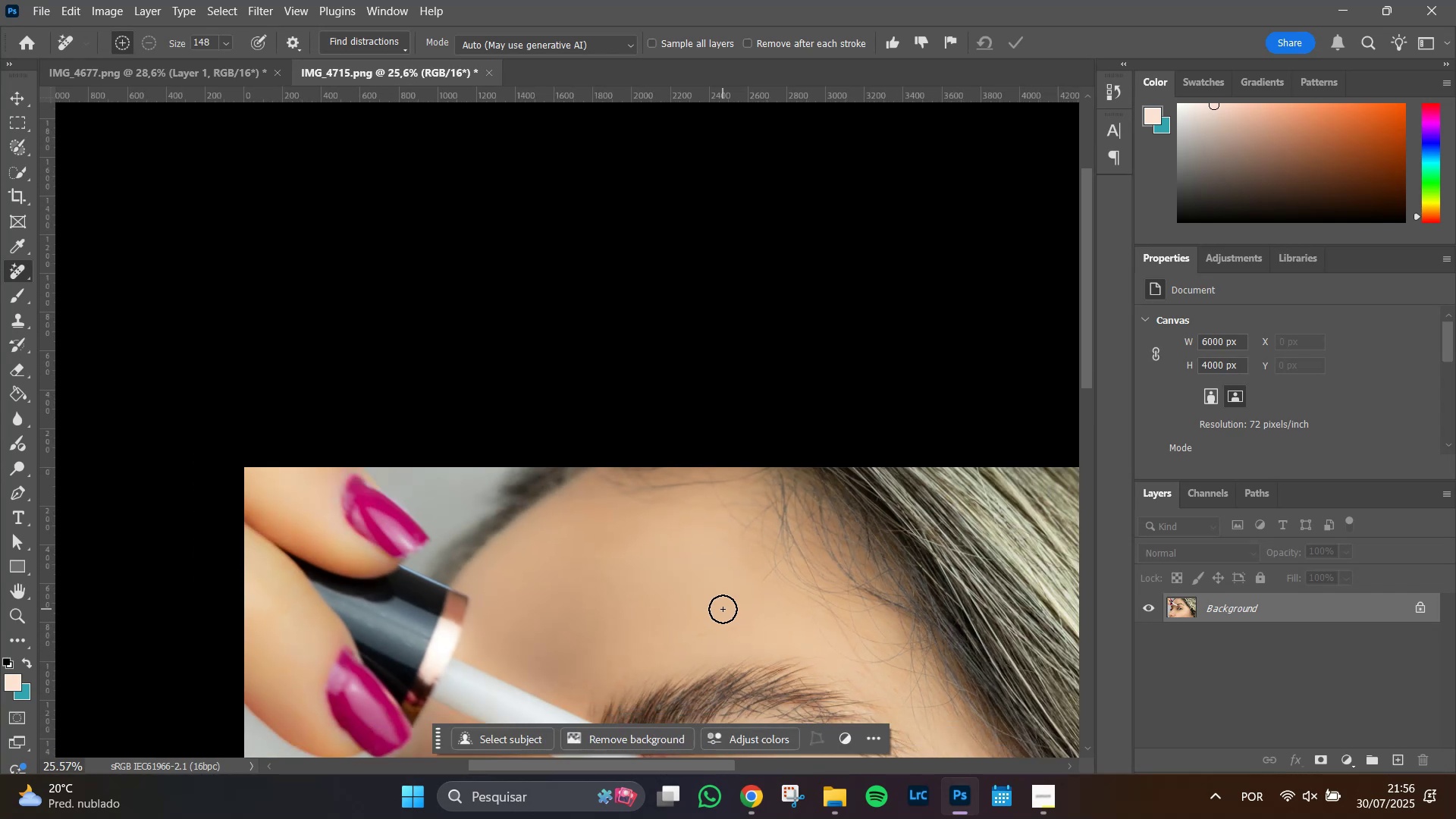 
key(Alt+AltLeft)
 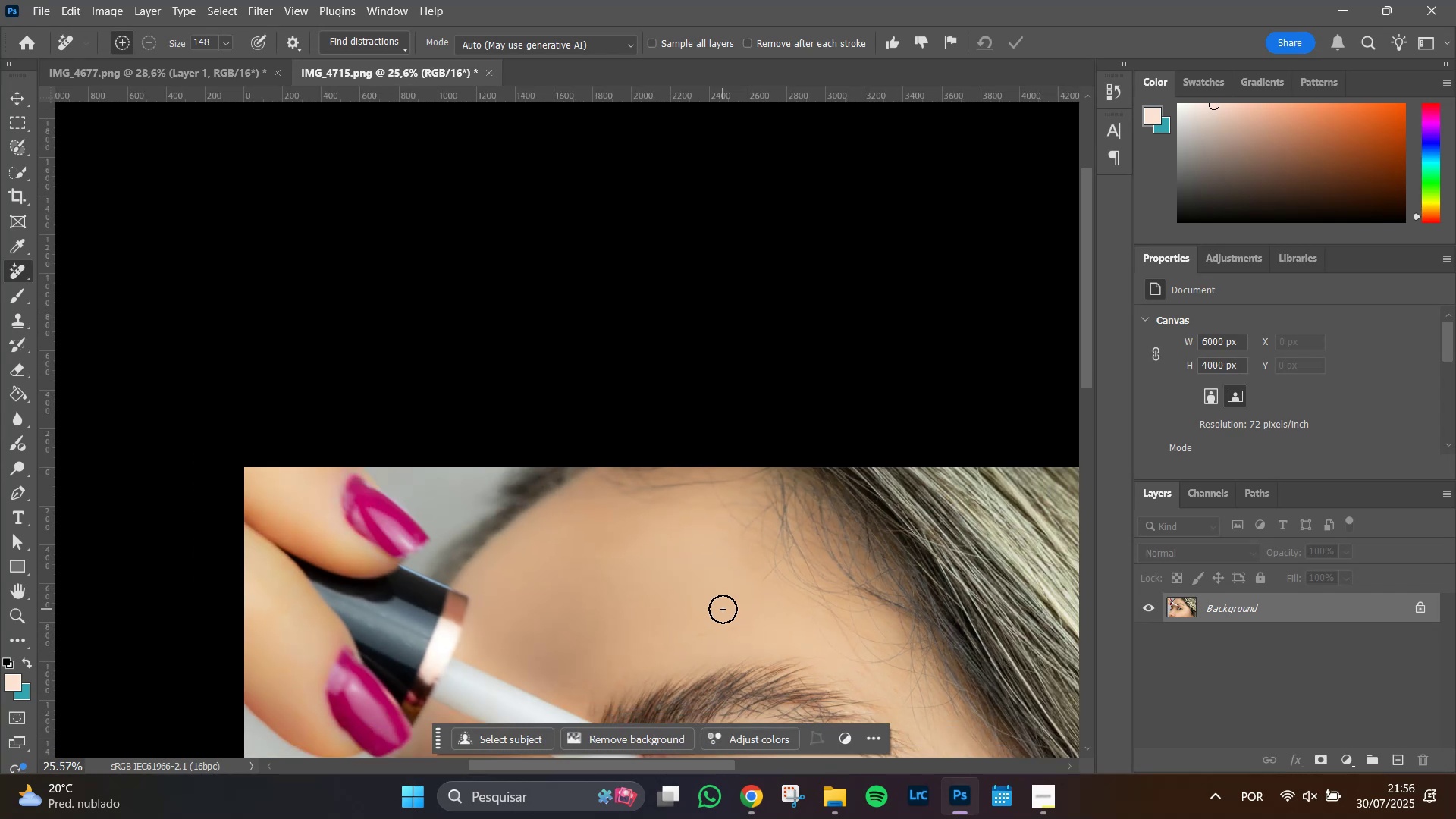 
key(Alt+AltLeft)
 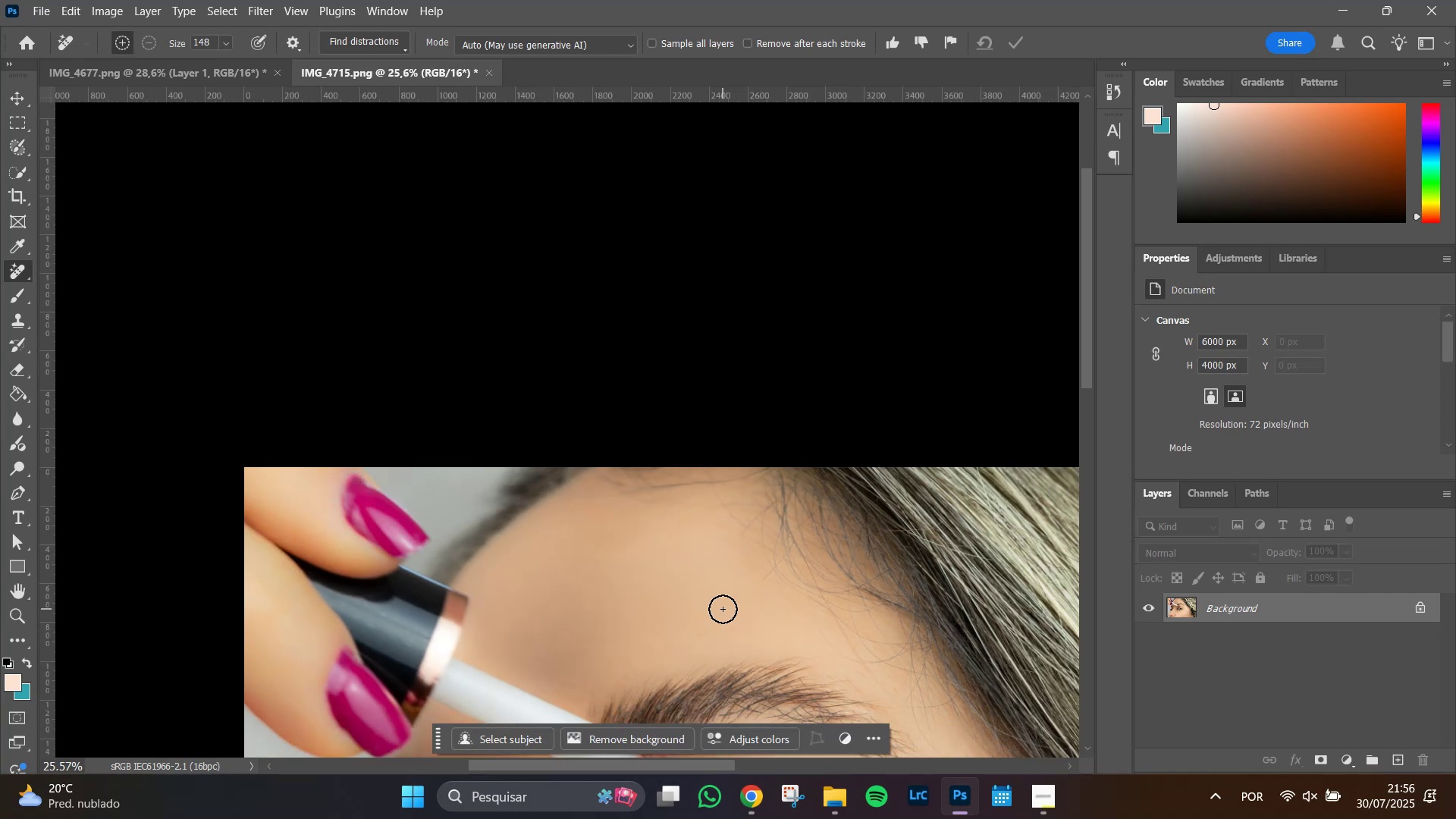 
key(Alt+AltLeft)
 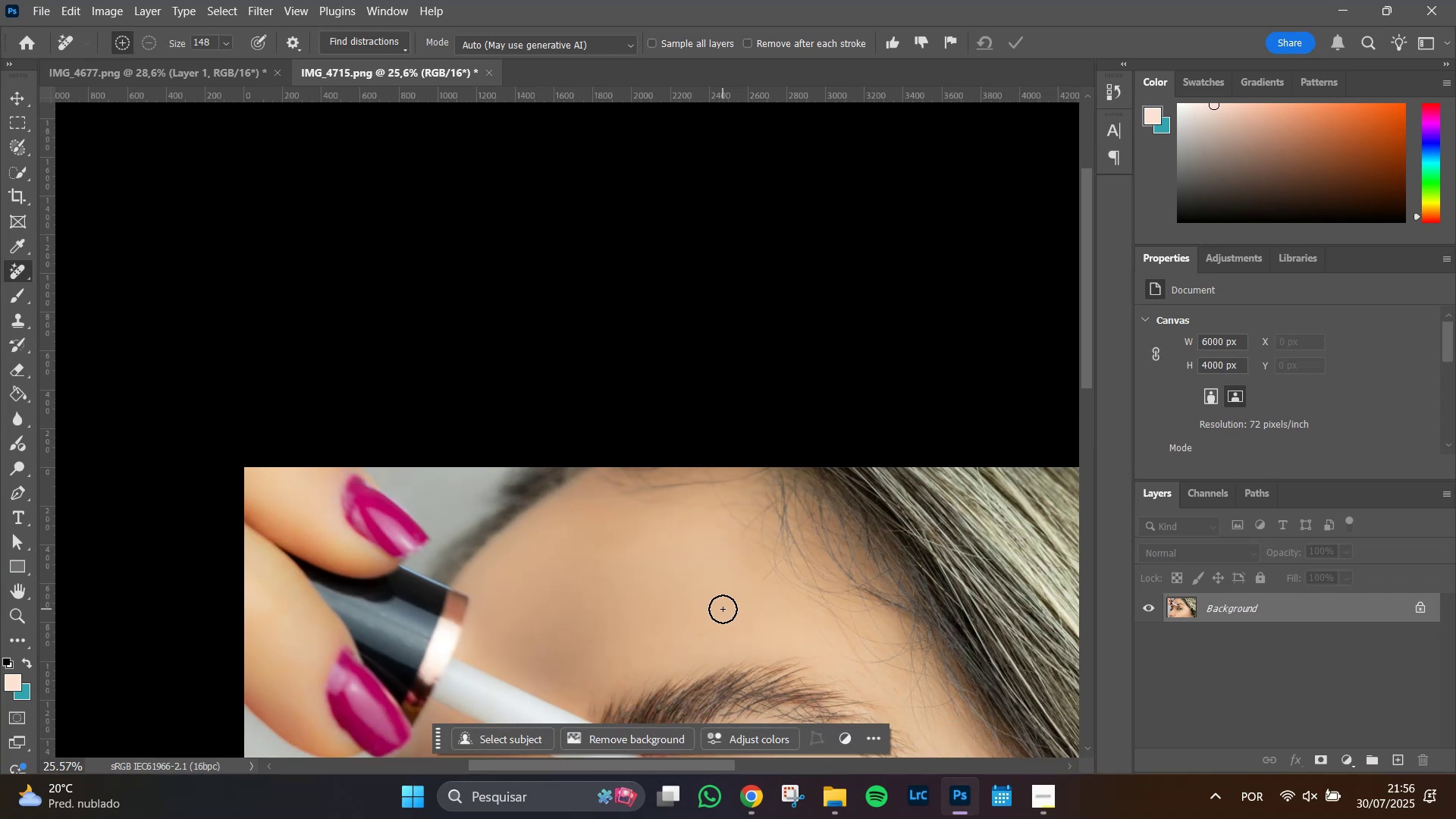 
hold_key(key=Space, duration=1.51)
 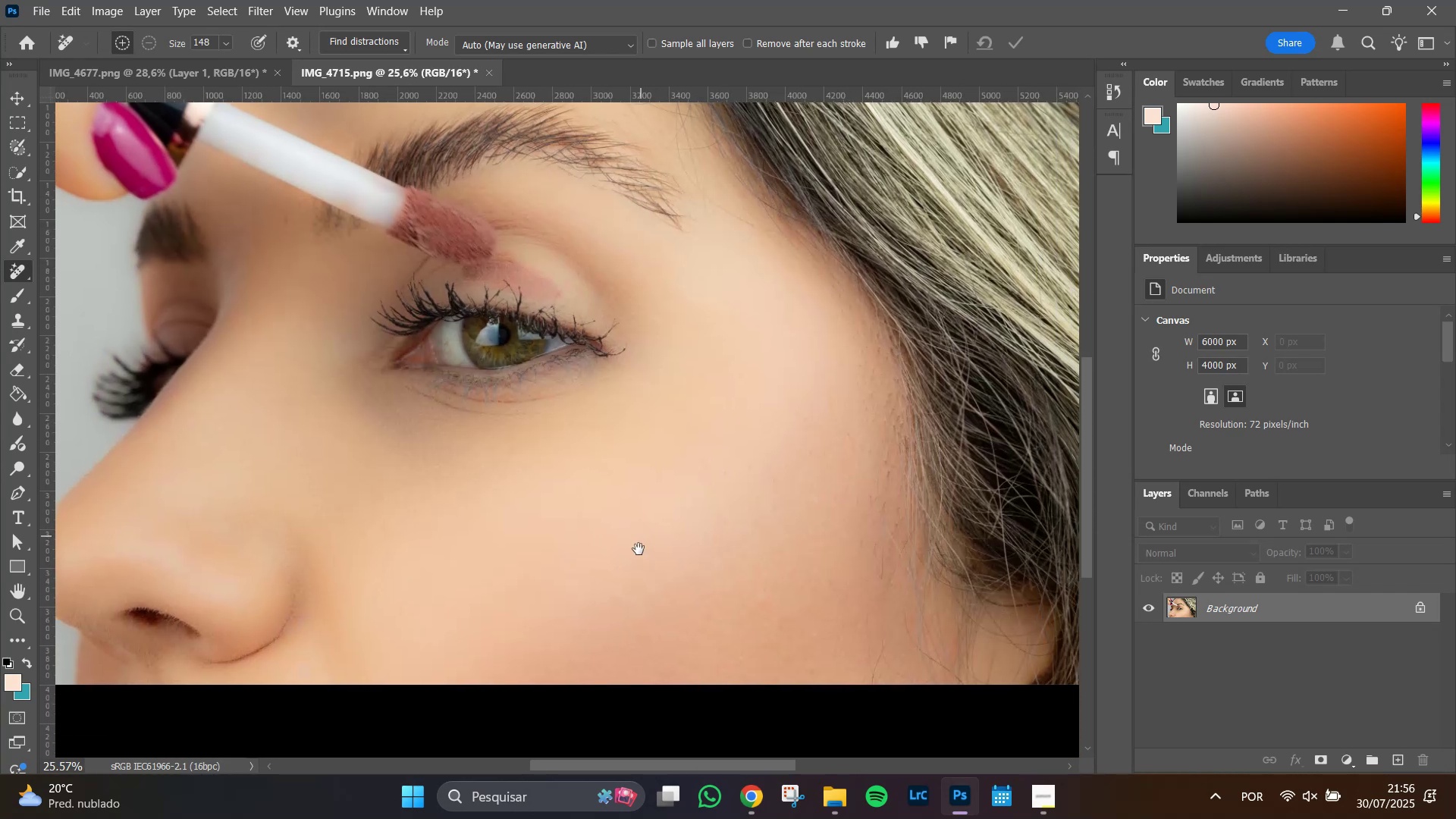 
left_click_drag(start_coordinate=[717, 607], to_coordinate=[653, 359])
 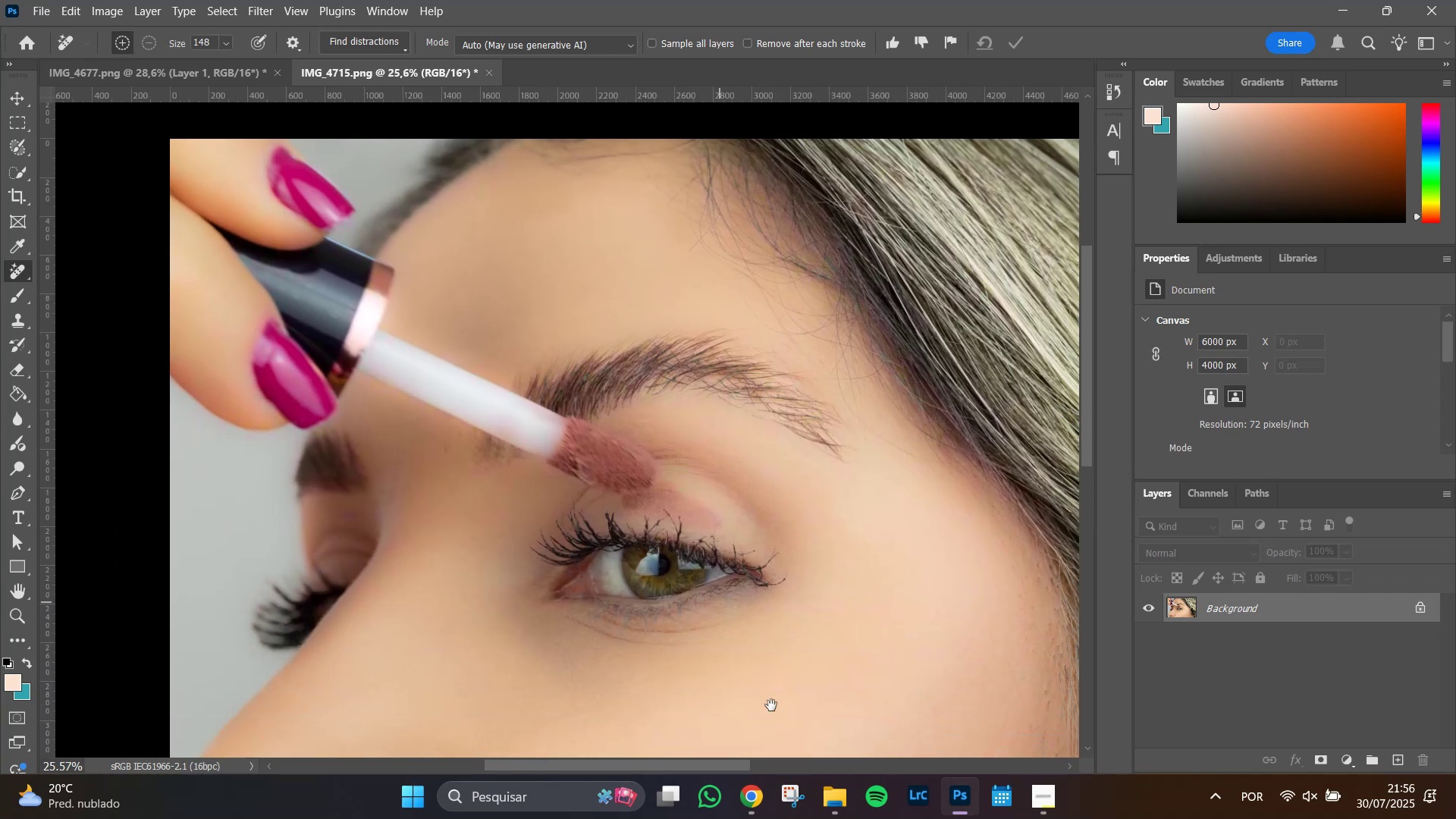 
left_click_drag(start_coordinate=[780, 717], to_coordinate=[641, 532])
 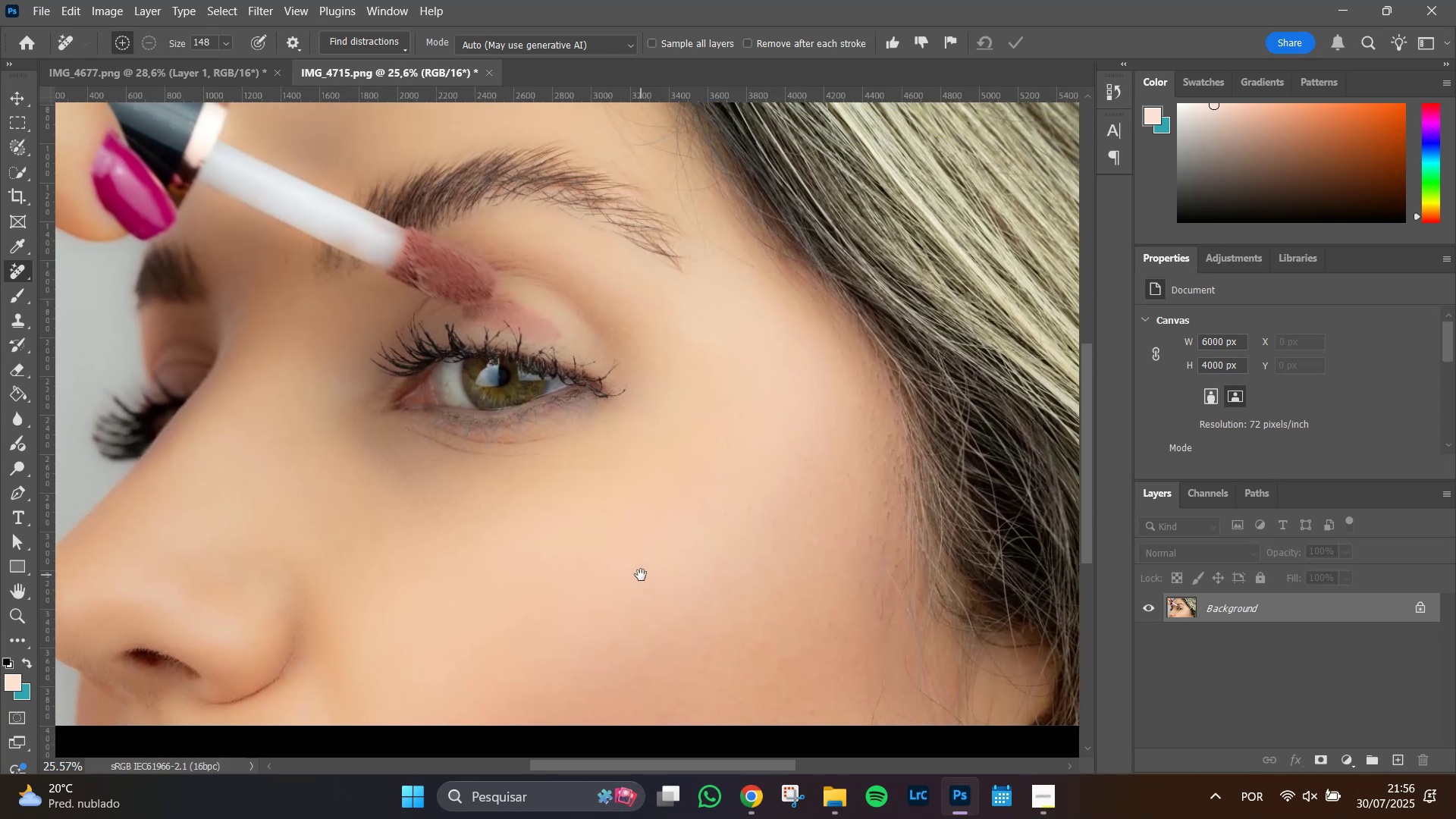 
hold_key(key=Space, duration=1.17)
 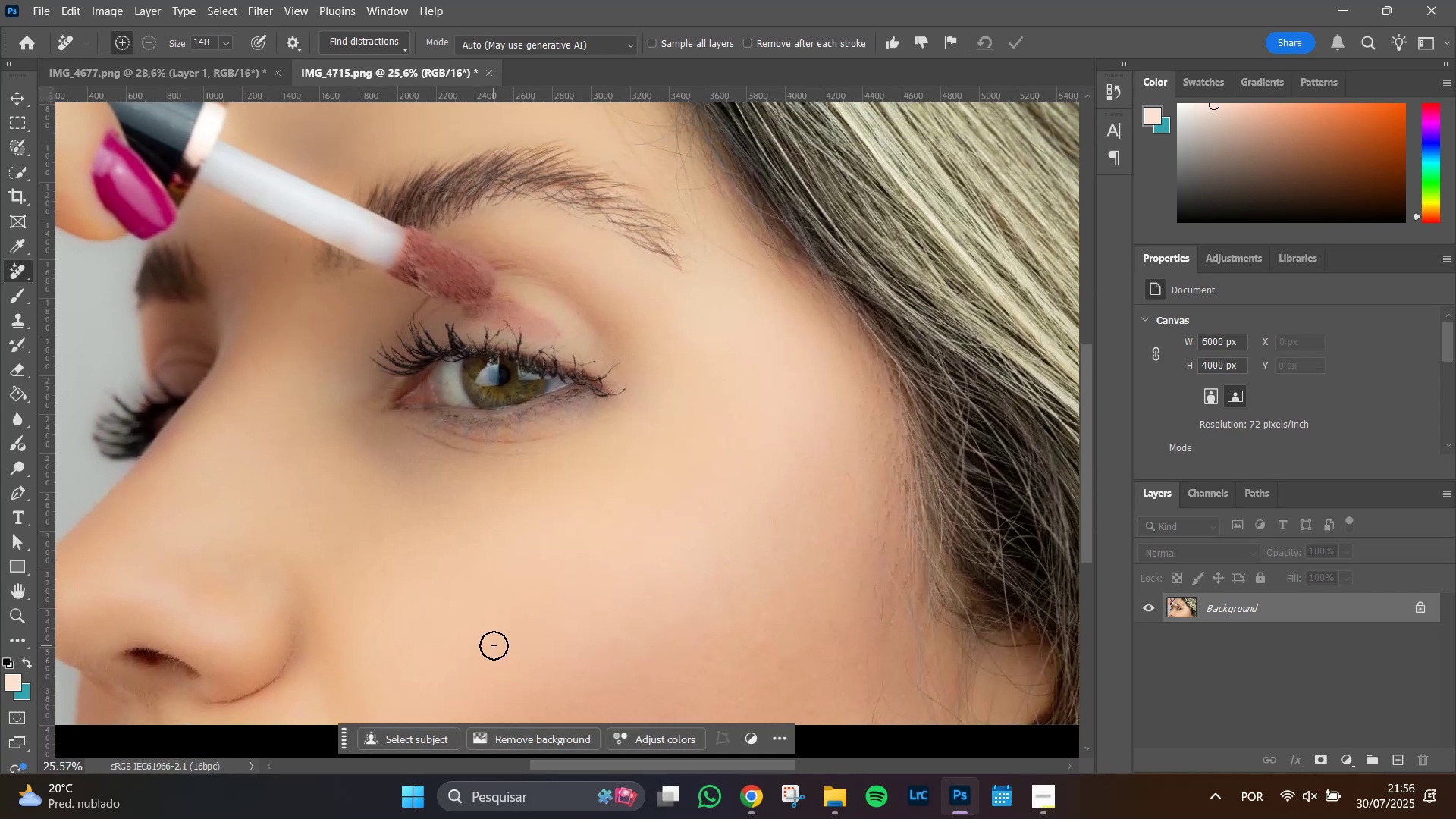 
left_click_drag(start_coordinate=[641, 532], to_coordinate=[641, 574])
 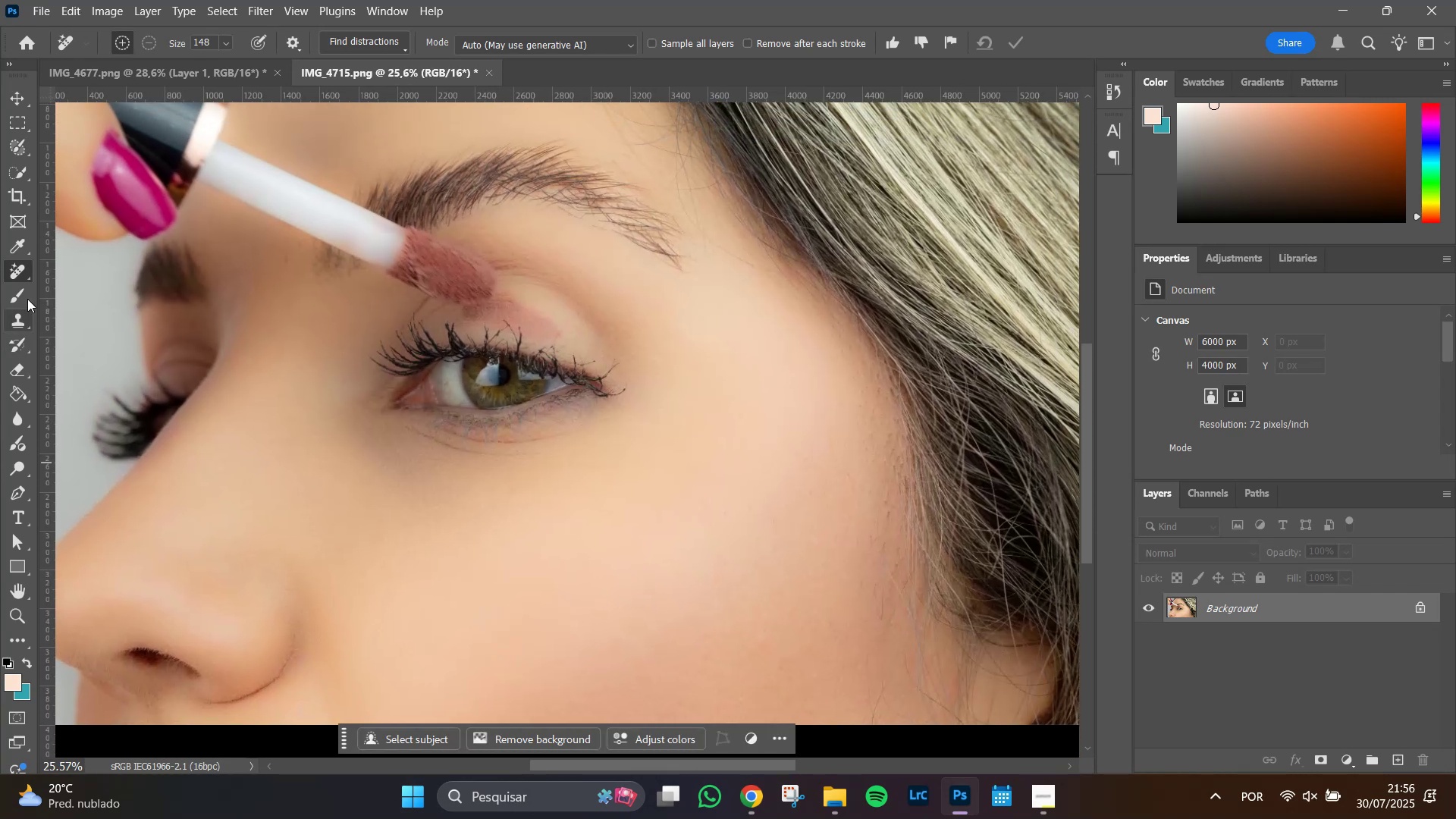 
mouse_move([29, 252])
 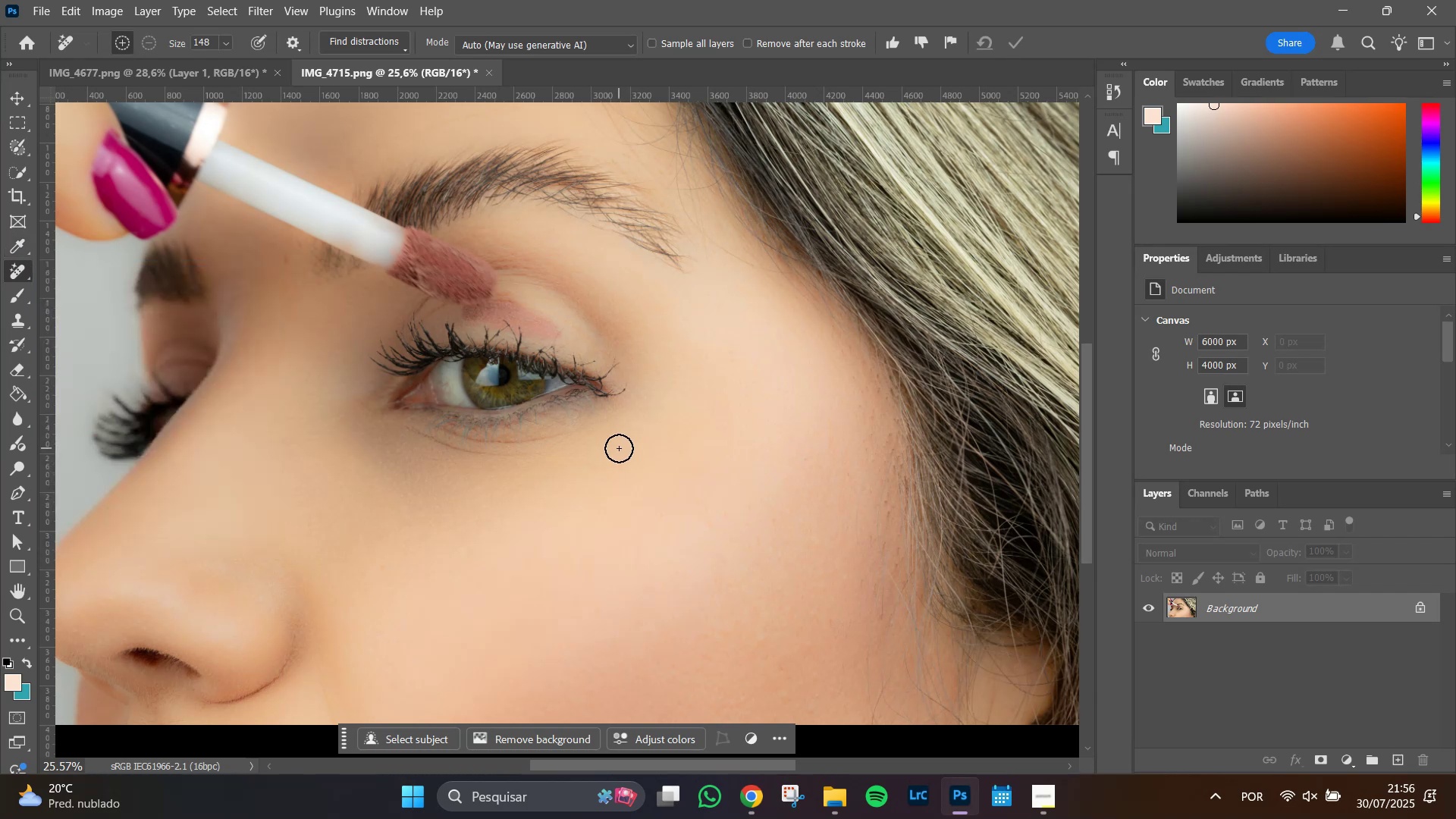 
type(ii)
 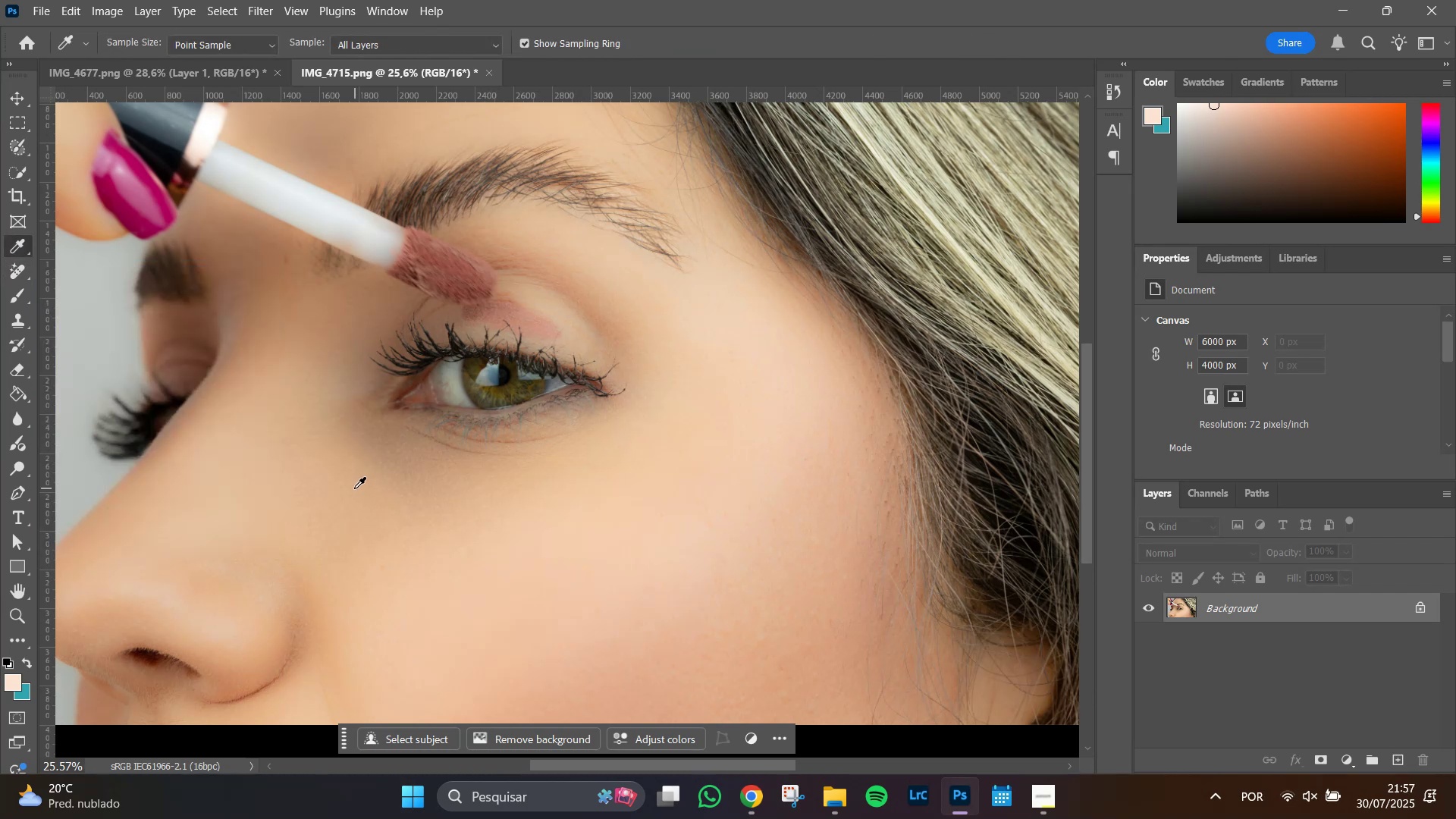 
wait(5.36)
 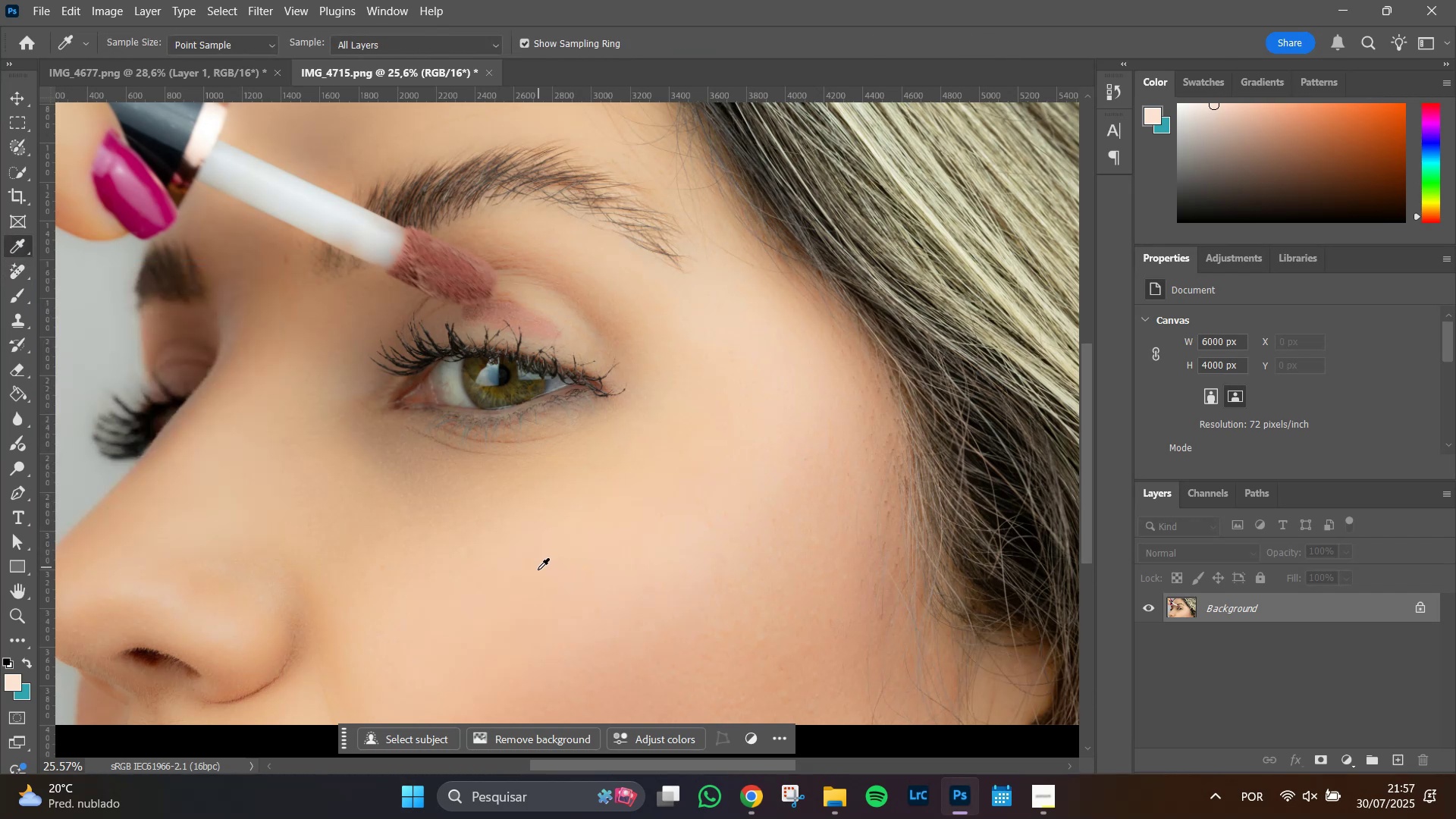 
left_click([336, 500])
 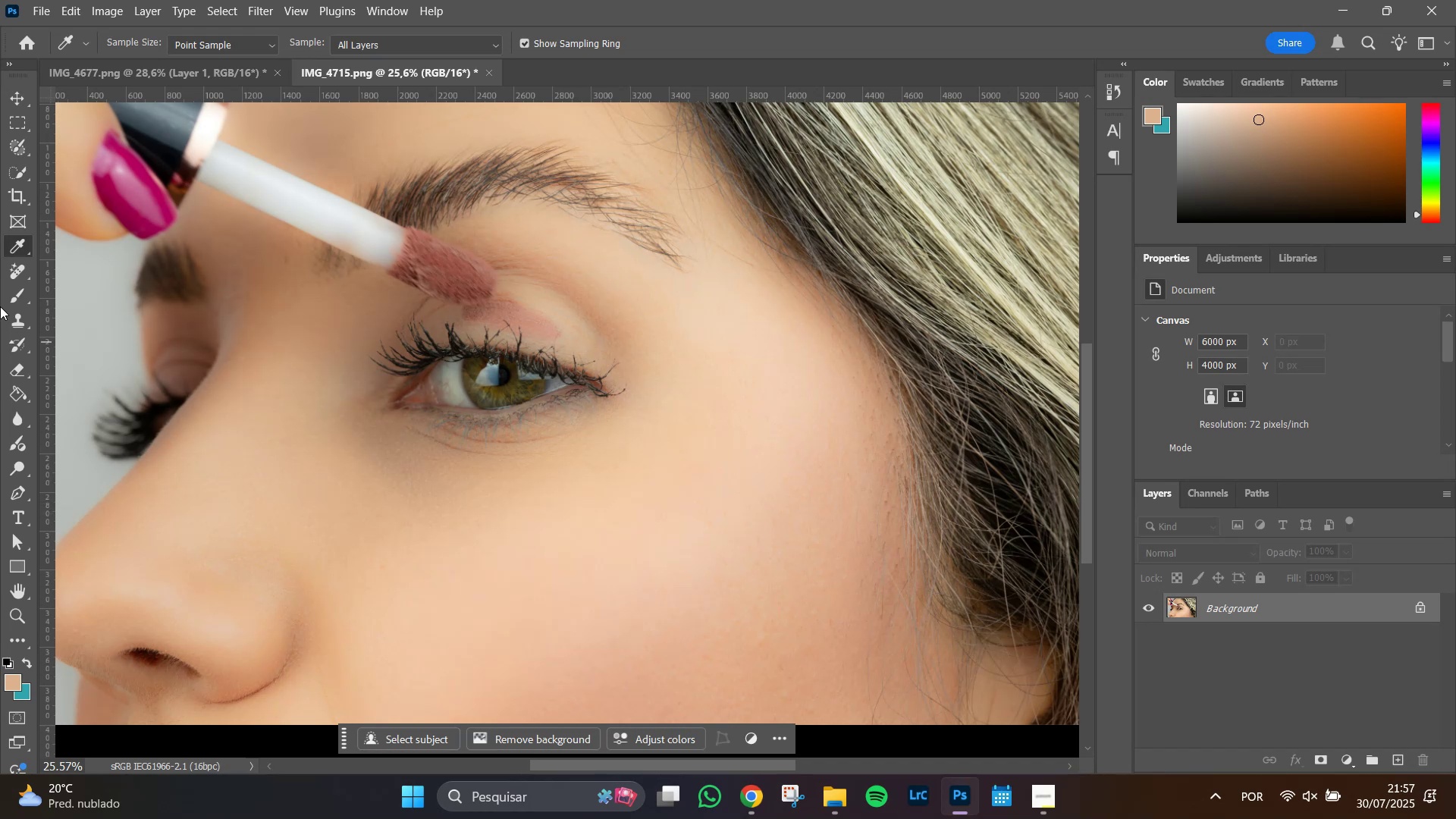 
wait(8.56)
 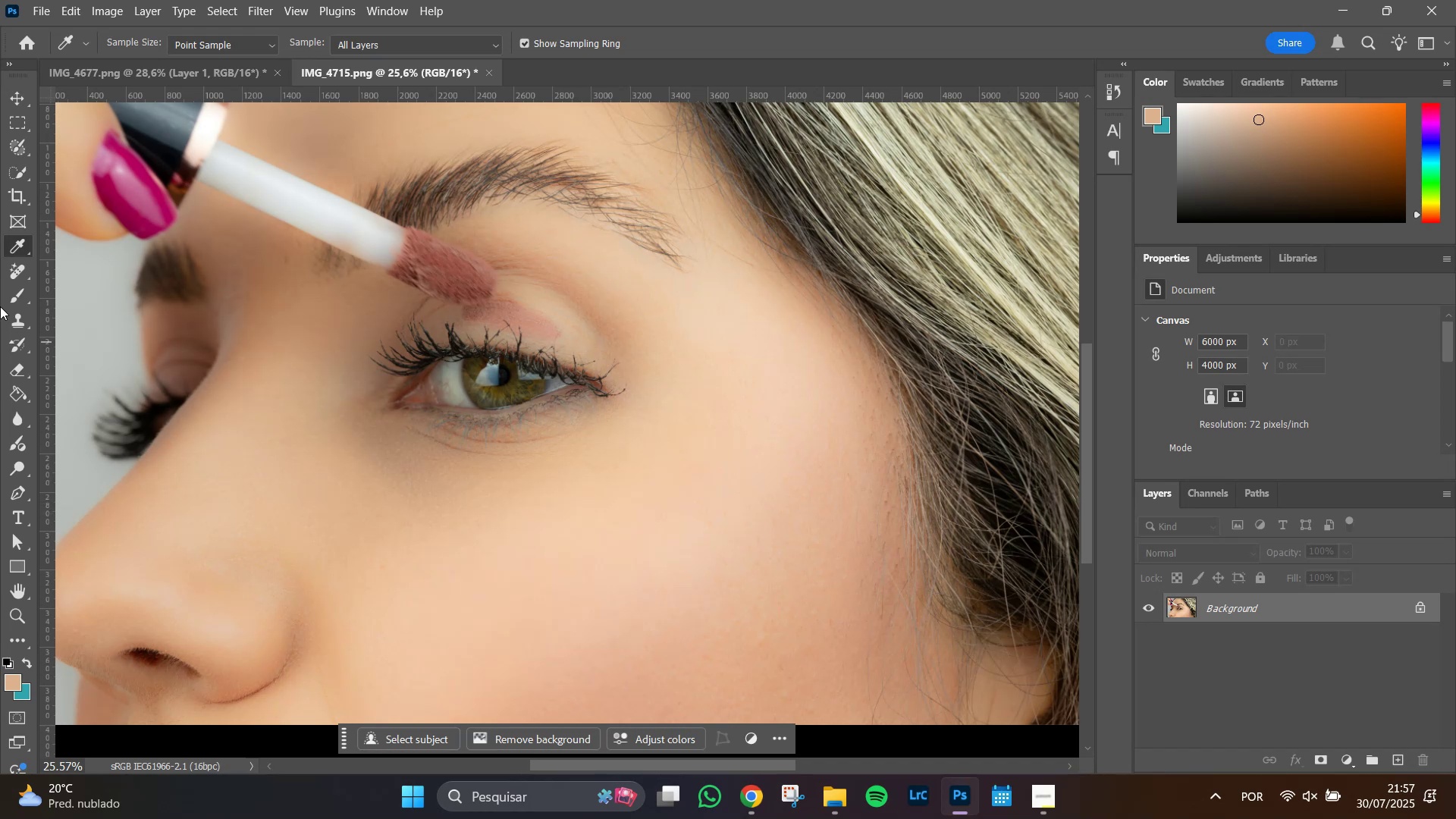 
key(B)
 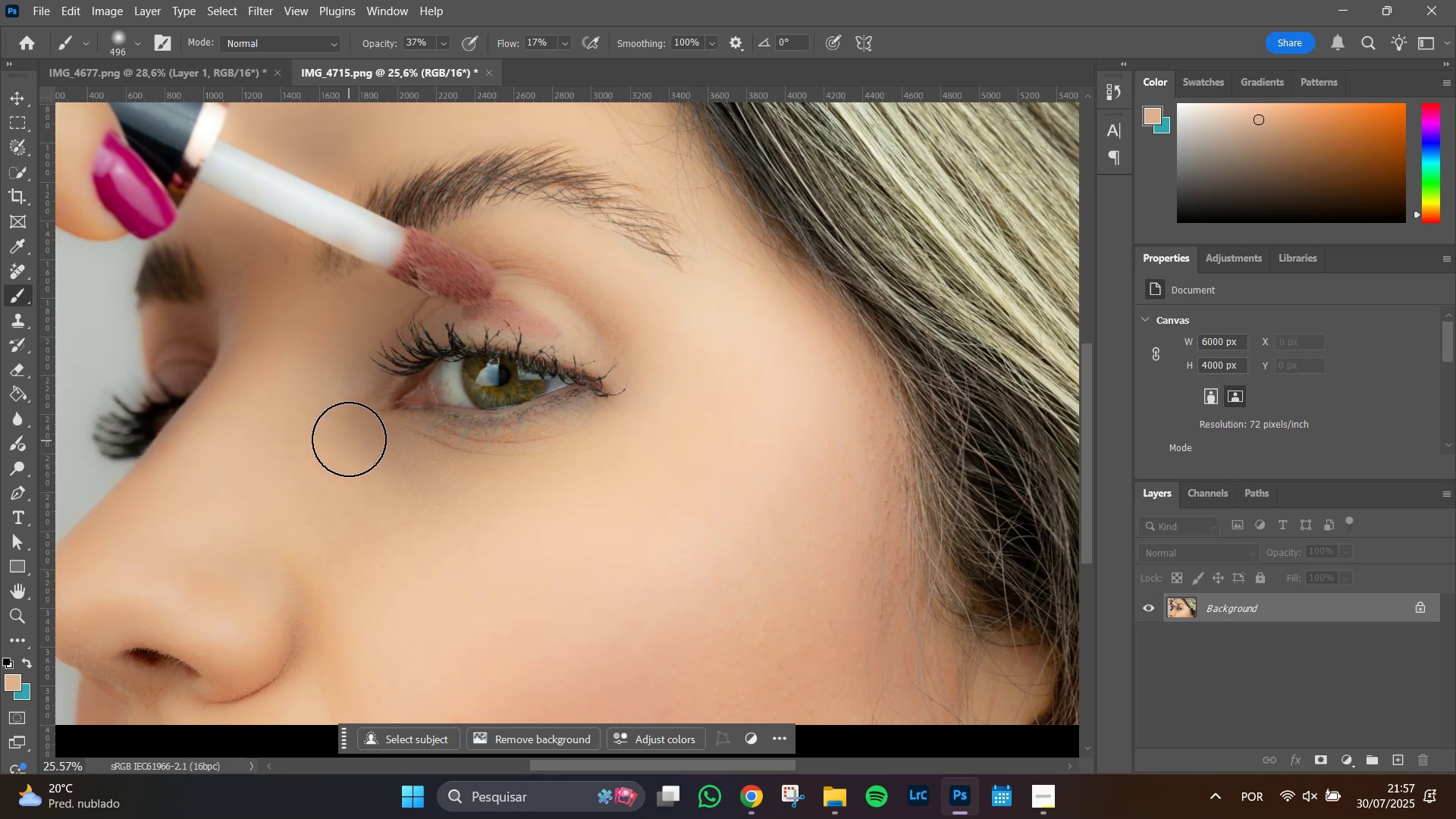 
scroll: coordinate [349, 457], scroll_direction: none, amount: 0.0
 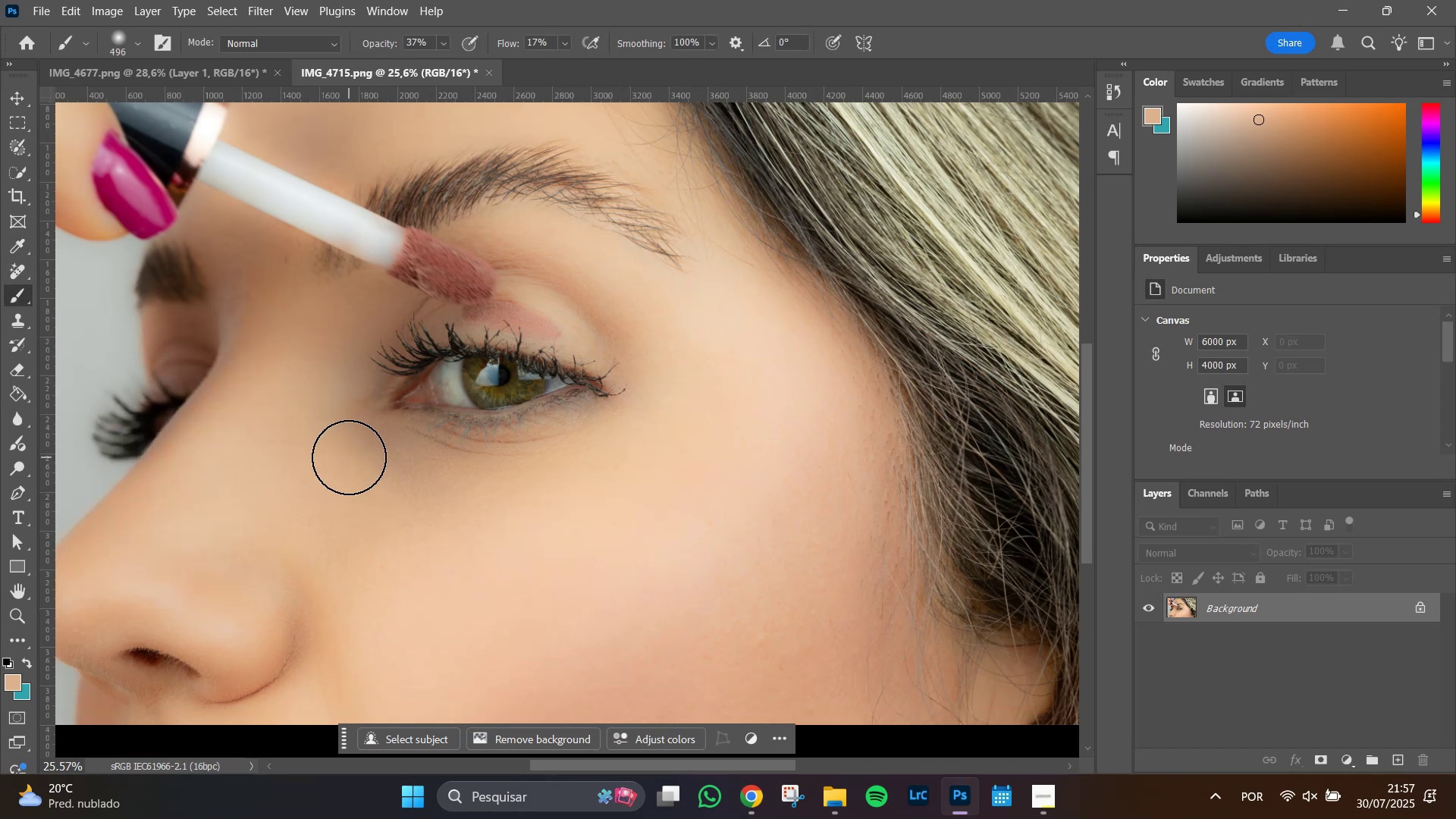 
hold_key(key=AltLeft, duration=1.51)
 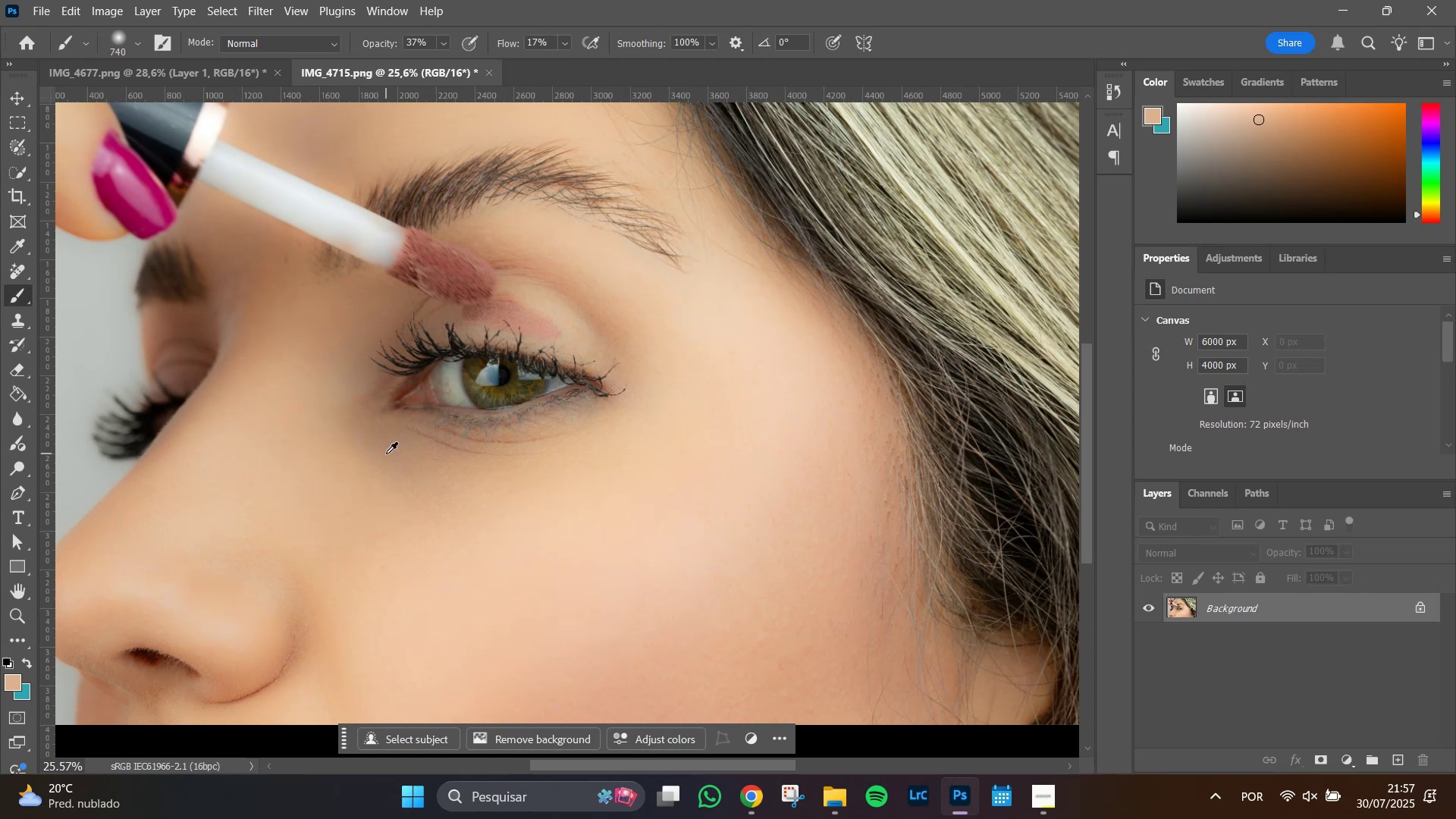 
key(Alt+AltLeft)
 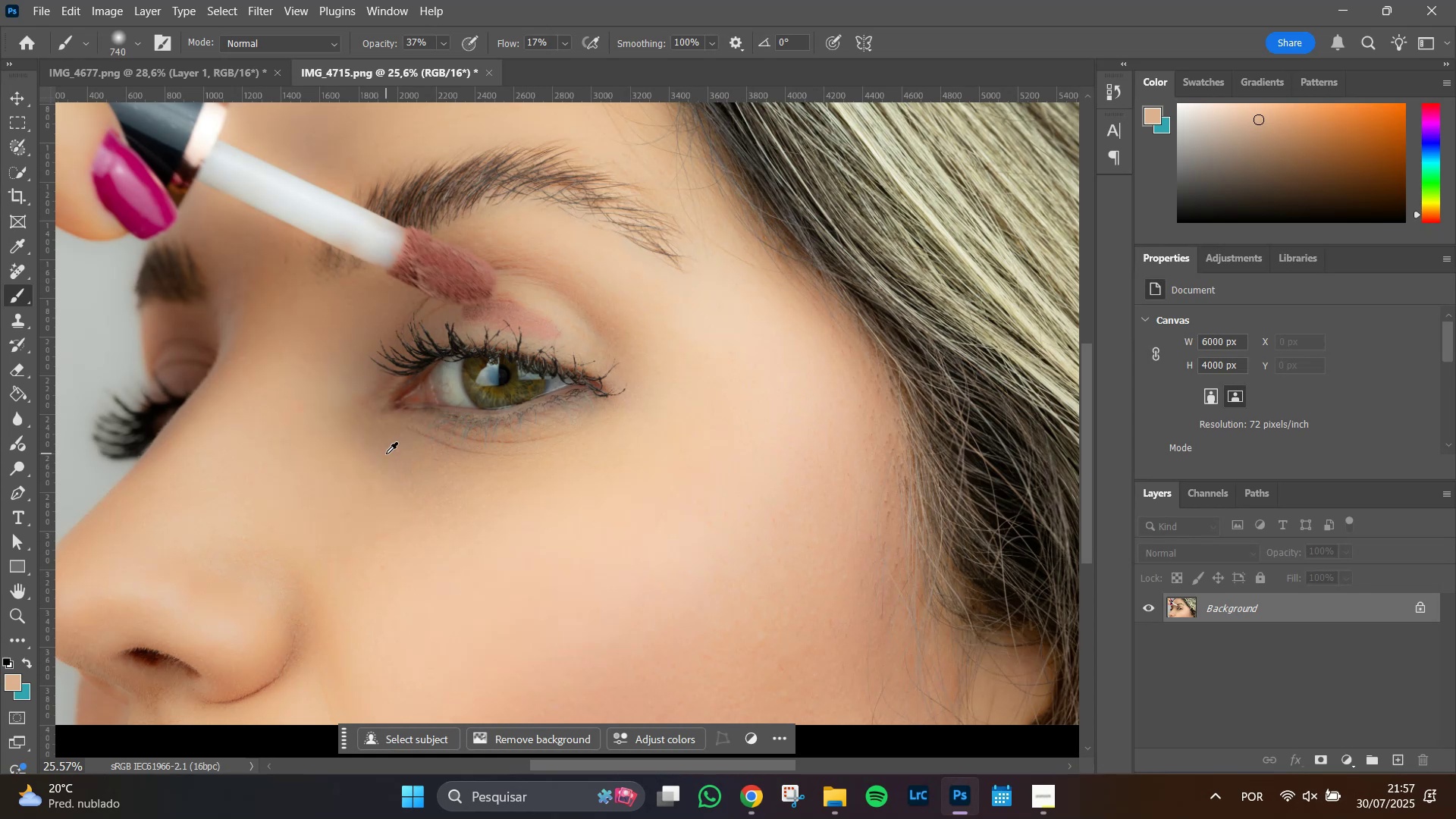 
key(Alt+AltLeft)
 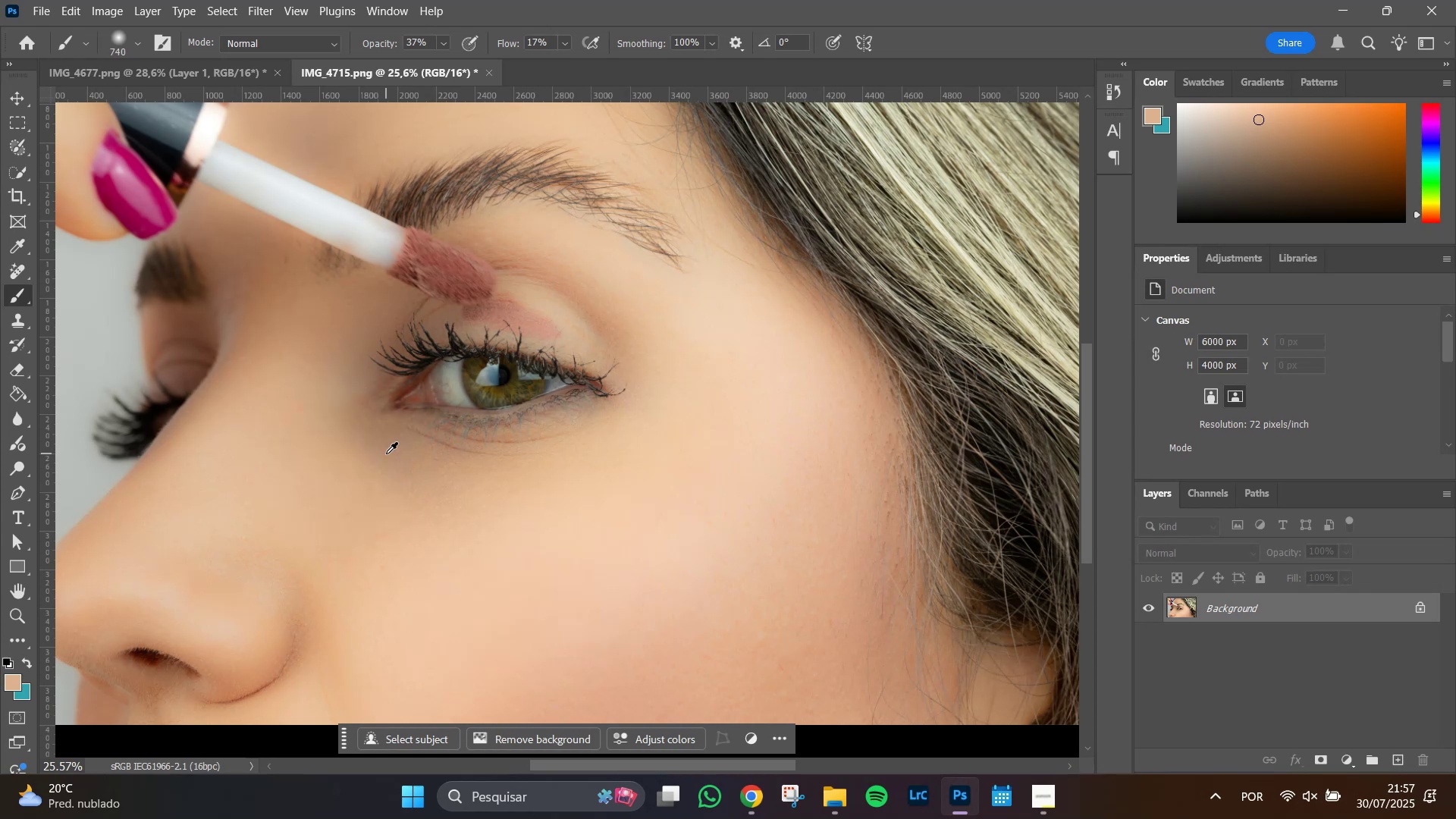 
key(Alt+AltLeft)
 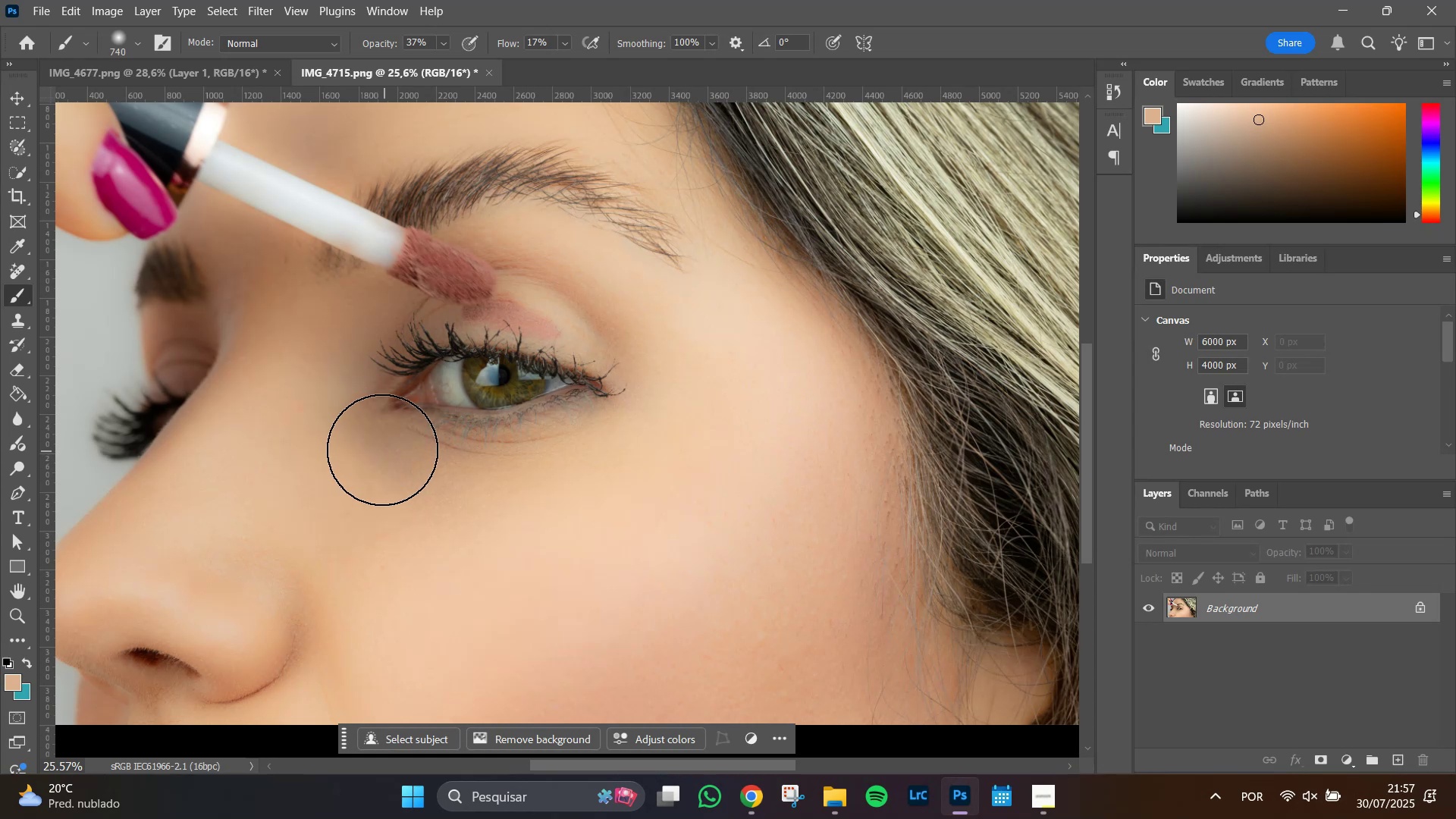 
key(Alt+AltLeft)
 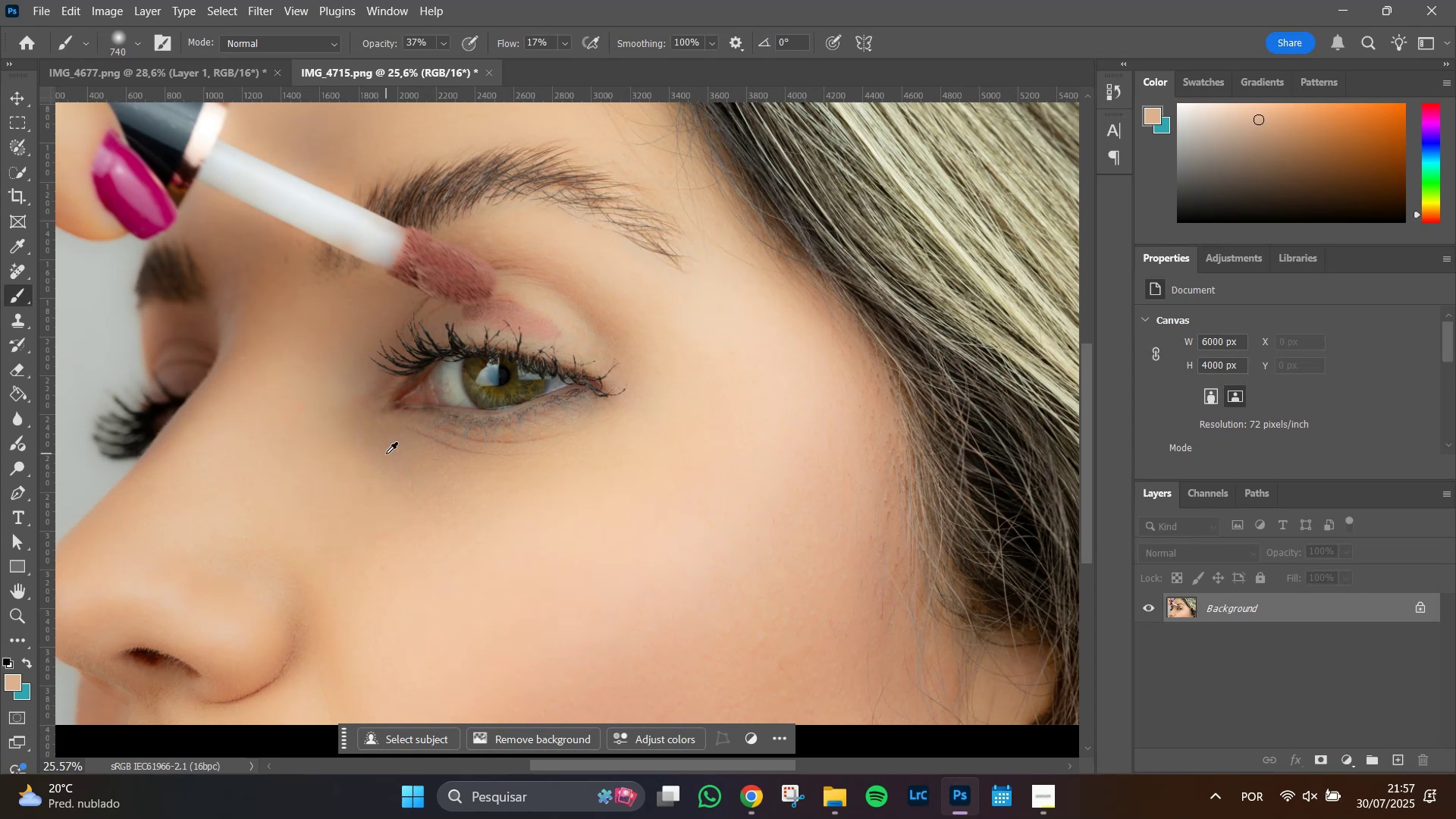 
key(Alt+AltLeft)
 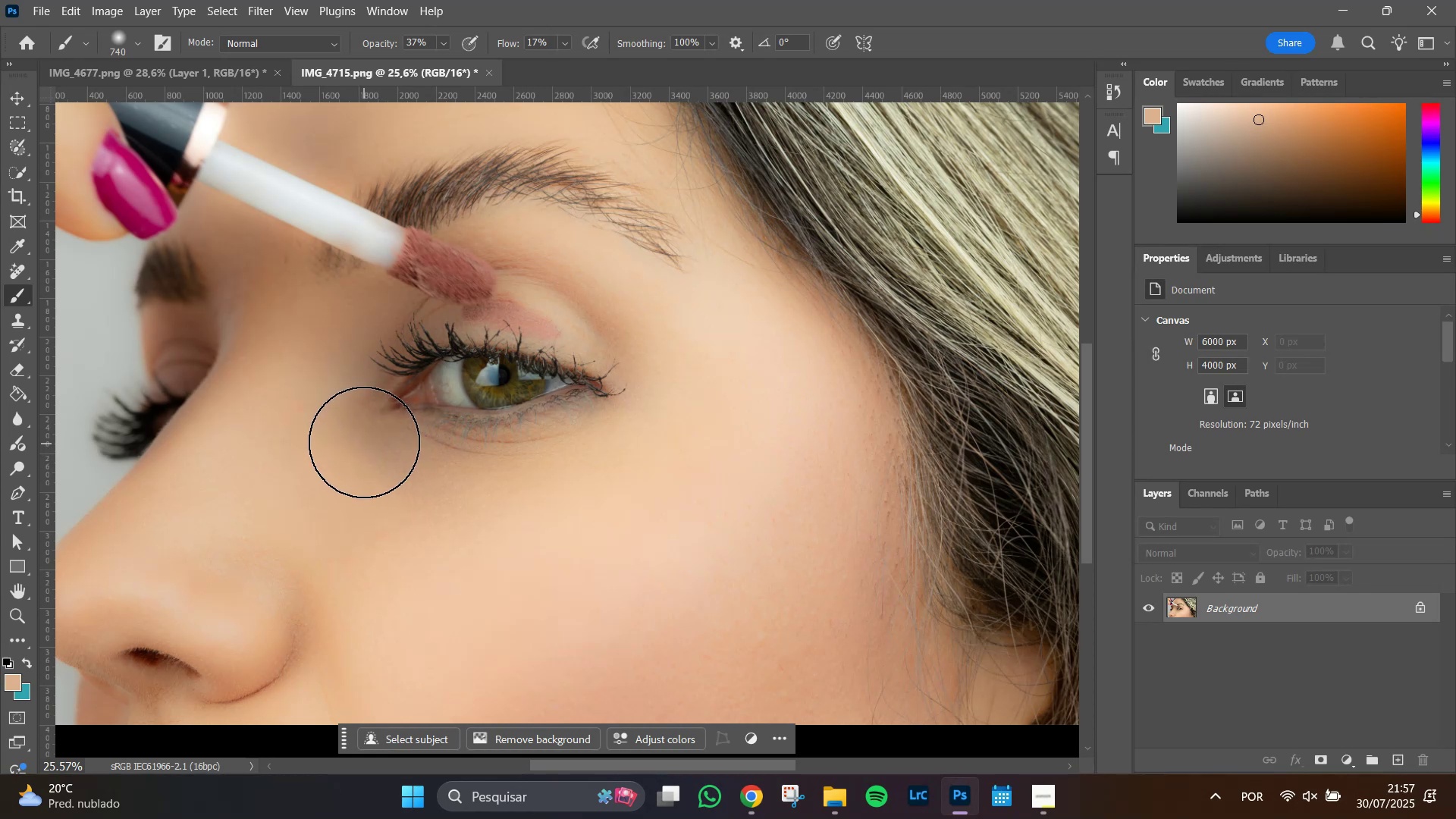 
left_click_drag(start_coordinate=[363, 441], to_coordinate=[494, 486])
 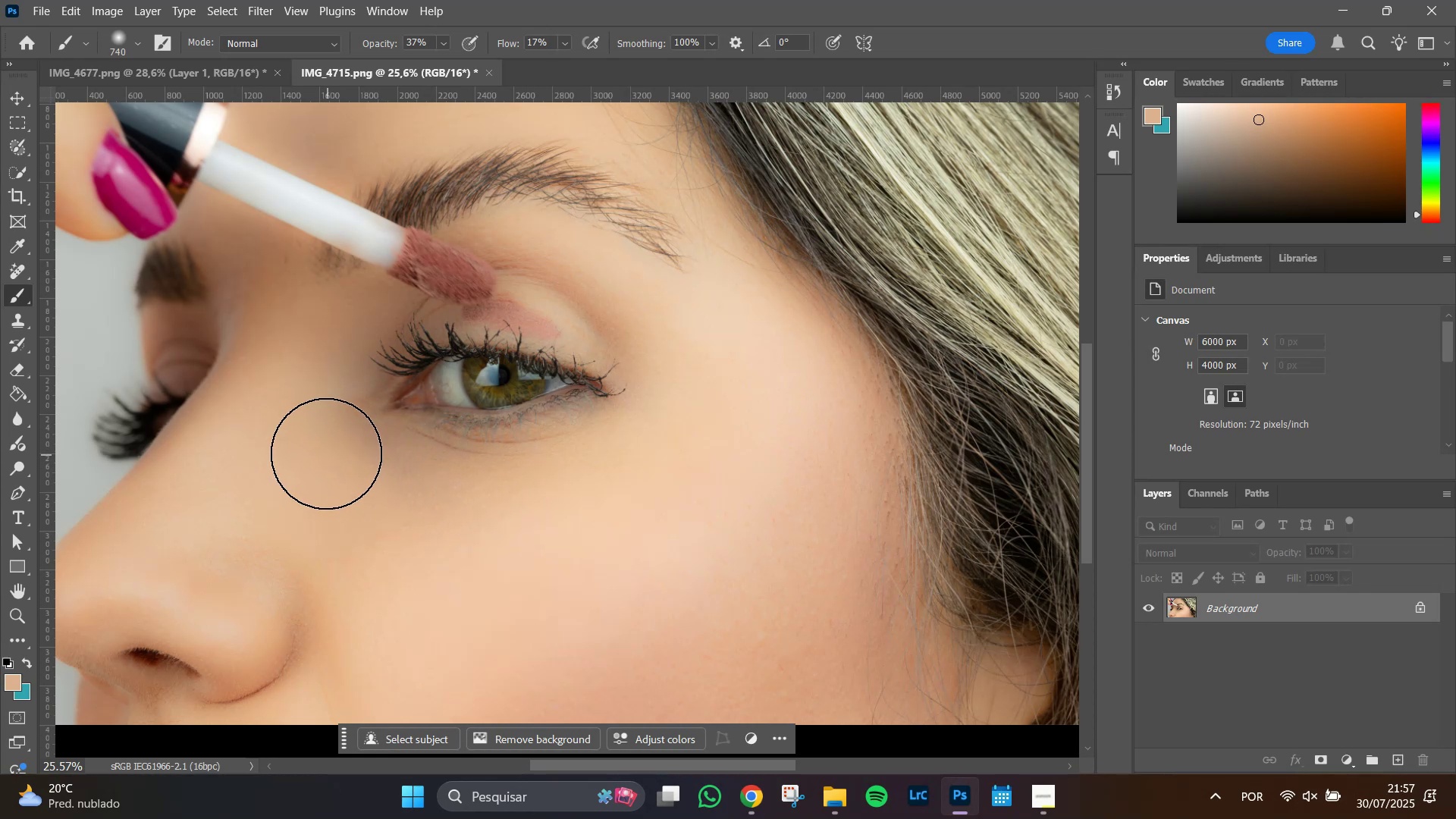 
scroll: coordinate [352, 451], scroll_direction: down, amount: 2.0
 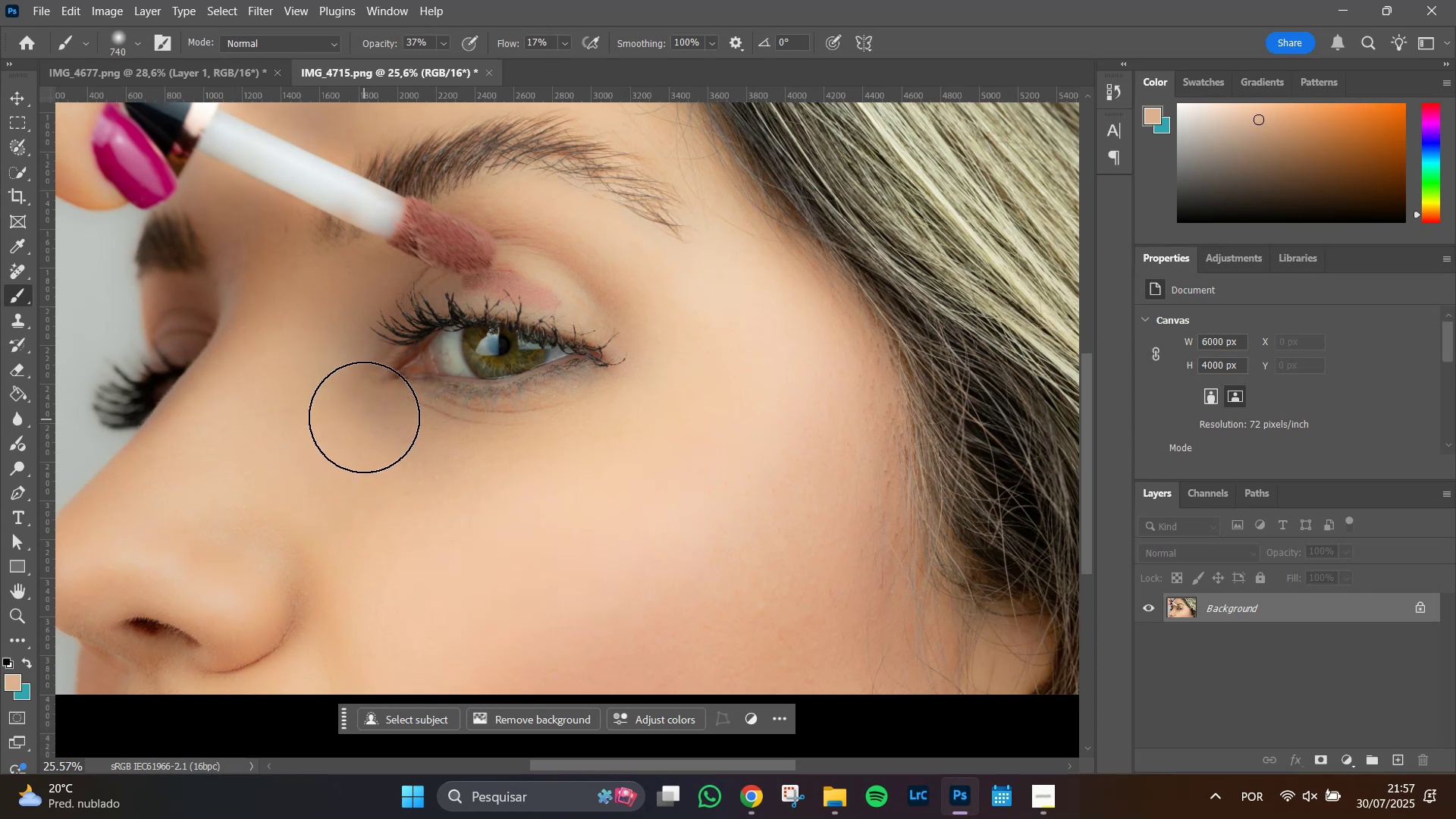 
left_click_drag(start_coordinate=[364, 414], to_coordinate=[568, 462])
 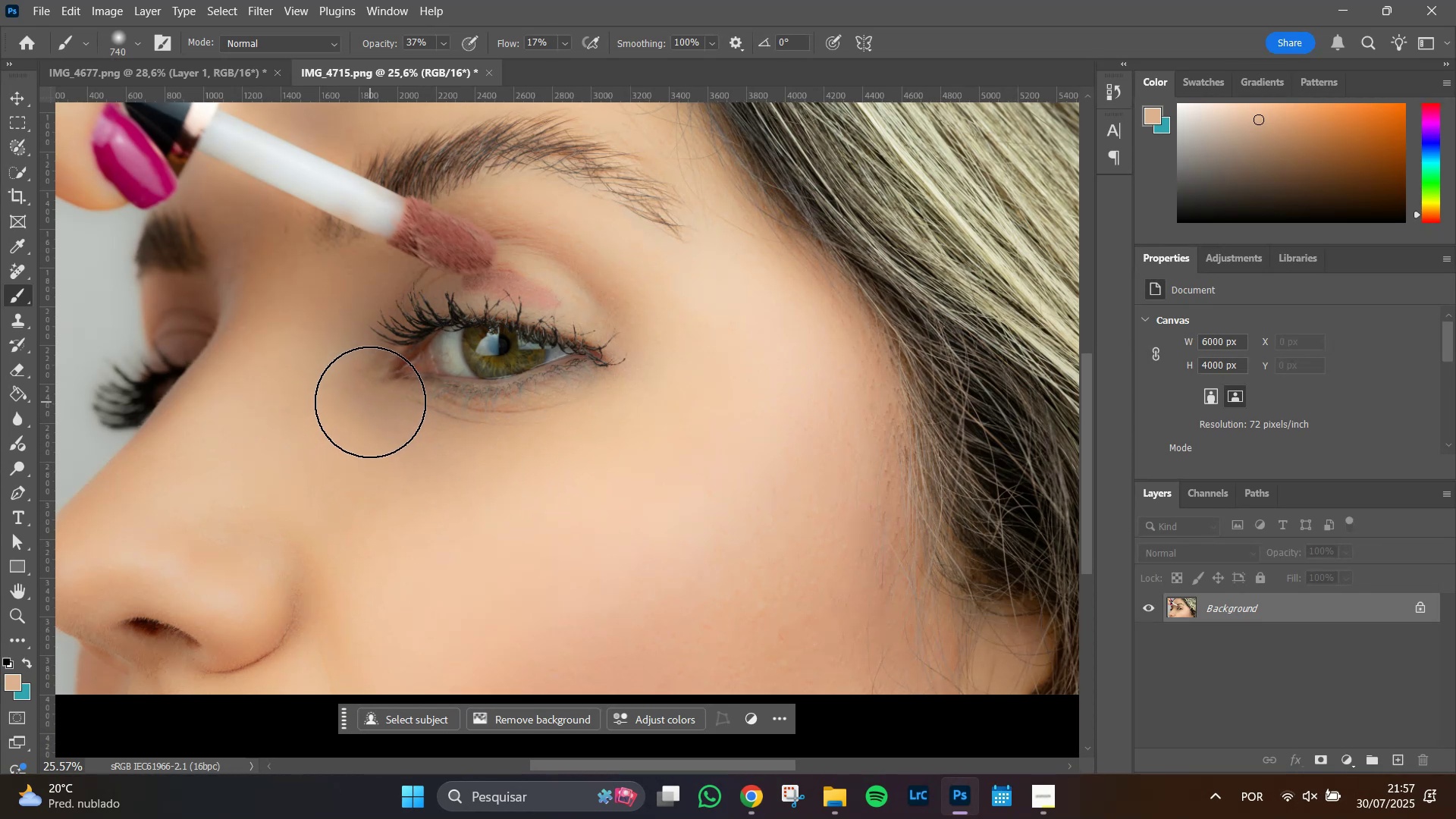 
left_click_drag(start_coordinate=[368, 401], to_coordinate=[544, 449])
 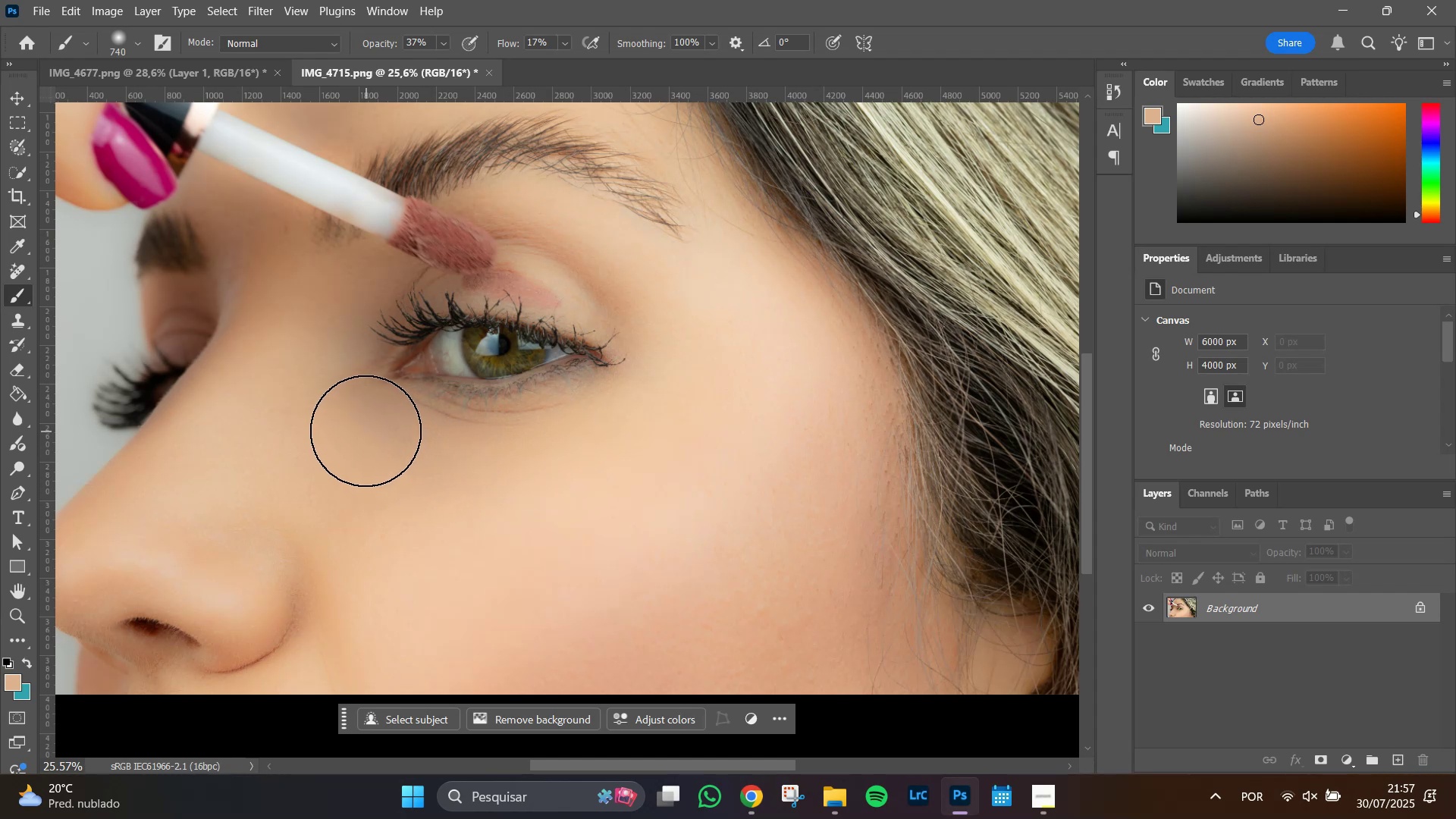 
left_click_drag(start_coordinate=[364, 428], to_coordinate=[479, 458])
 